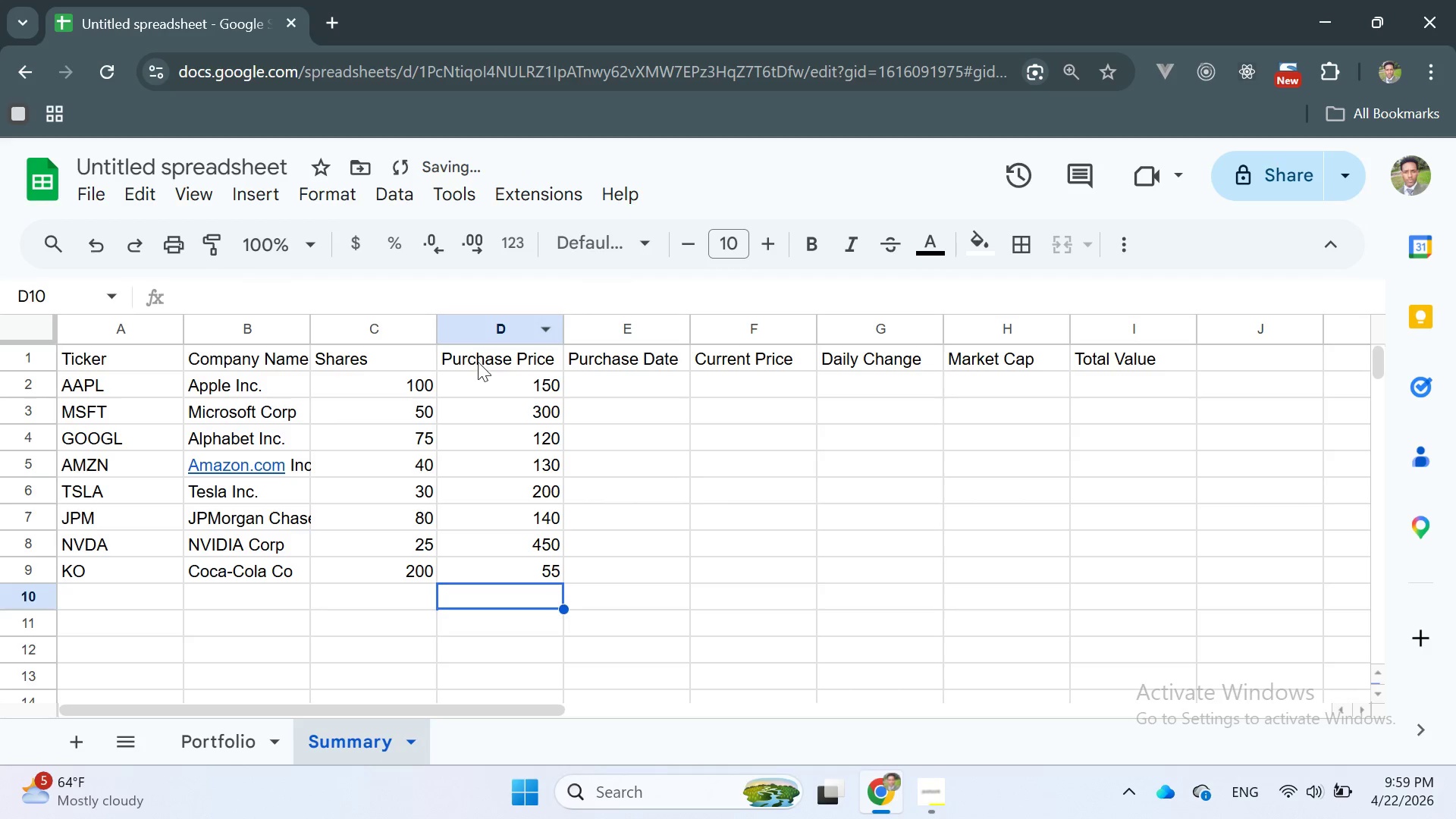 
left_click_drag(start_coordinate=[479, 375], to_coordinate=[527, 461])
 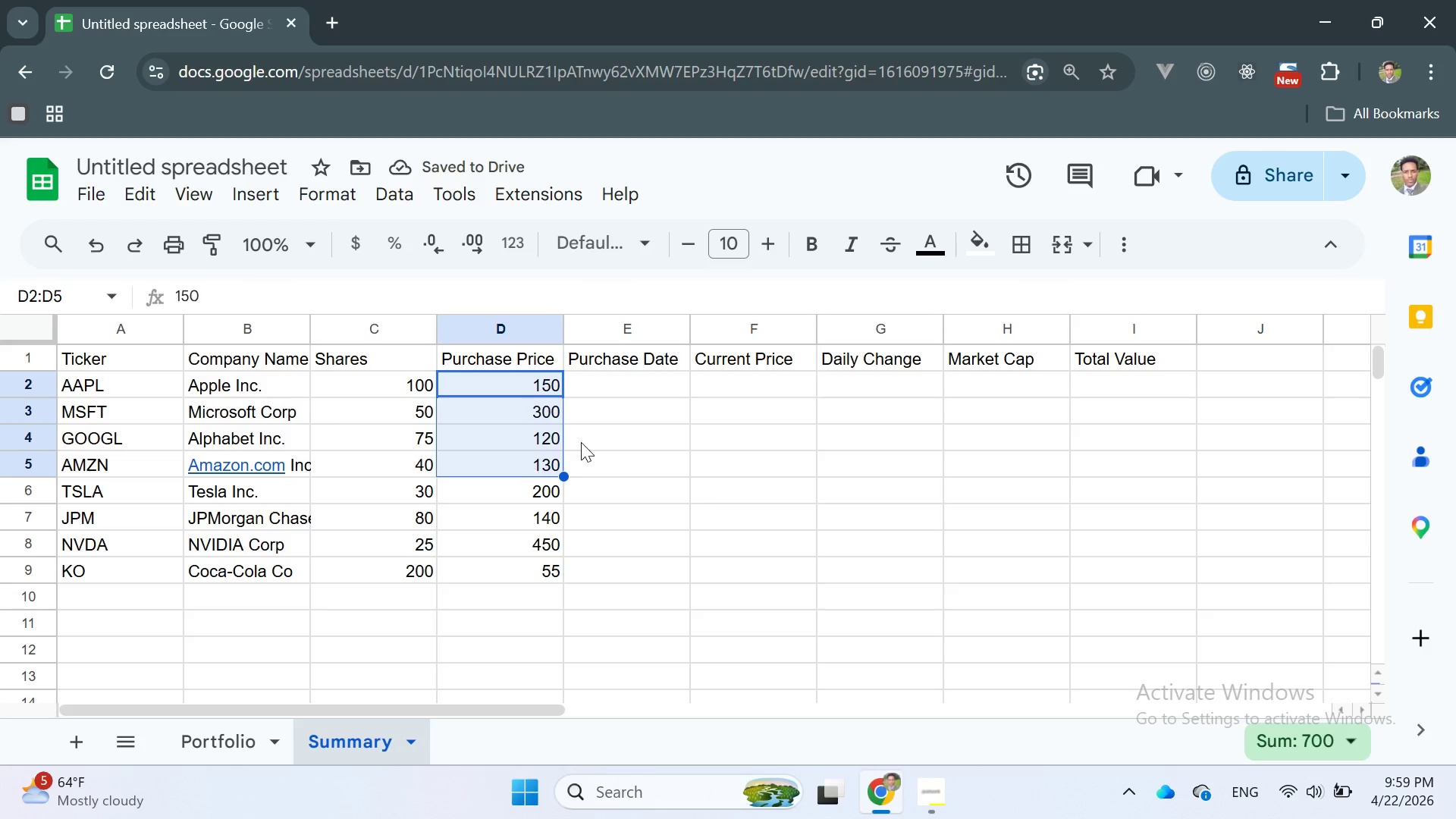 
left_click([608, 422])
 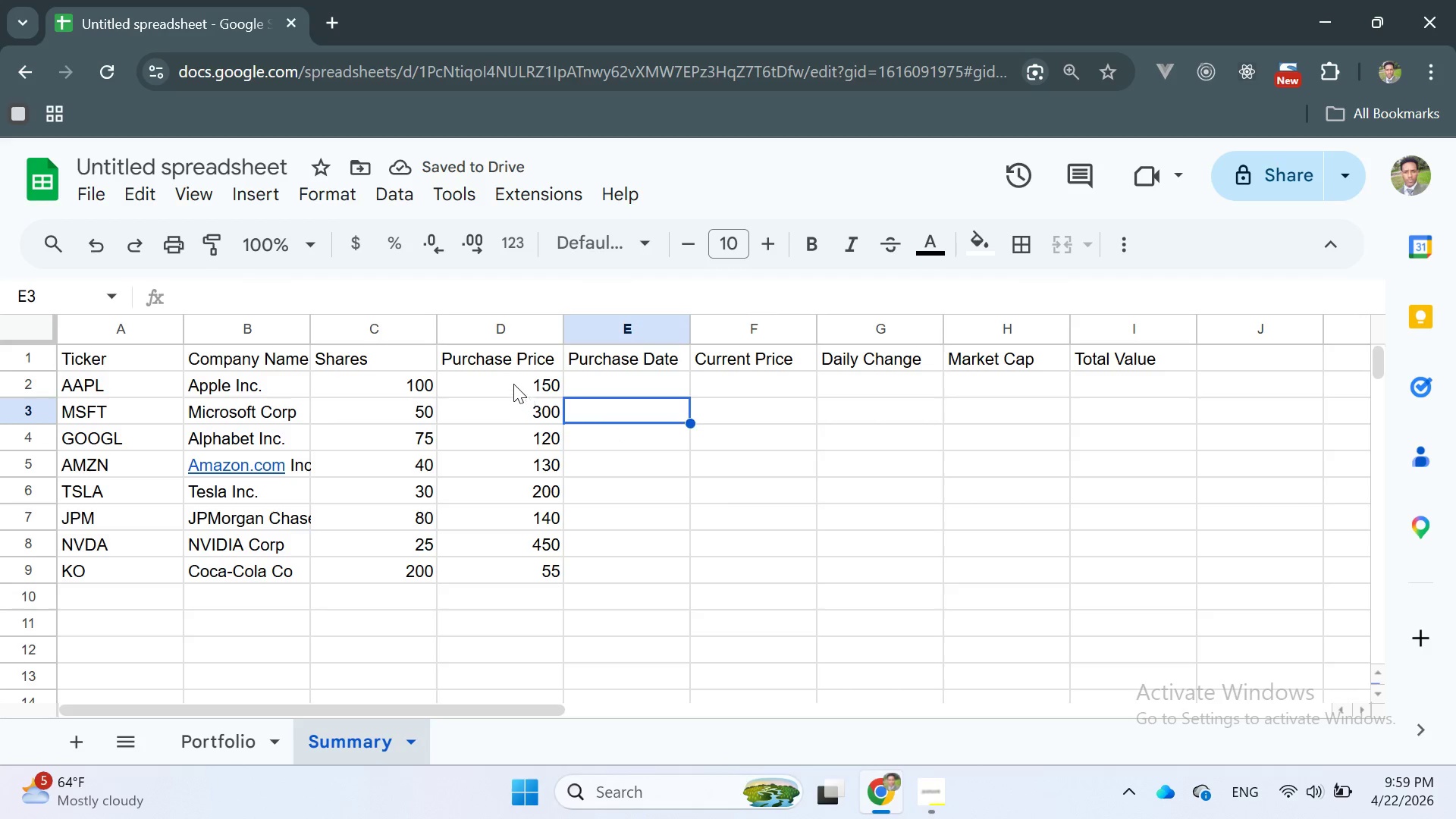 
left_click_drag(start_coordinate=[504, 384], to_coordinate=[551, 571])
 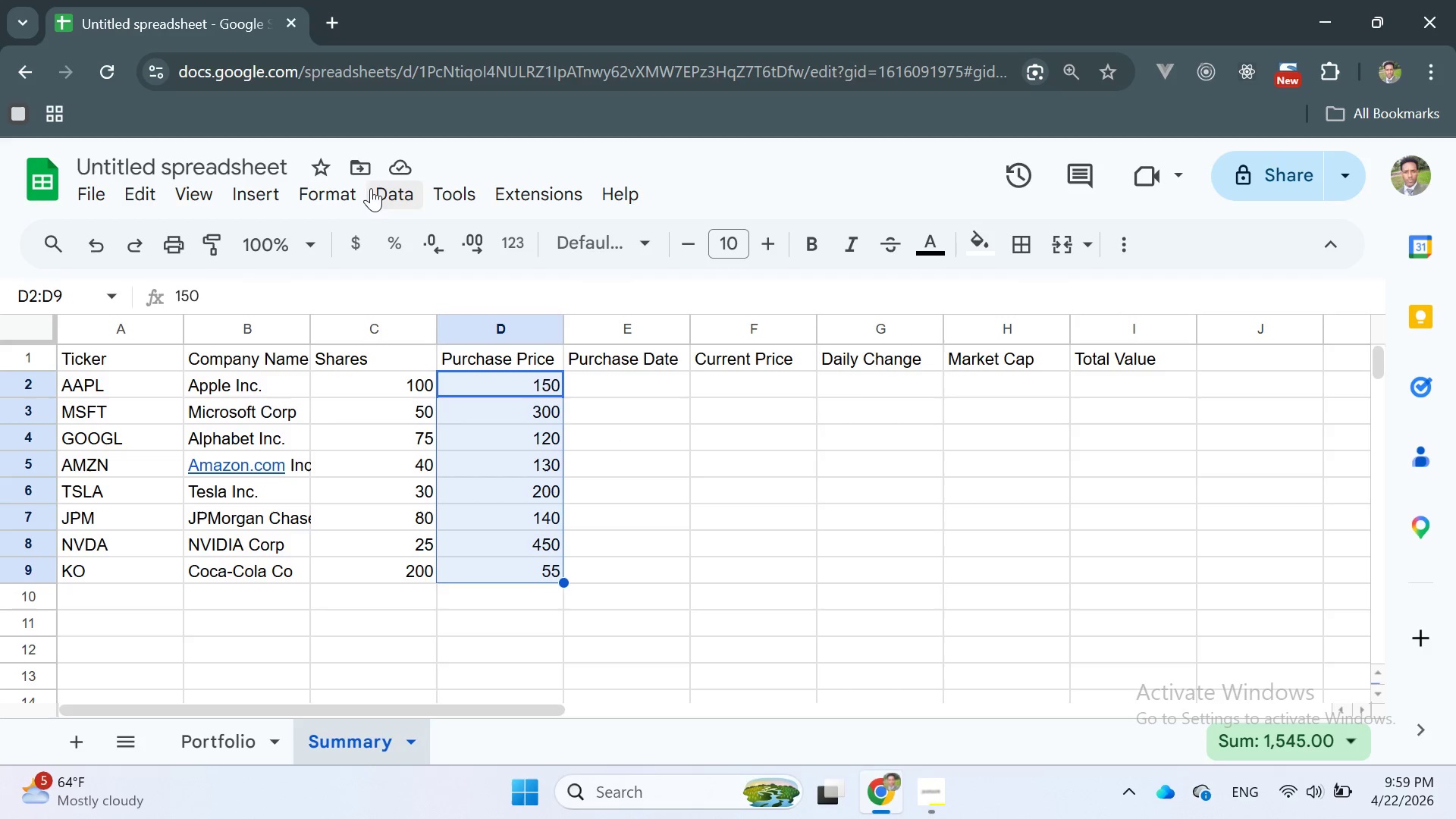 
left_click([344, 189])
 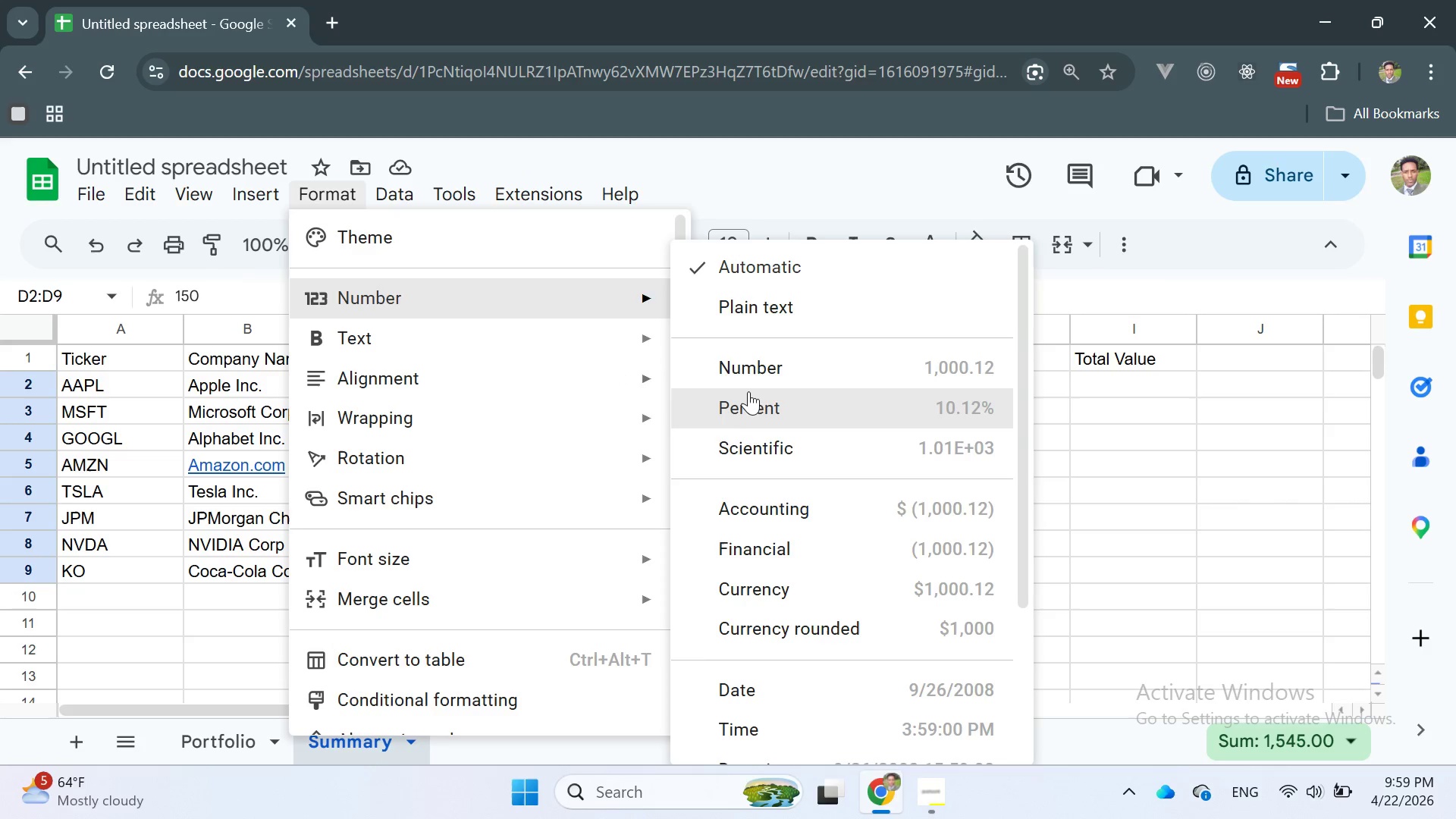 
left_click([763, 377])
 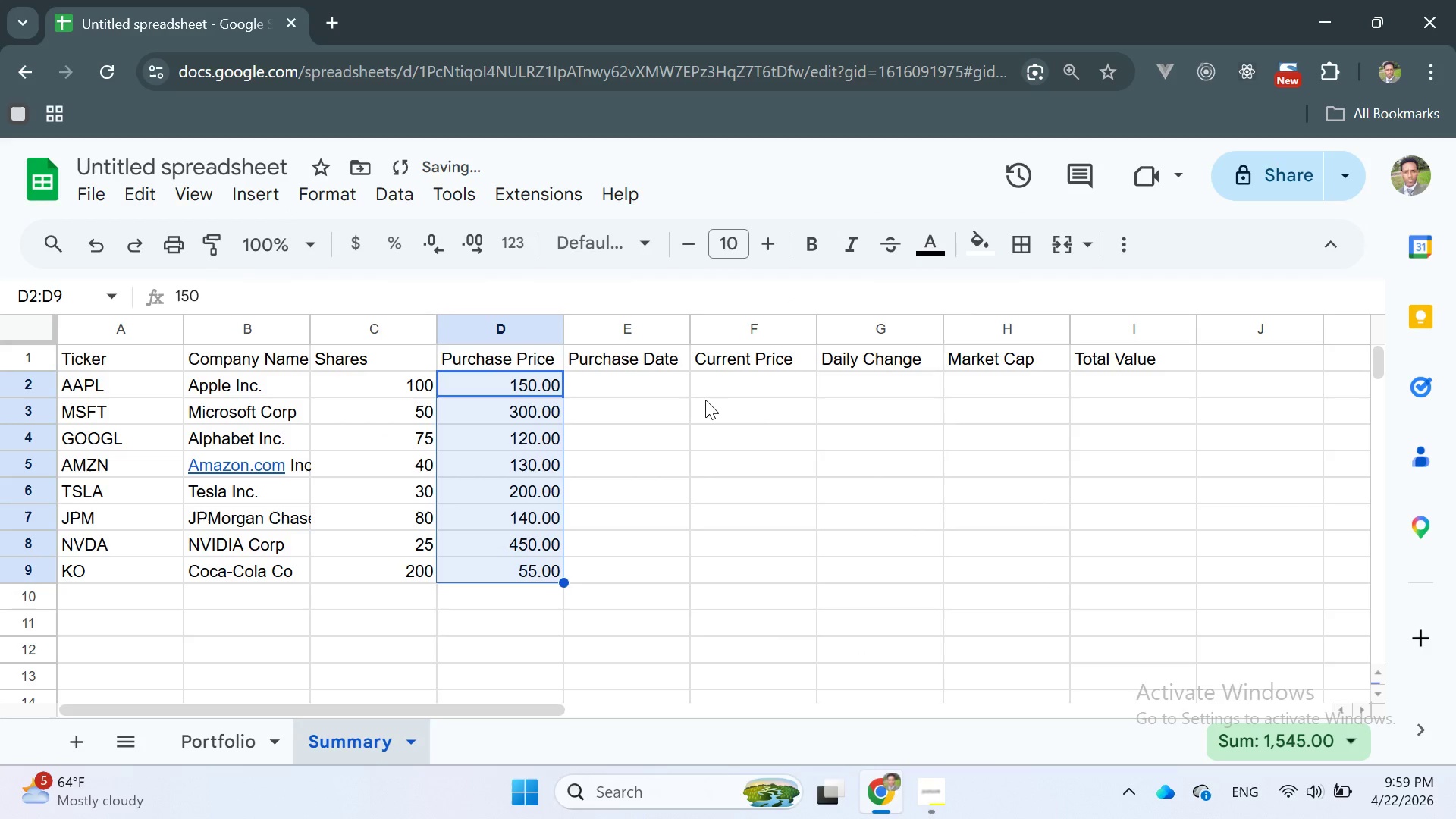 
left_click([632, 407])
 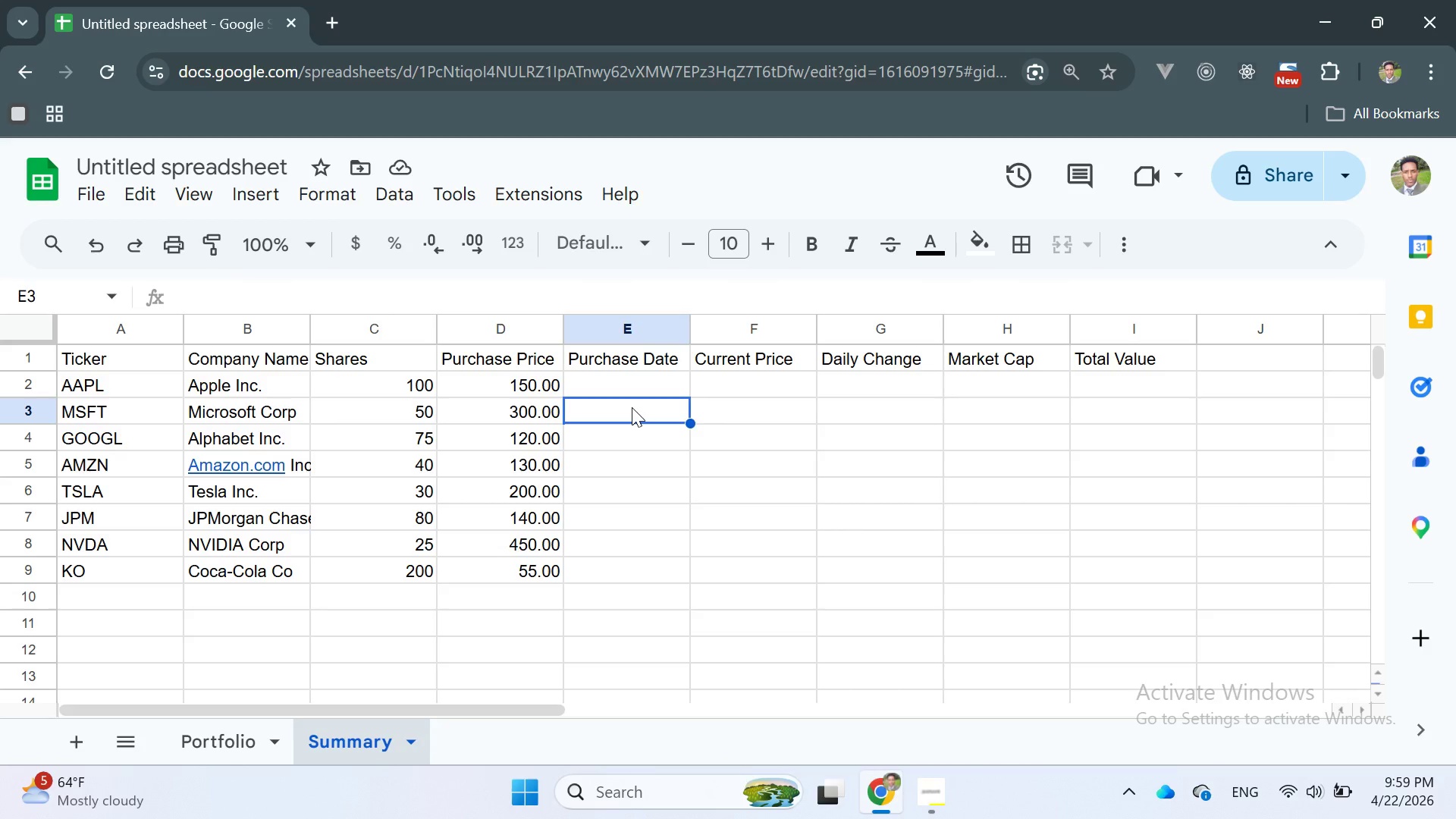 
wait(7.0)
 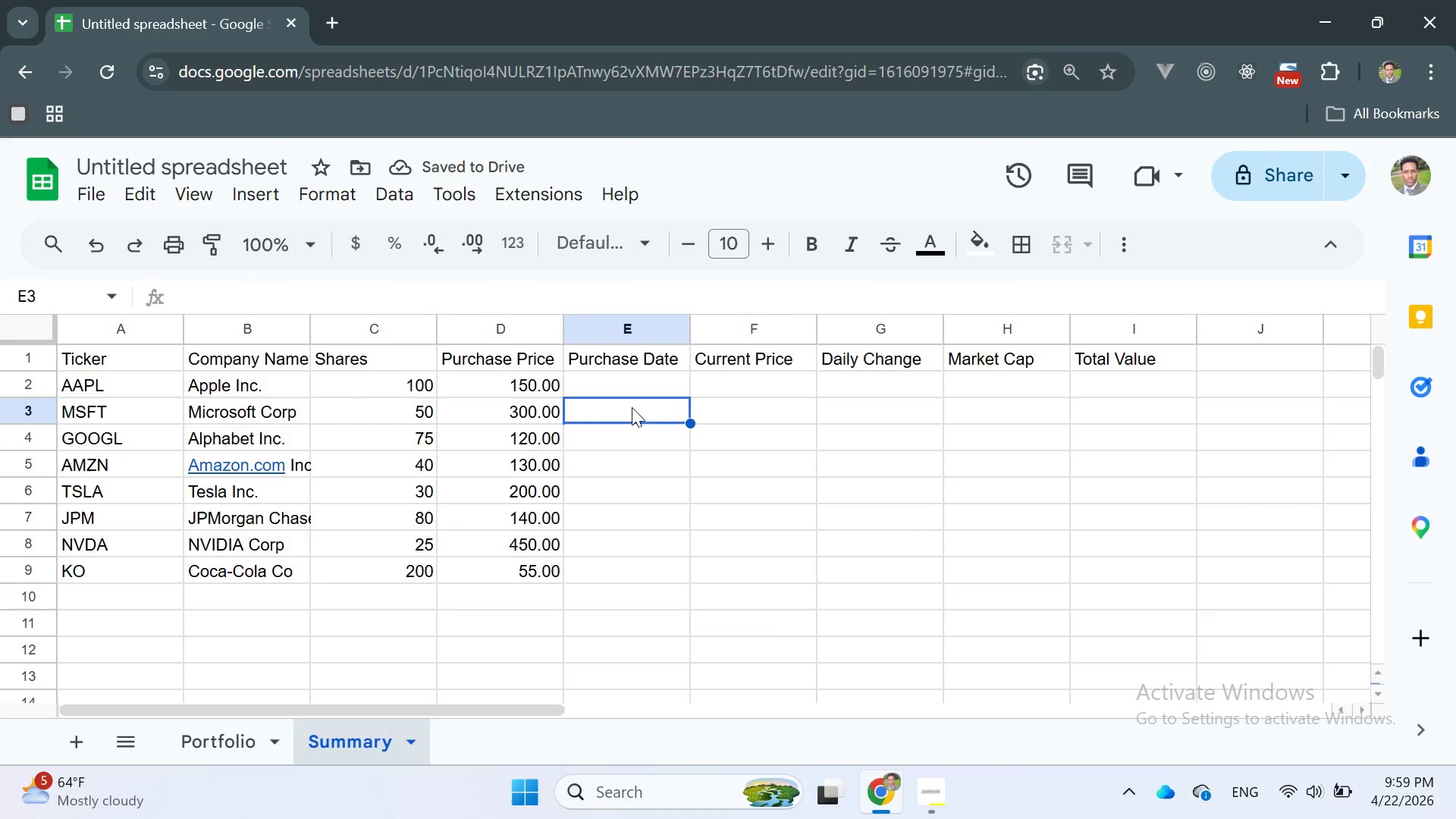 
double_click([618, 387])
 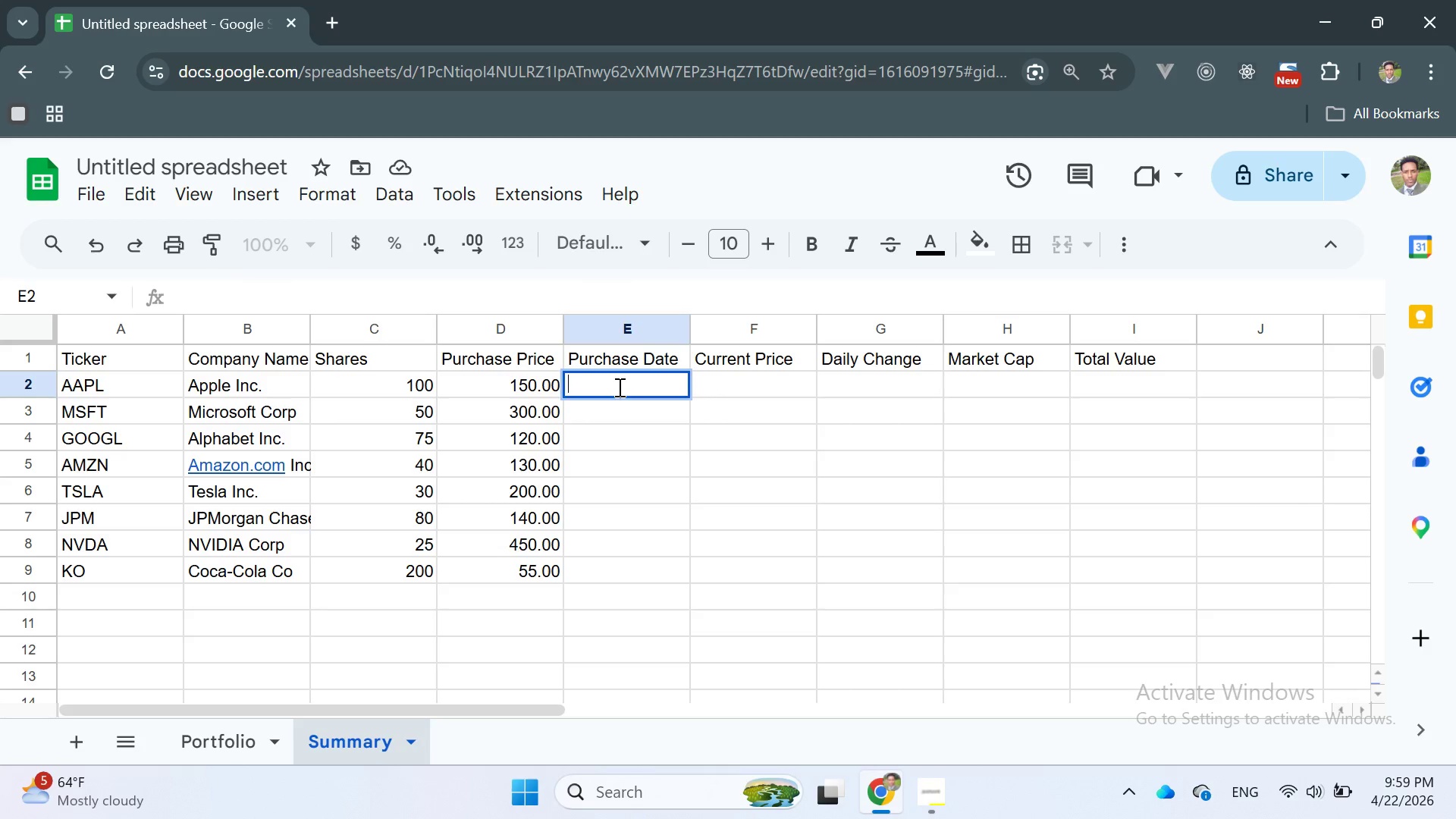 
type(20)
 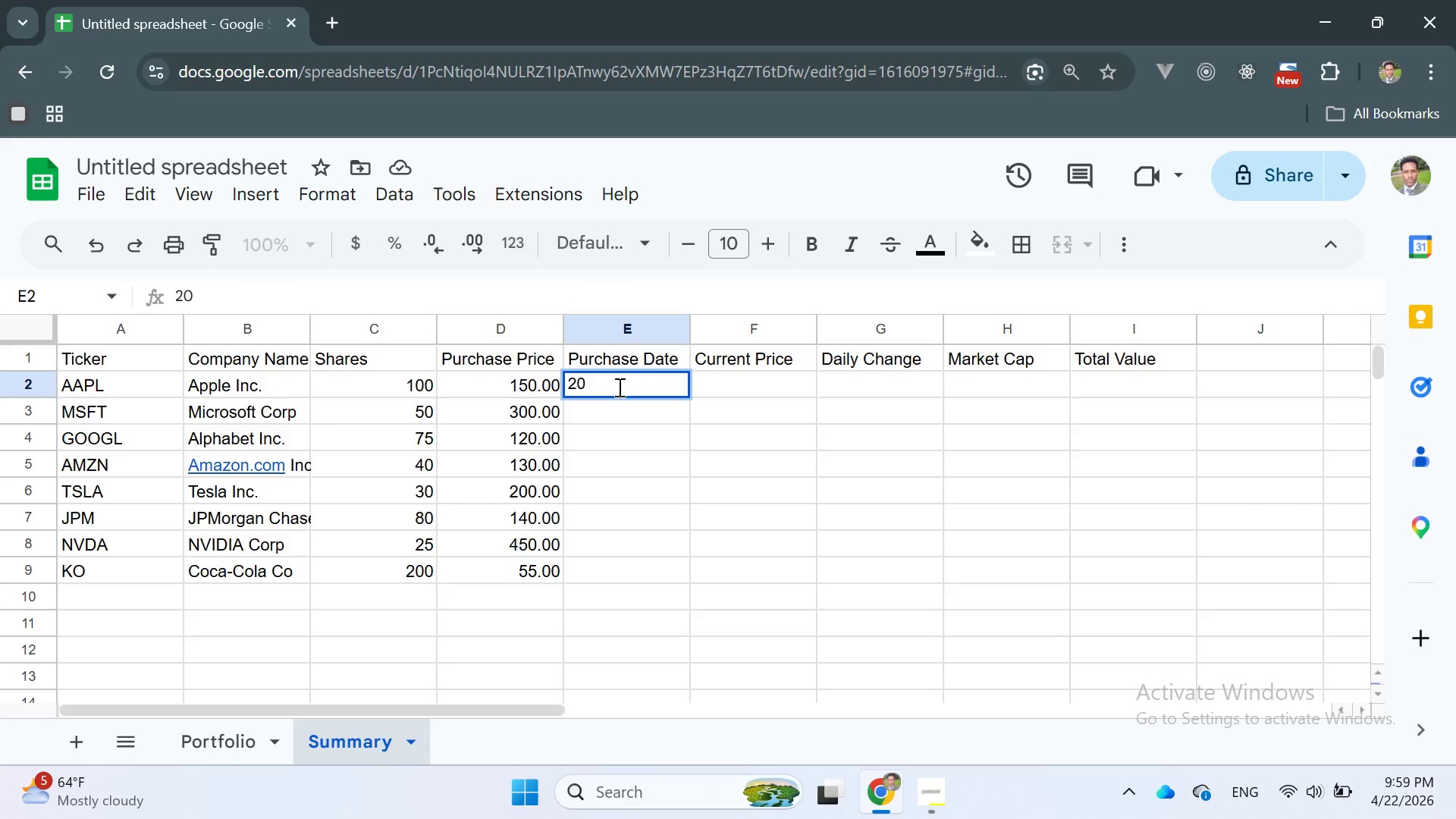 
wait(5.95)
 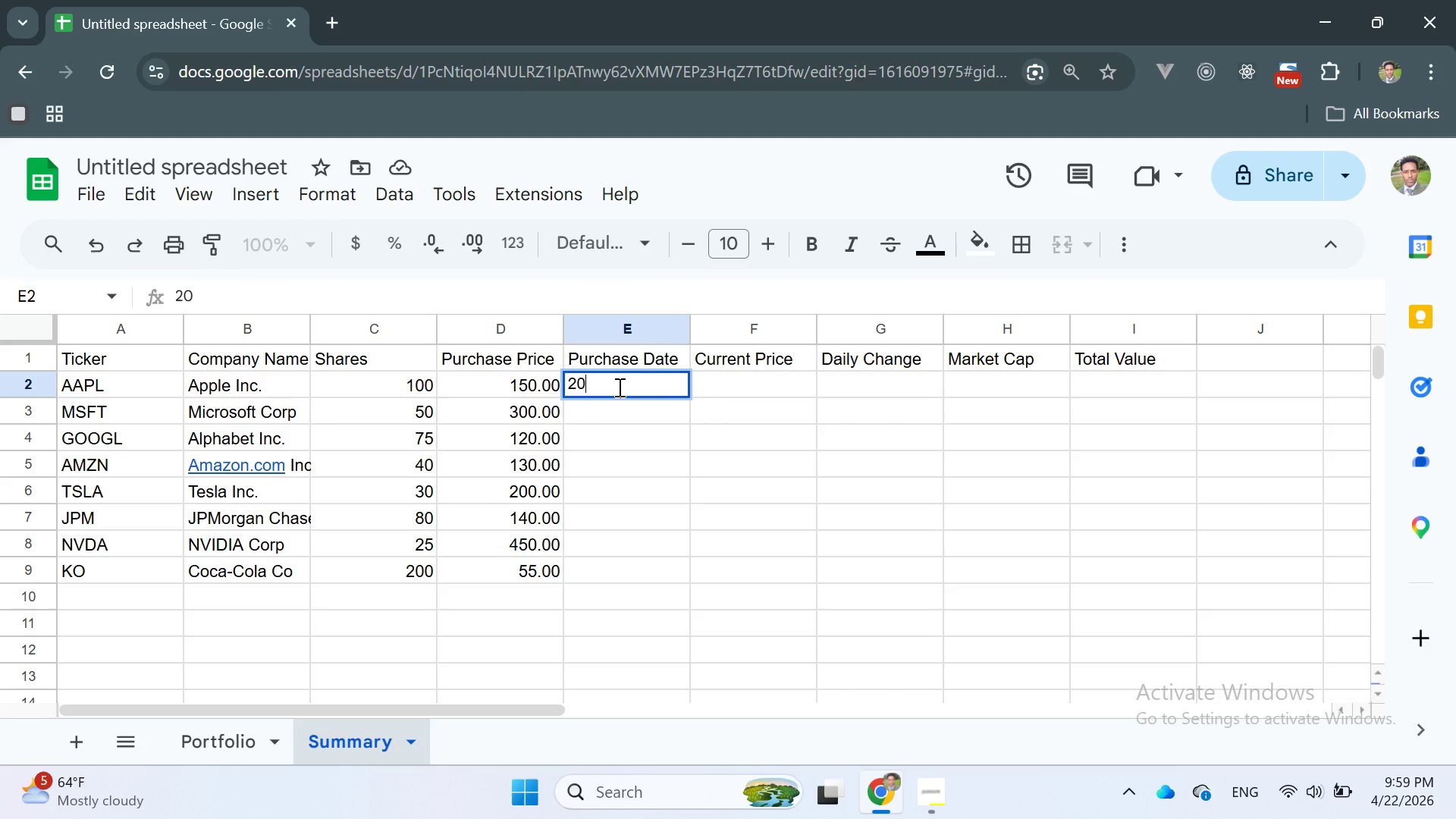 
type(23-01-15)
 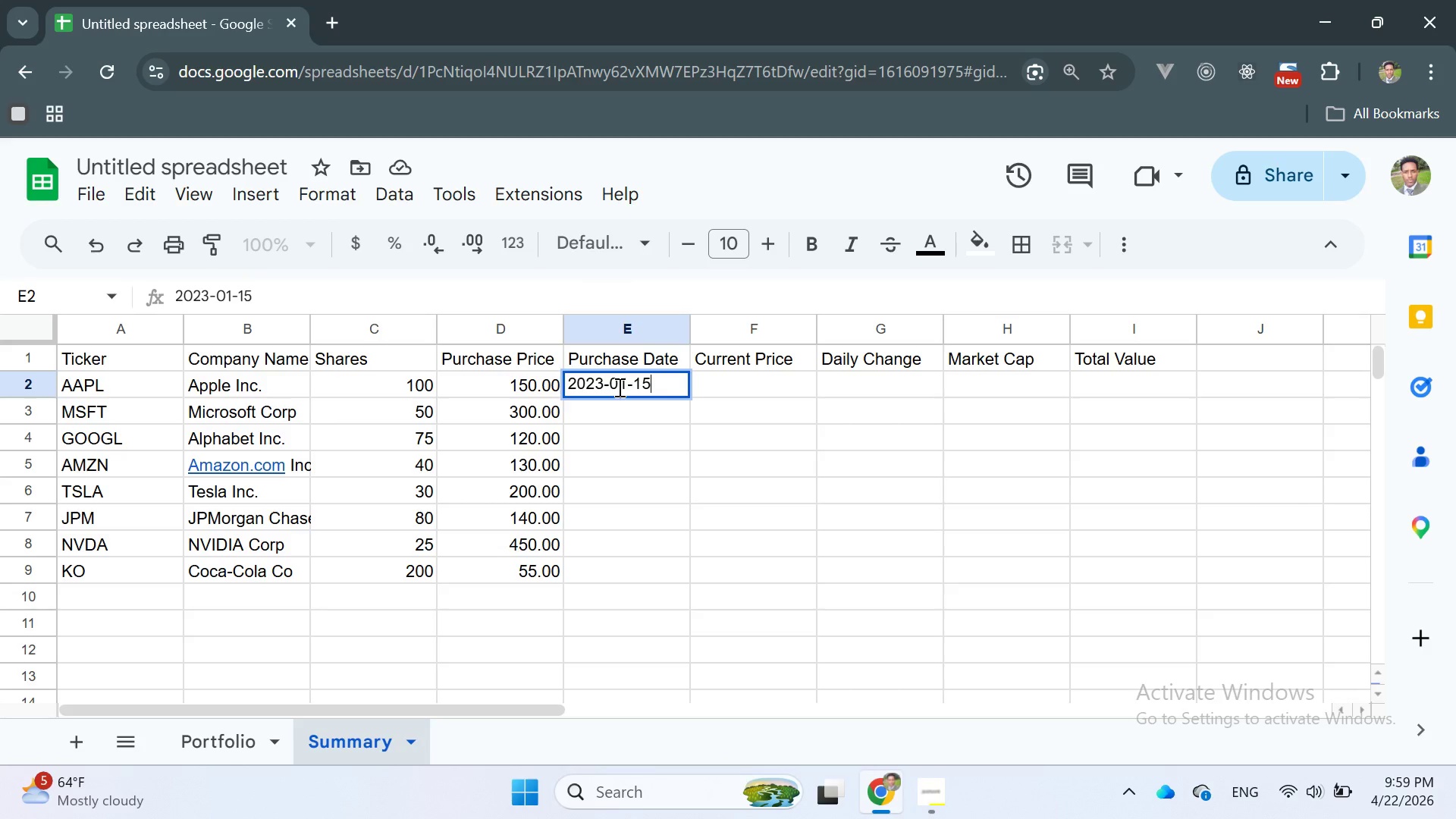 
key(Enter)
 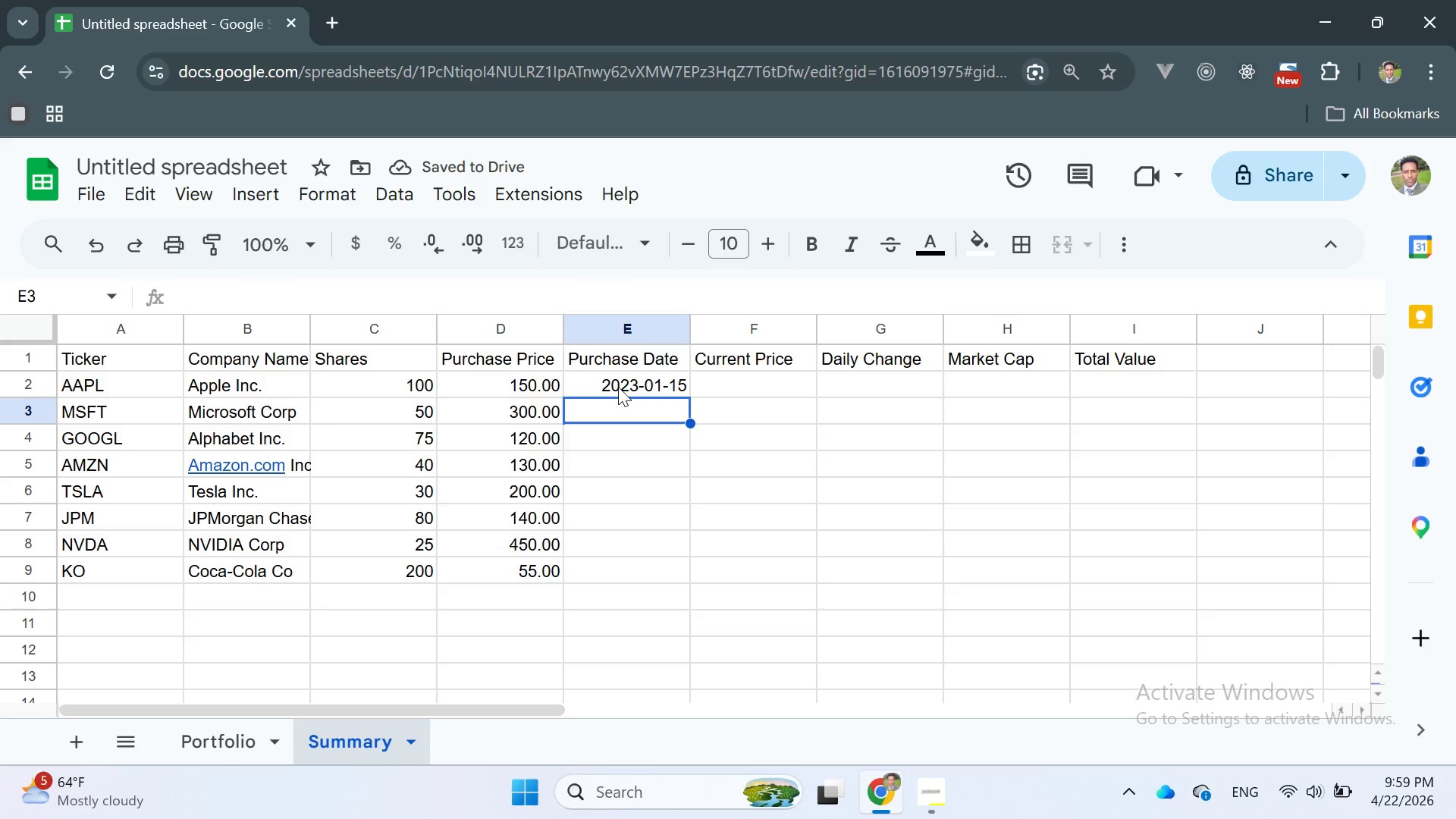 
wait(5.38)
 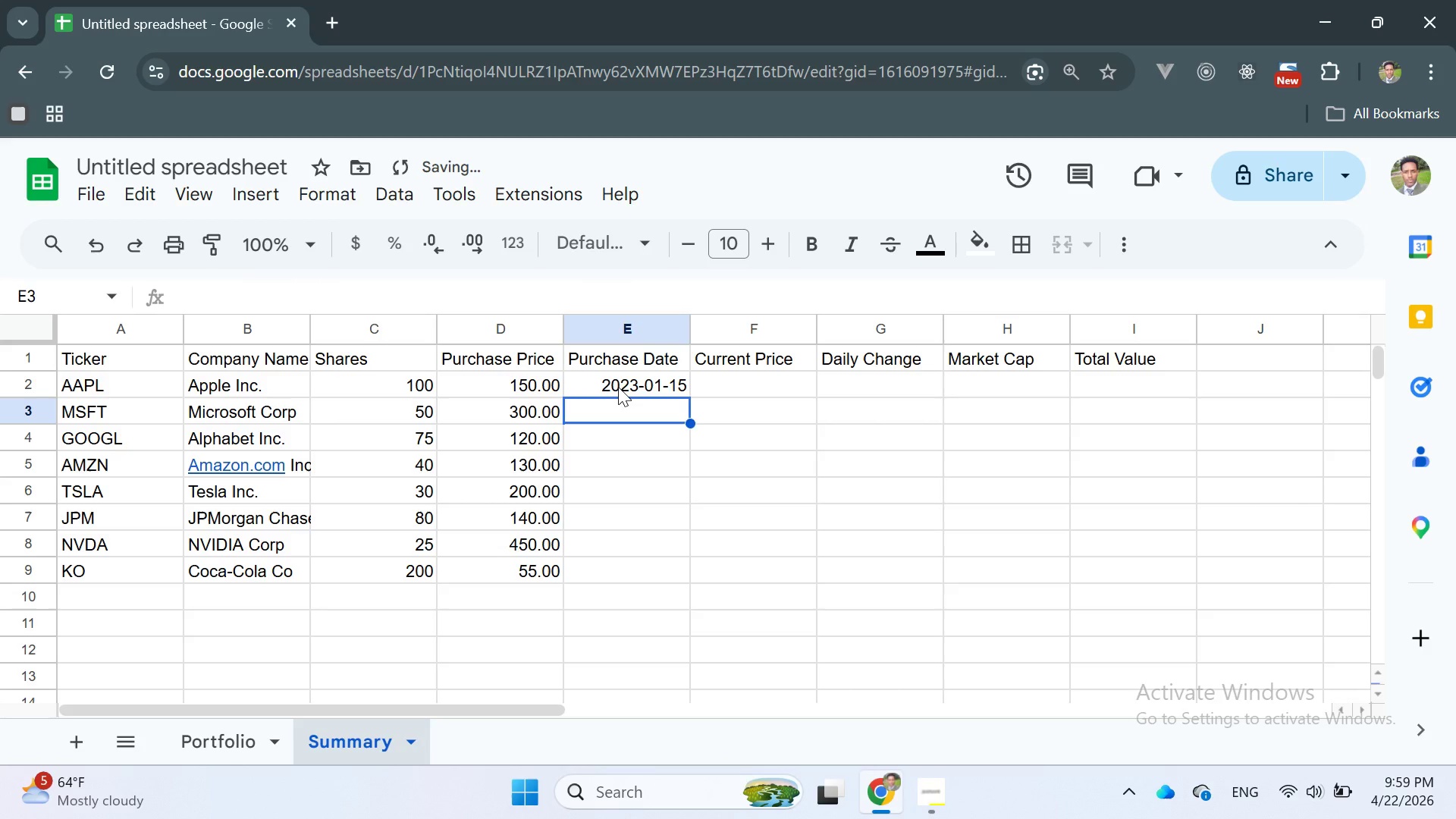 
type(2013)
key(Backspace)
key(Backspace)
type(23-02-10)
 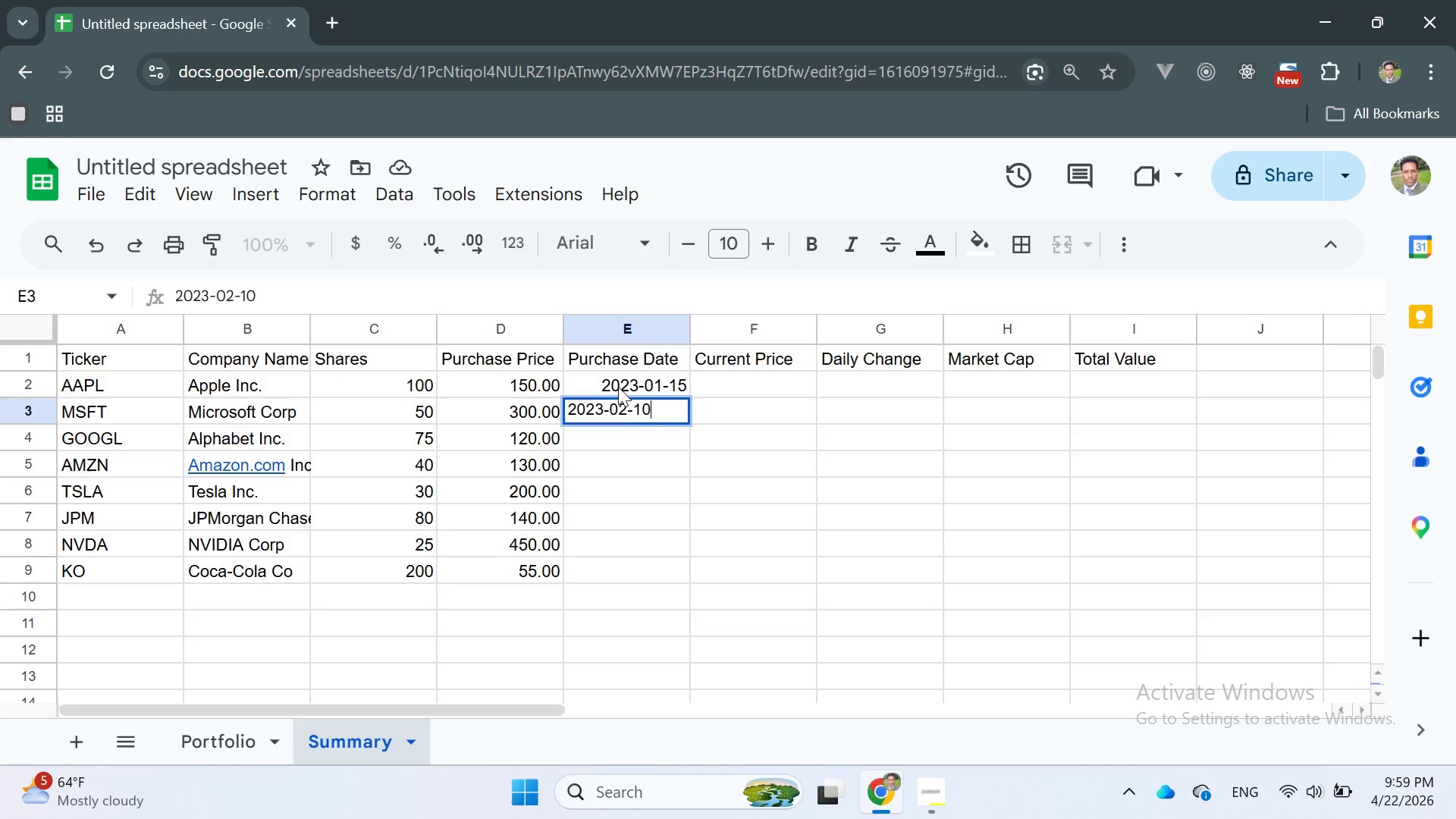 
key(Enter)
 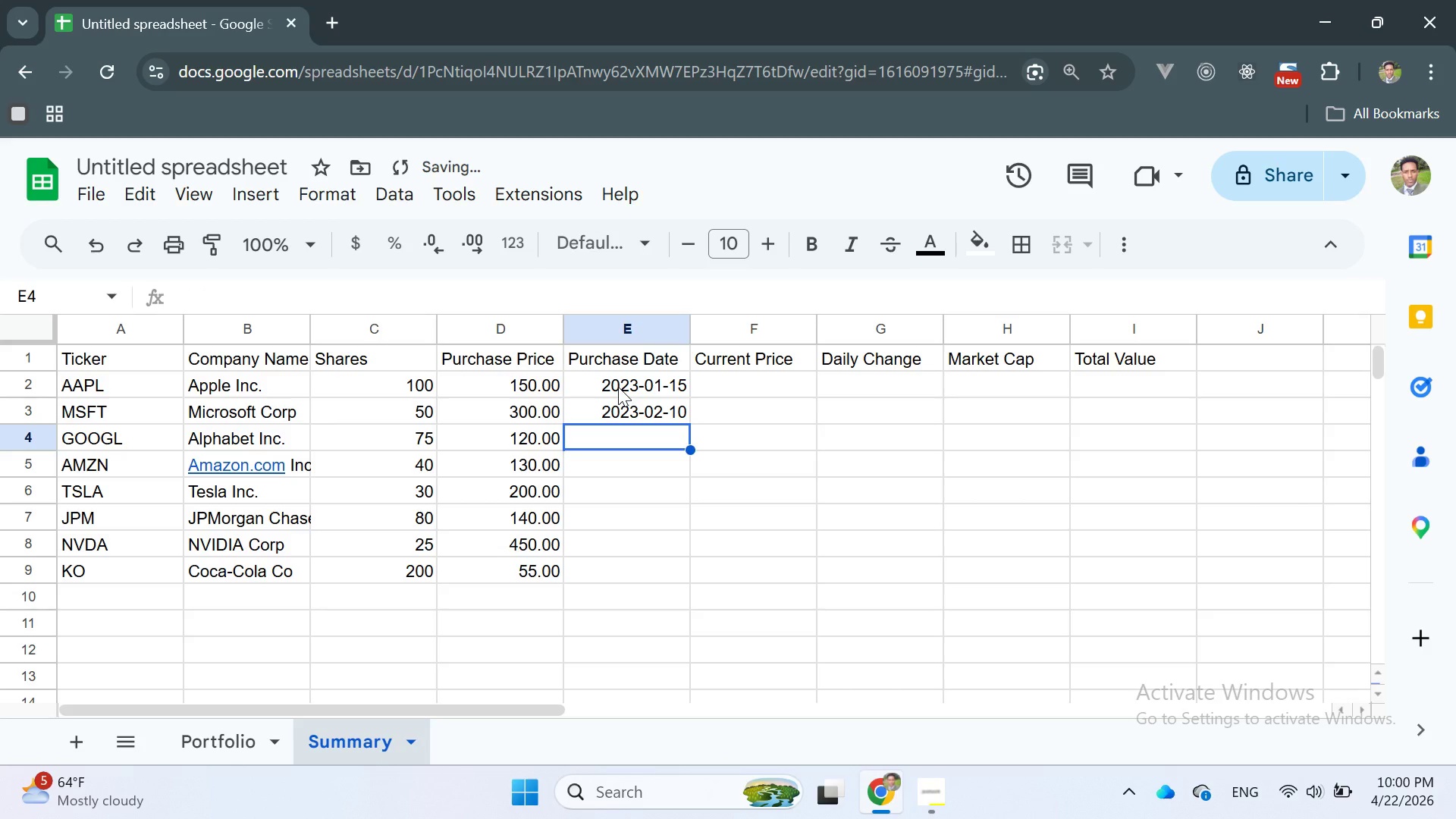 
type(2023-03-05)
 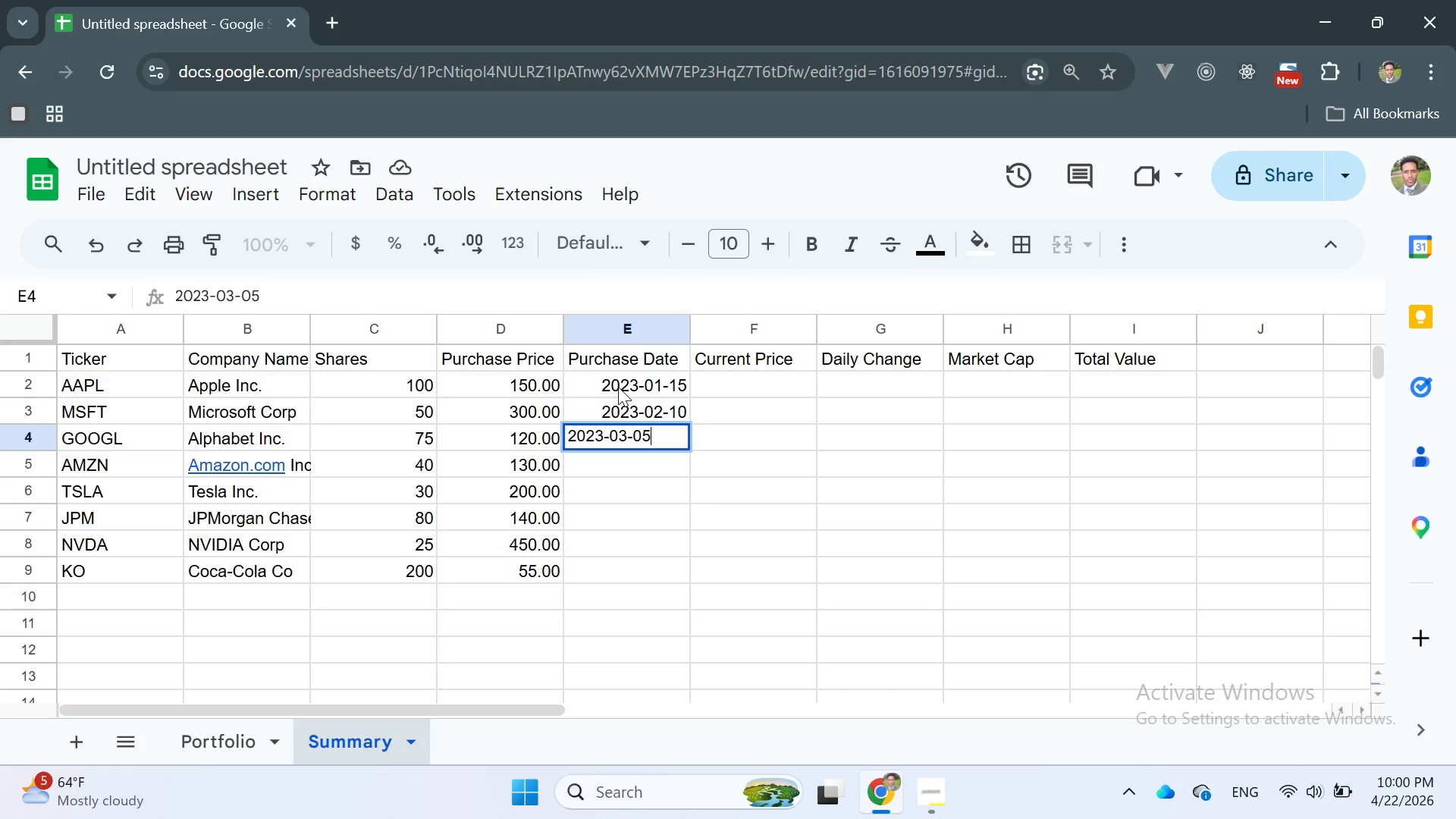 
key(Enter)
 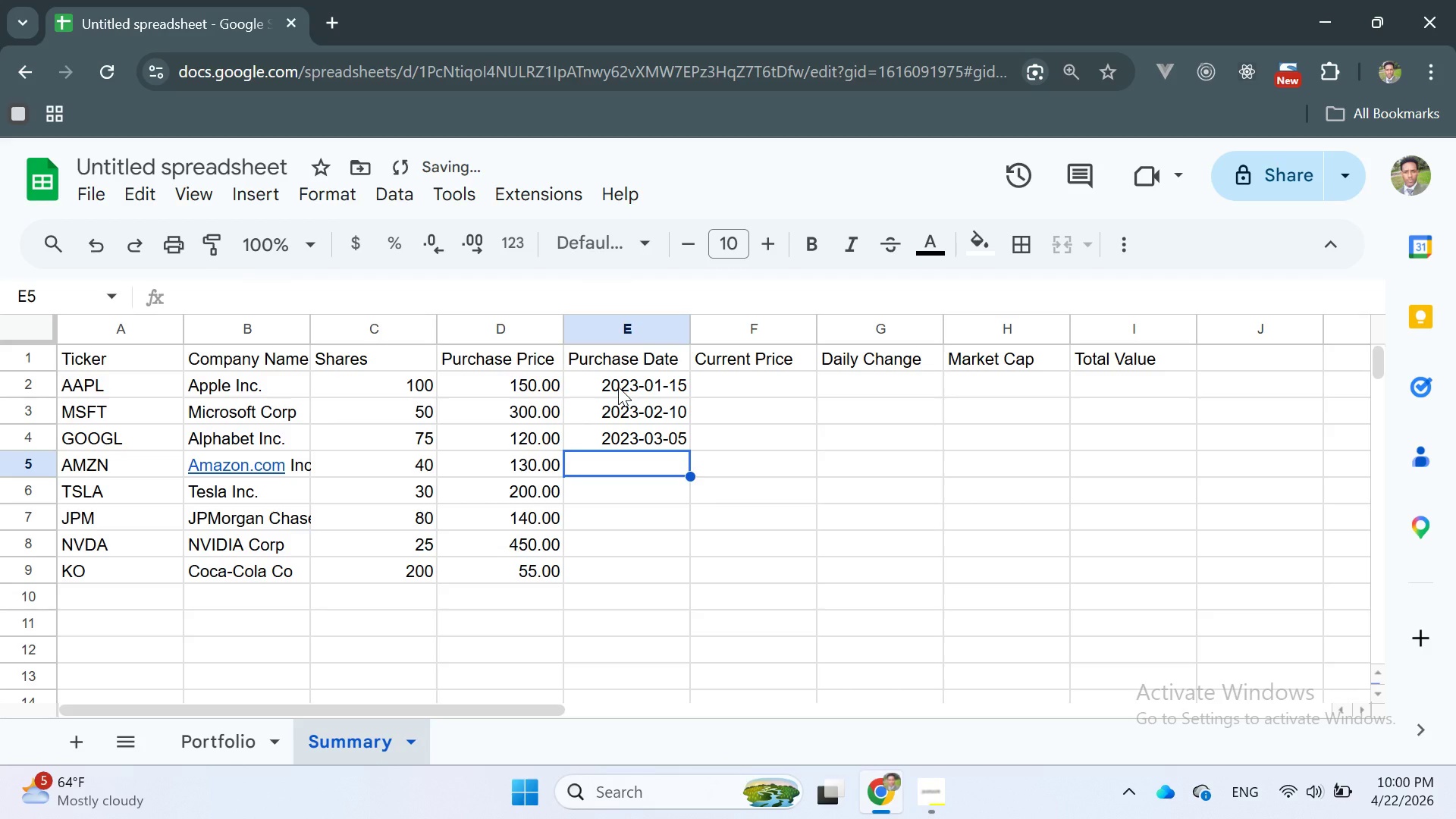 
type(2023-)
 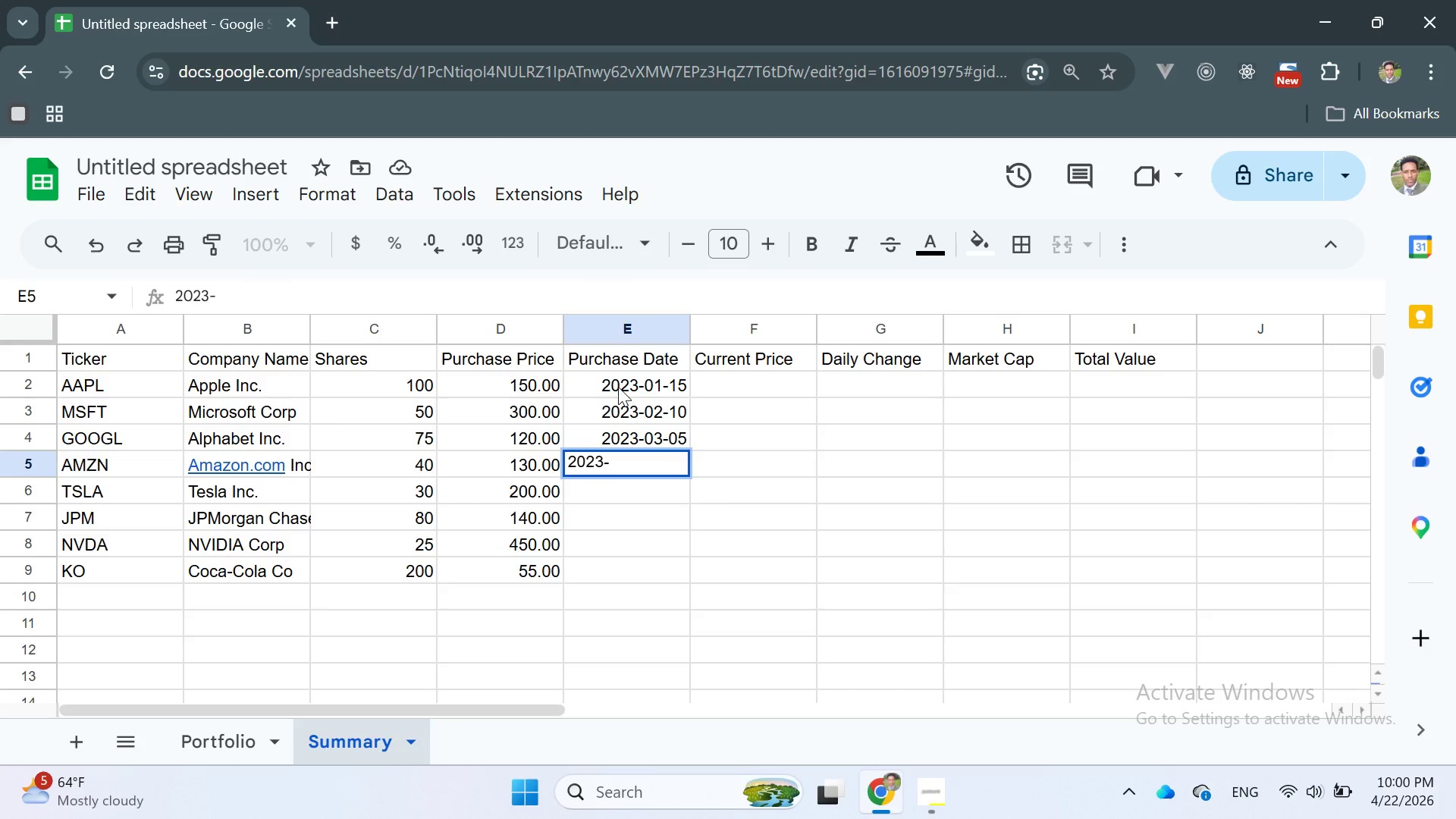 
wait(6.73)
 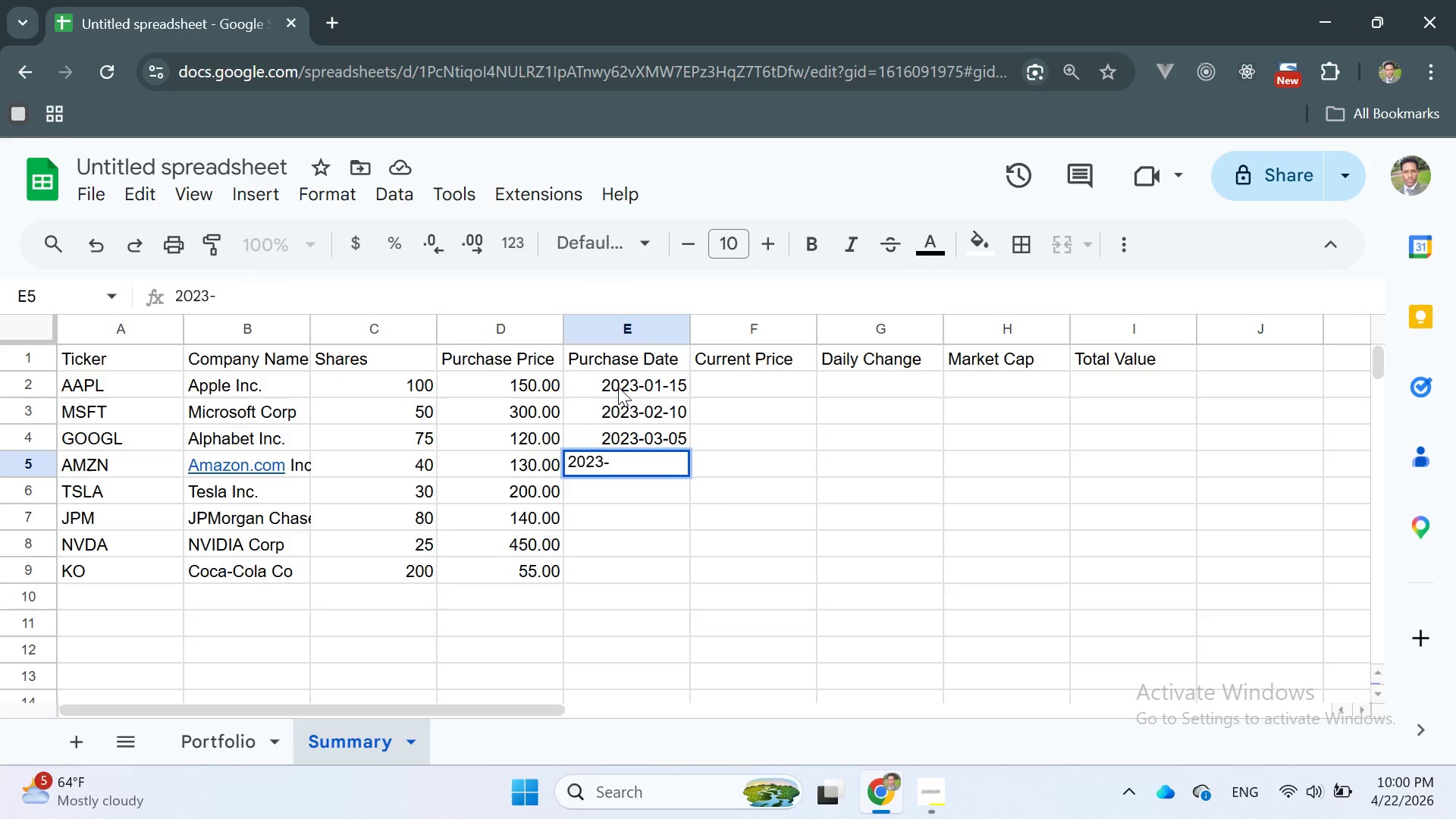 
type(-)
key(Backspace)
type(04-20)
 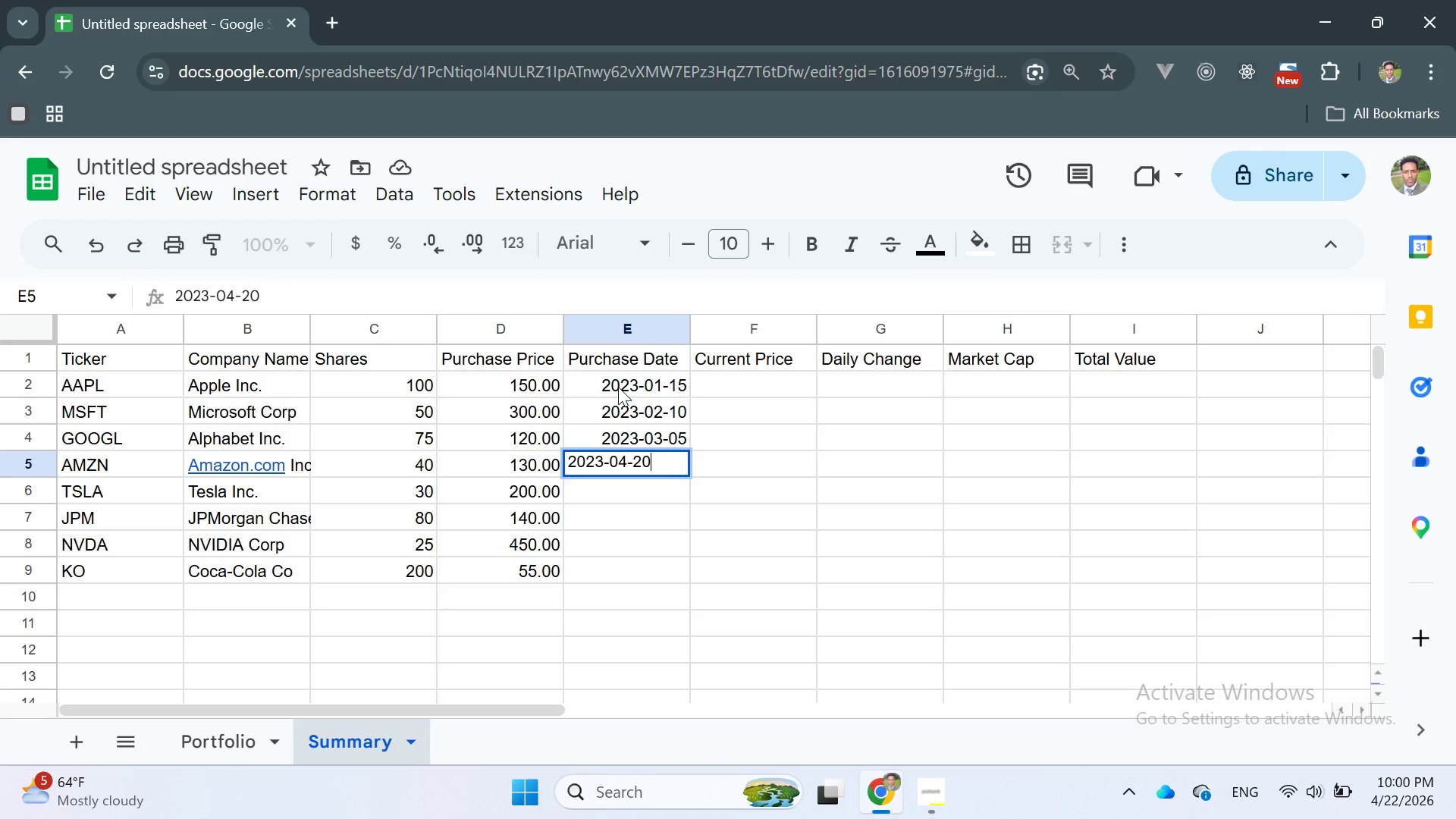 
key(Enter)
 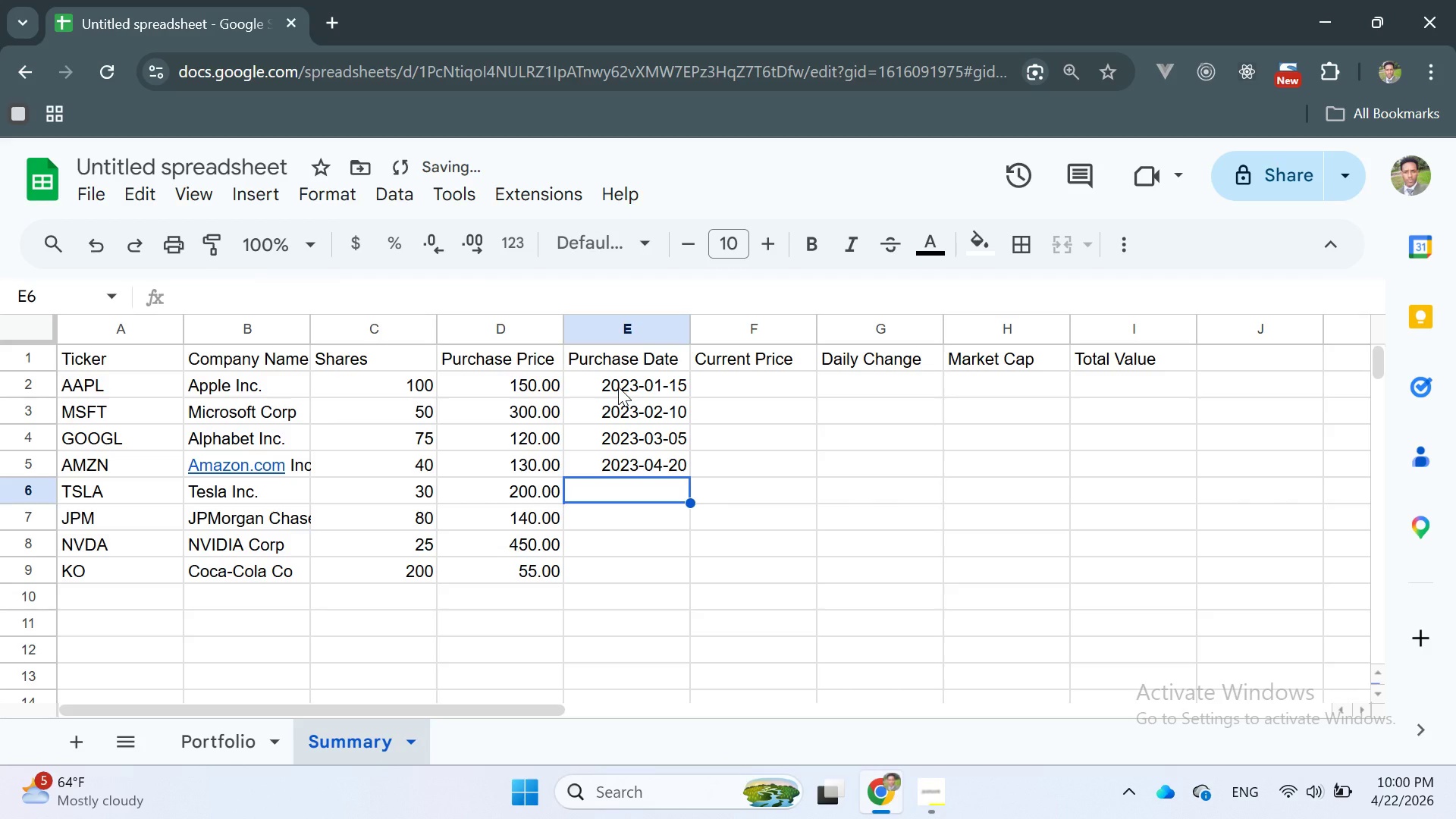 
type(2023-05-13)
 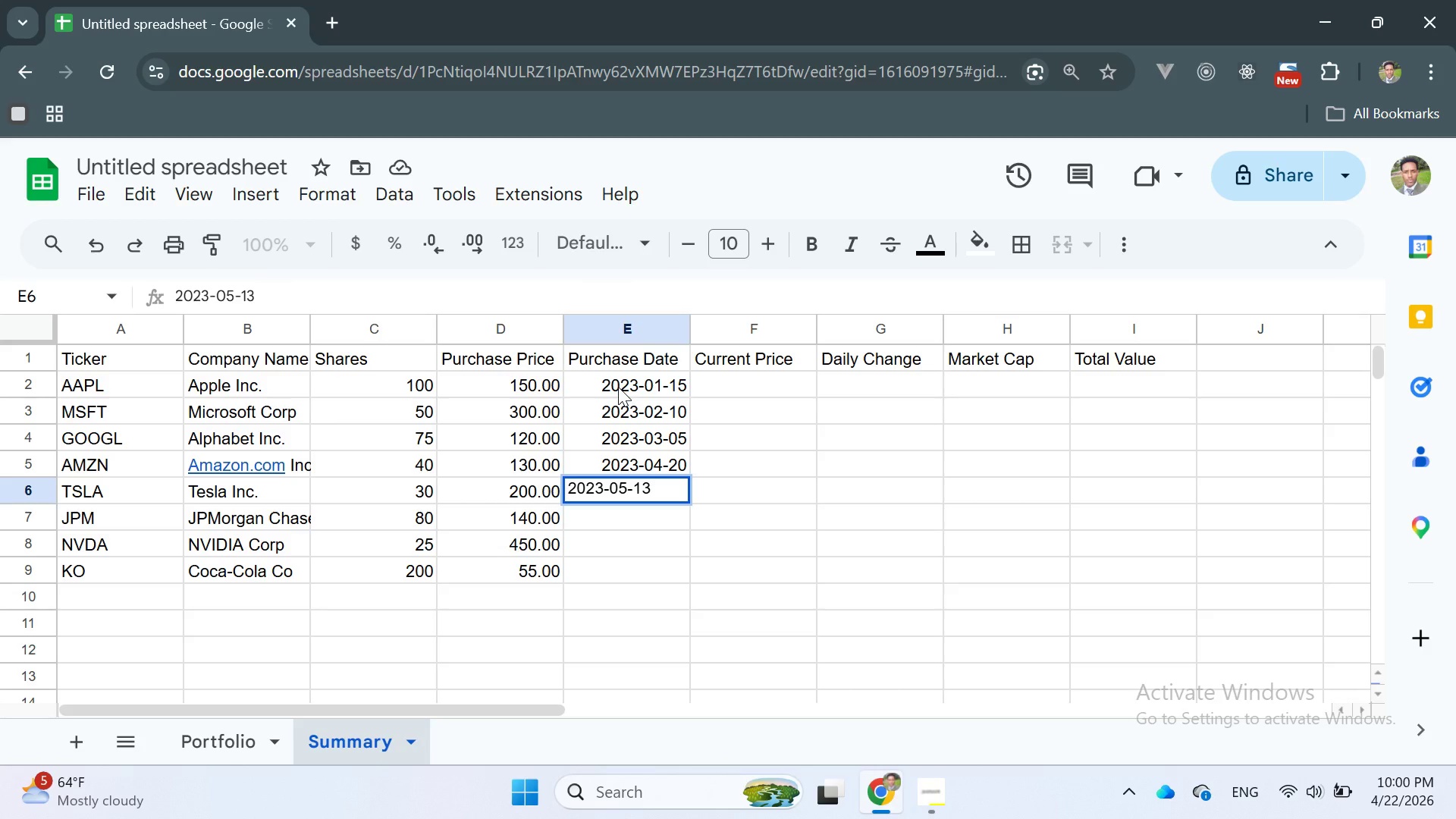 
key(Enter)
 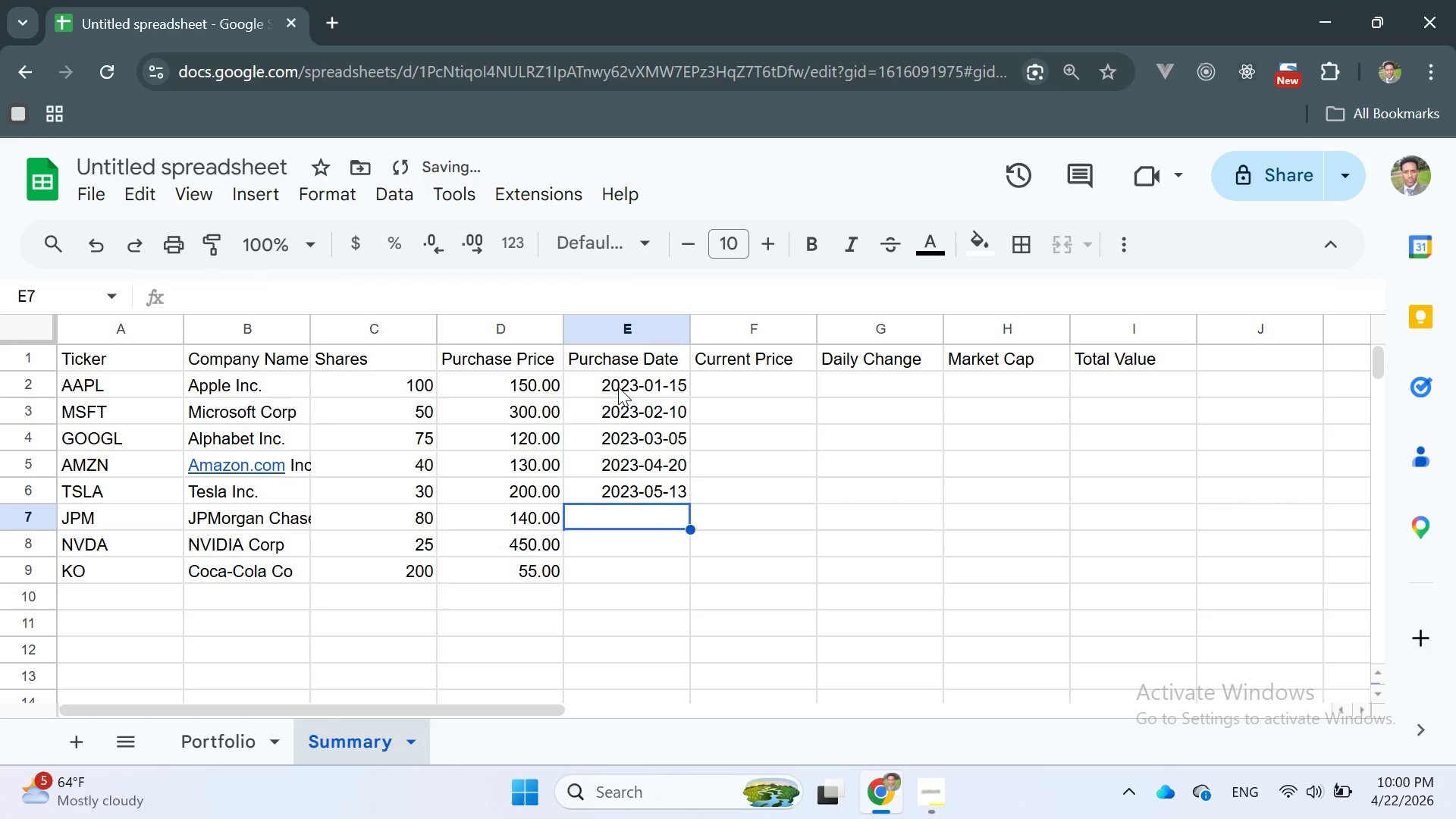 
type(2023-06-18)
 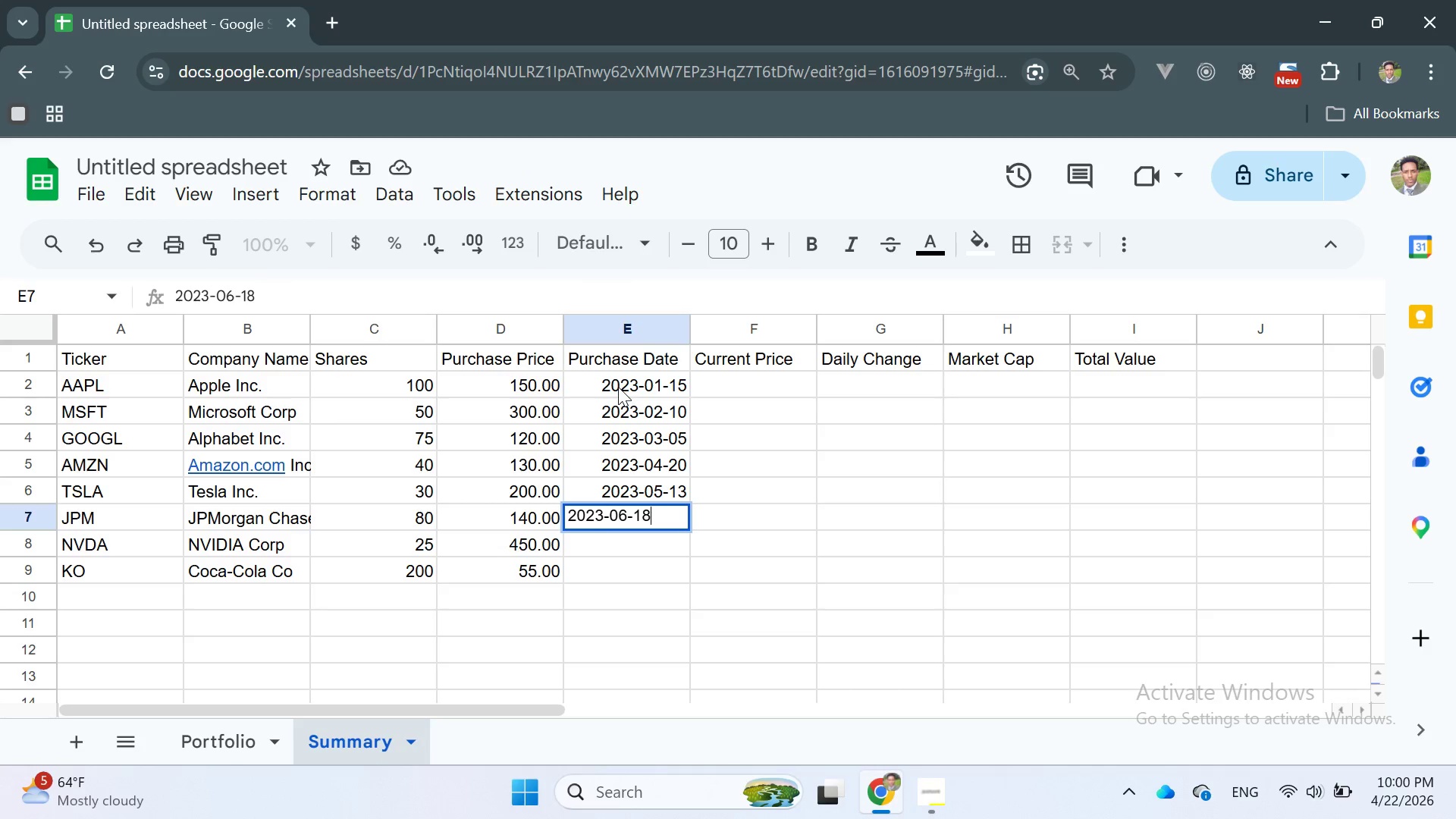 
key(Enter)
 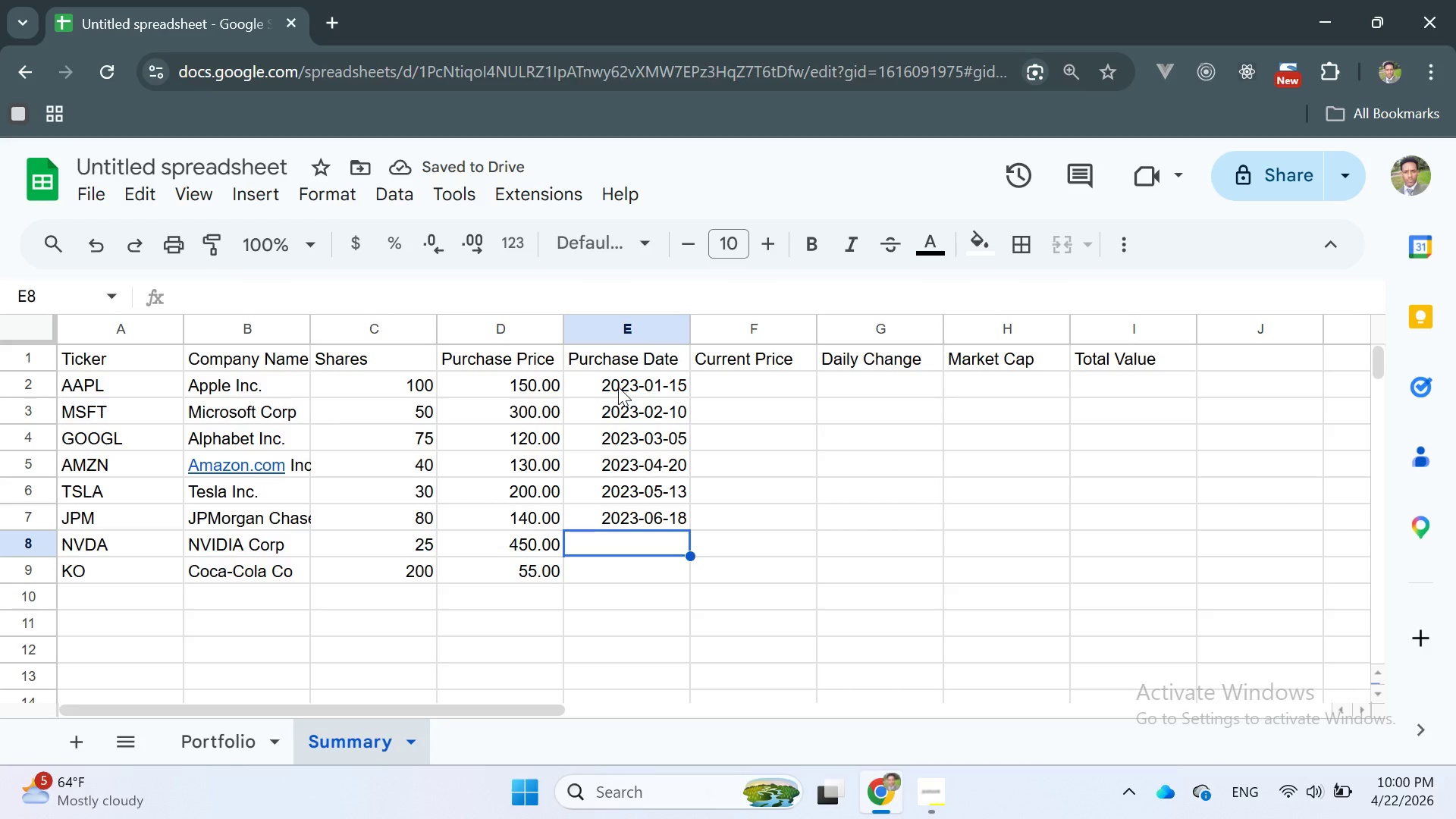 
type(1)
key(Backspace)
type(2023-07-22)
 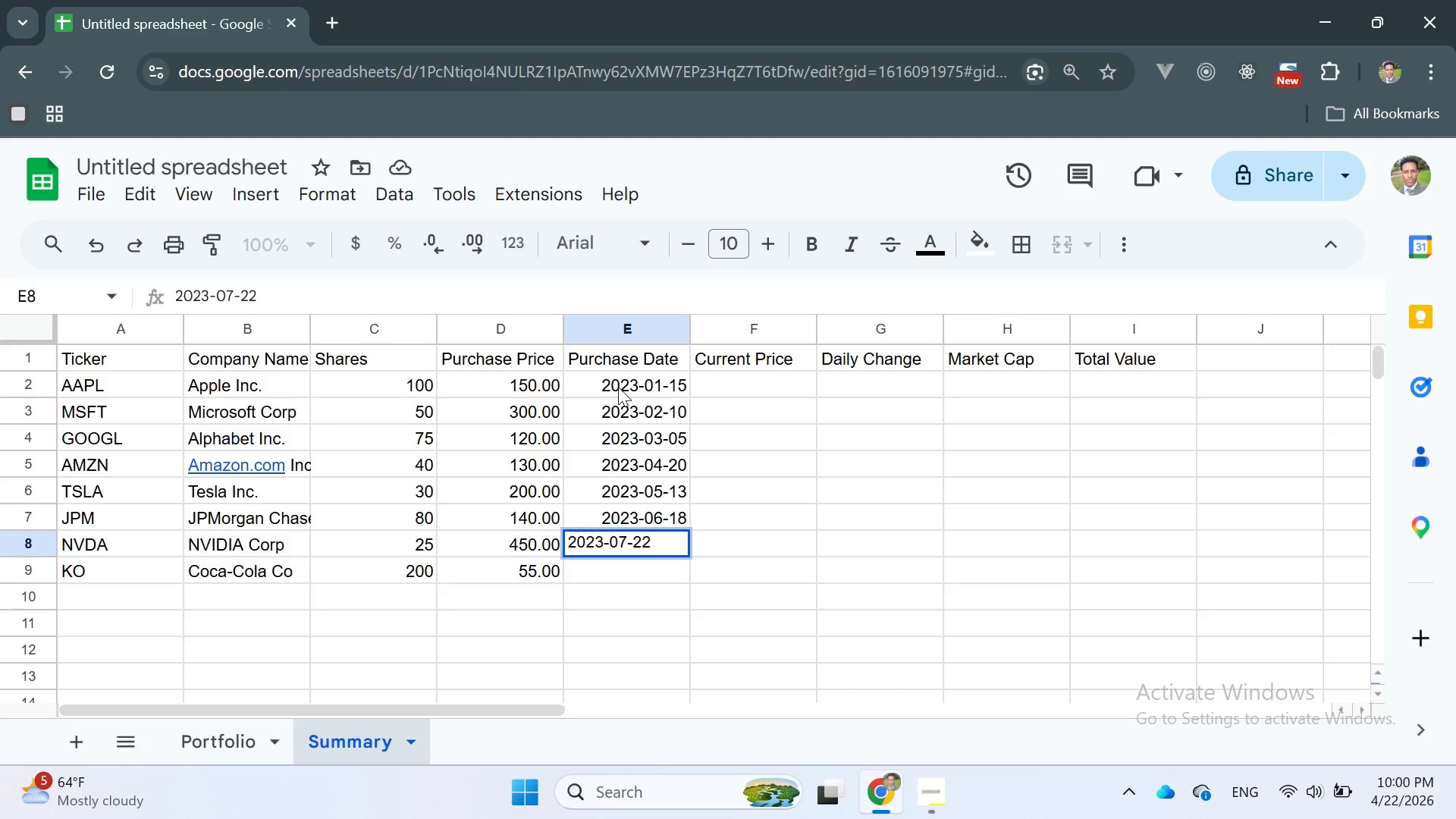 
key(Enter)
 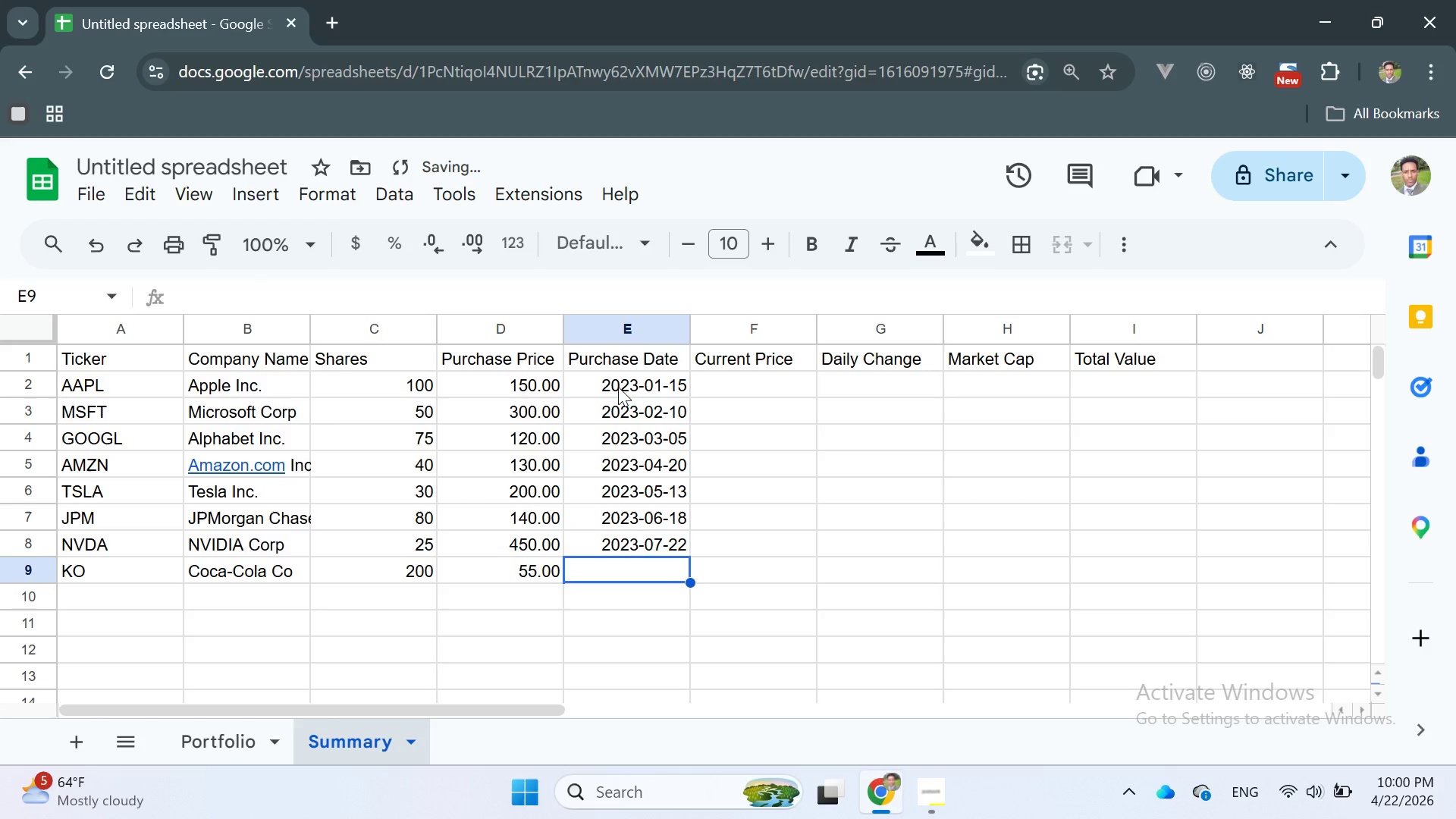 
type(1)
key(Backspace)
type(2023-08-30)
 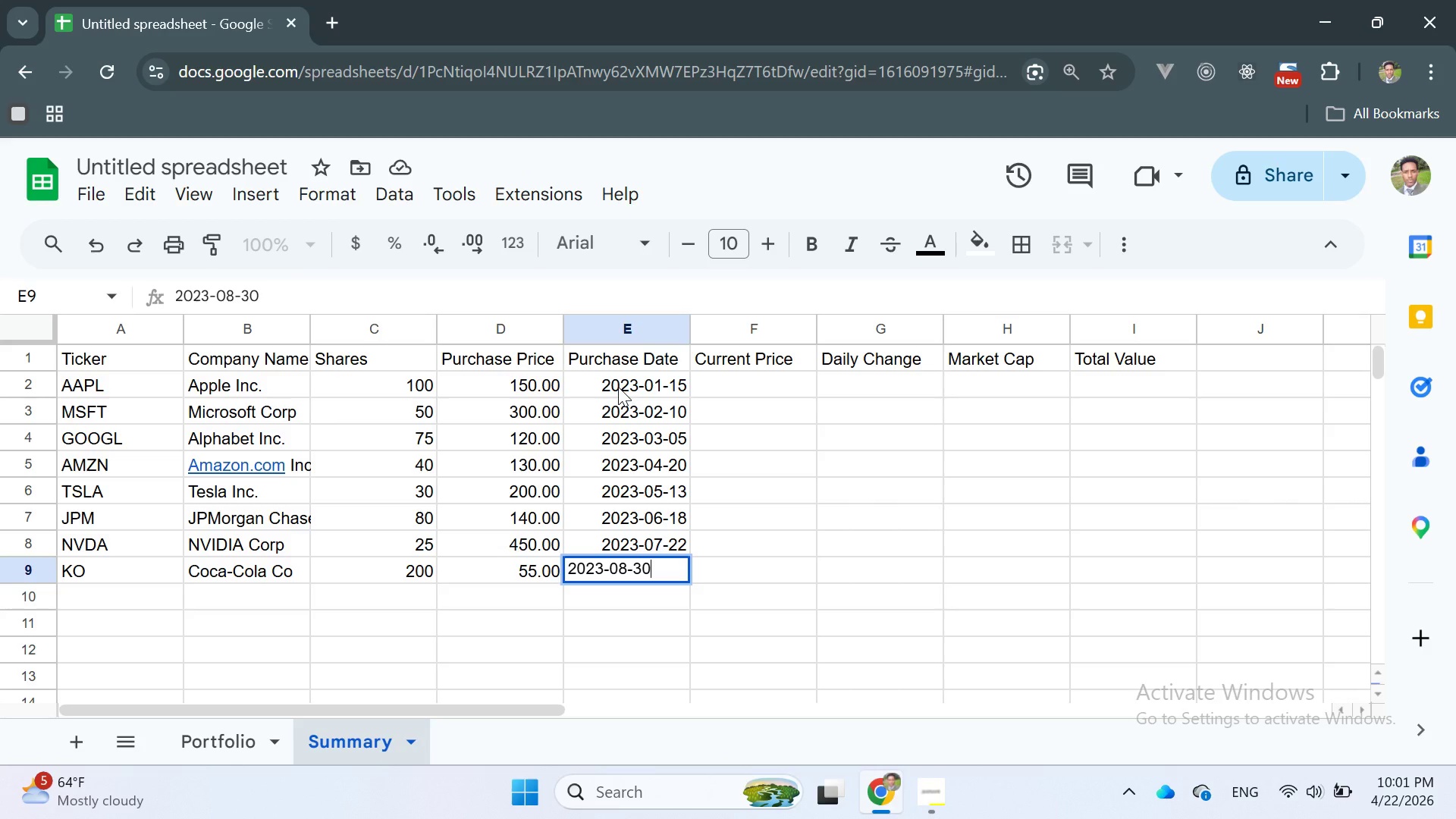 
key(Enter)
 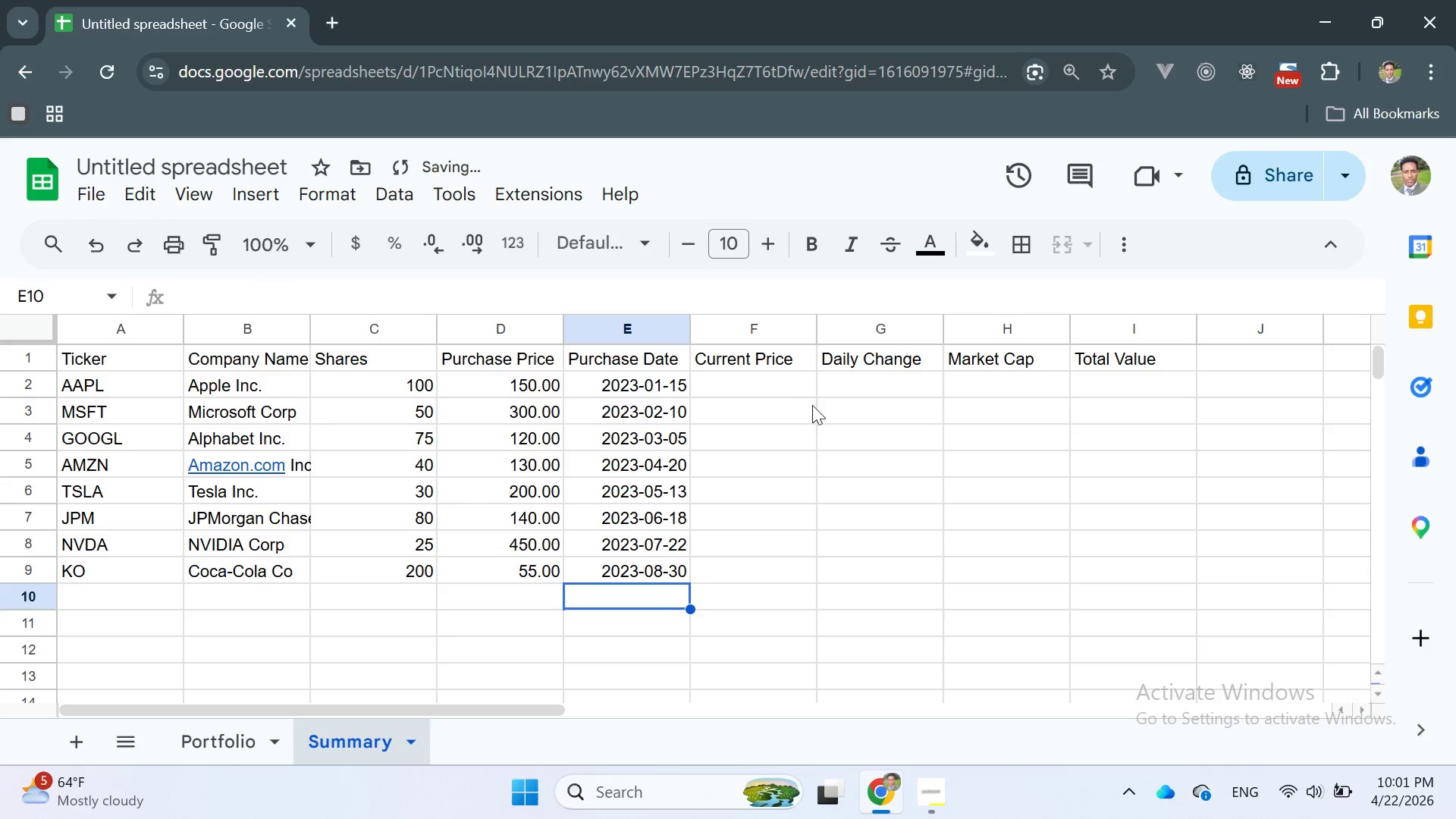 
left_click([768, 389])
 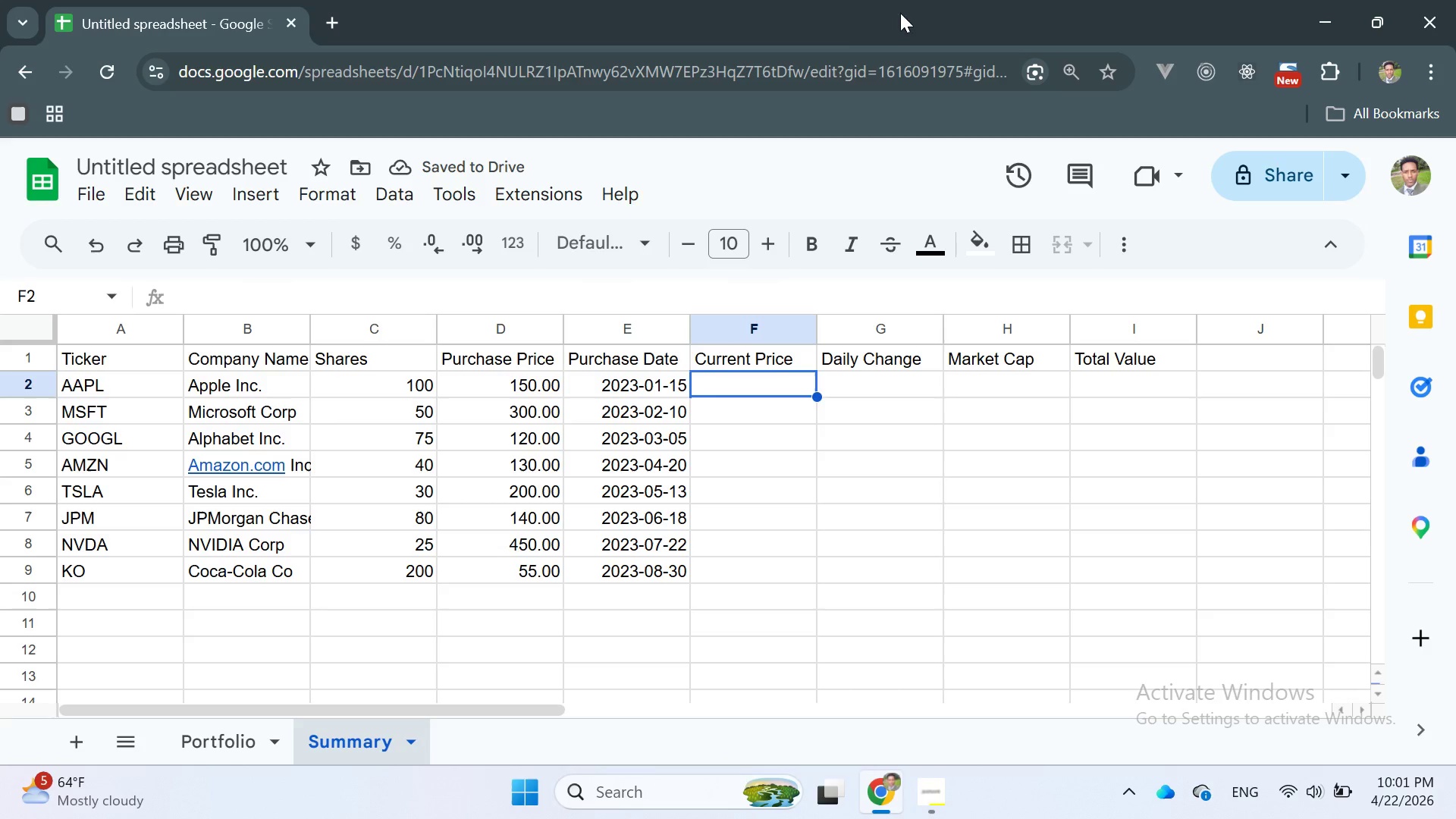 
left_click([723, 374])
 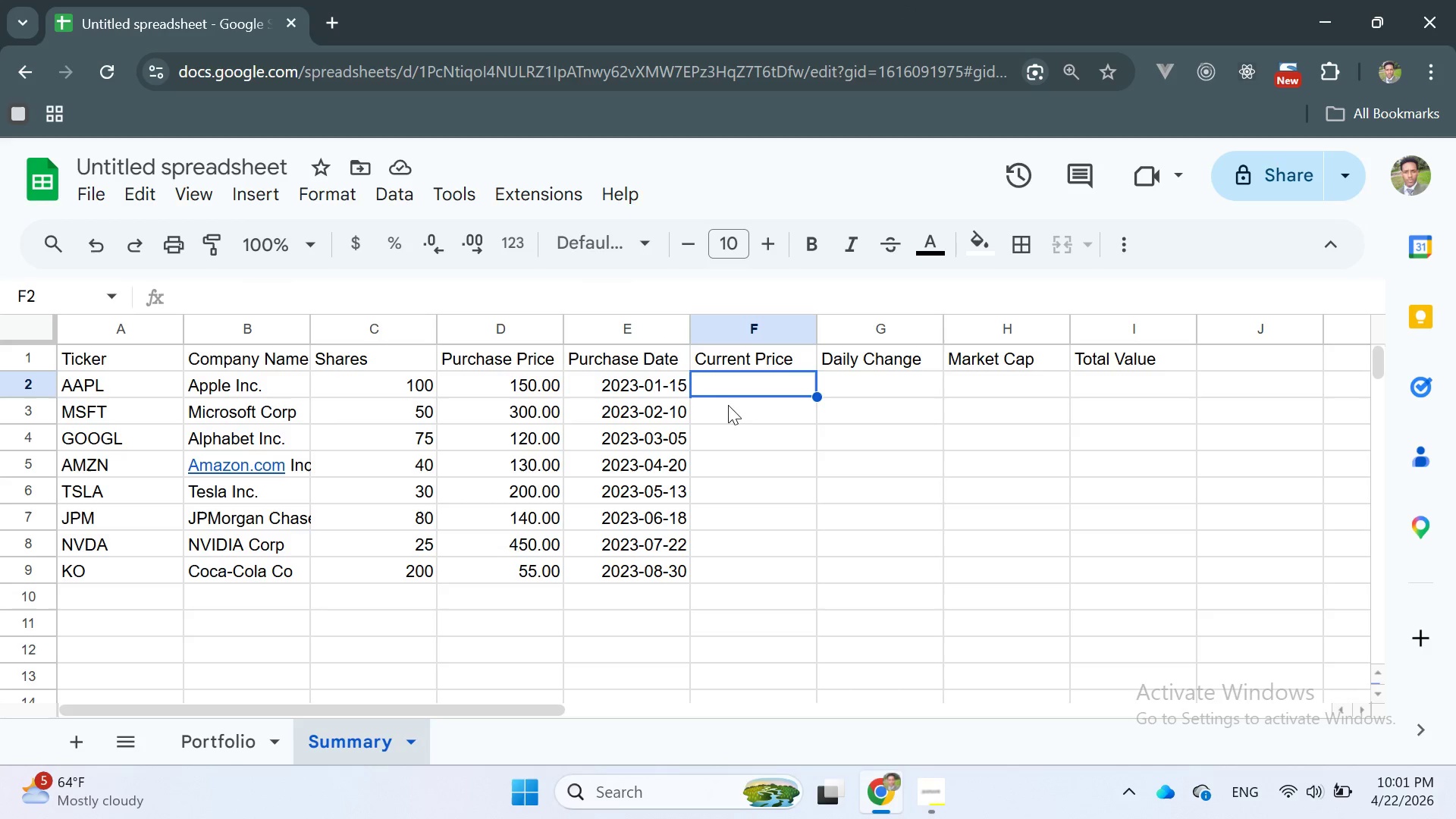 
left_click_drag(start_coordinate=[726, 417], to_coordinate=[726, 413])
 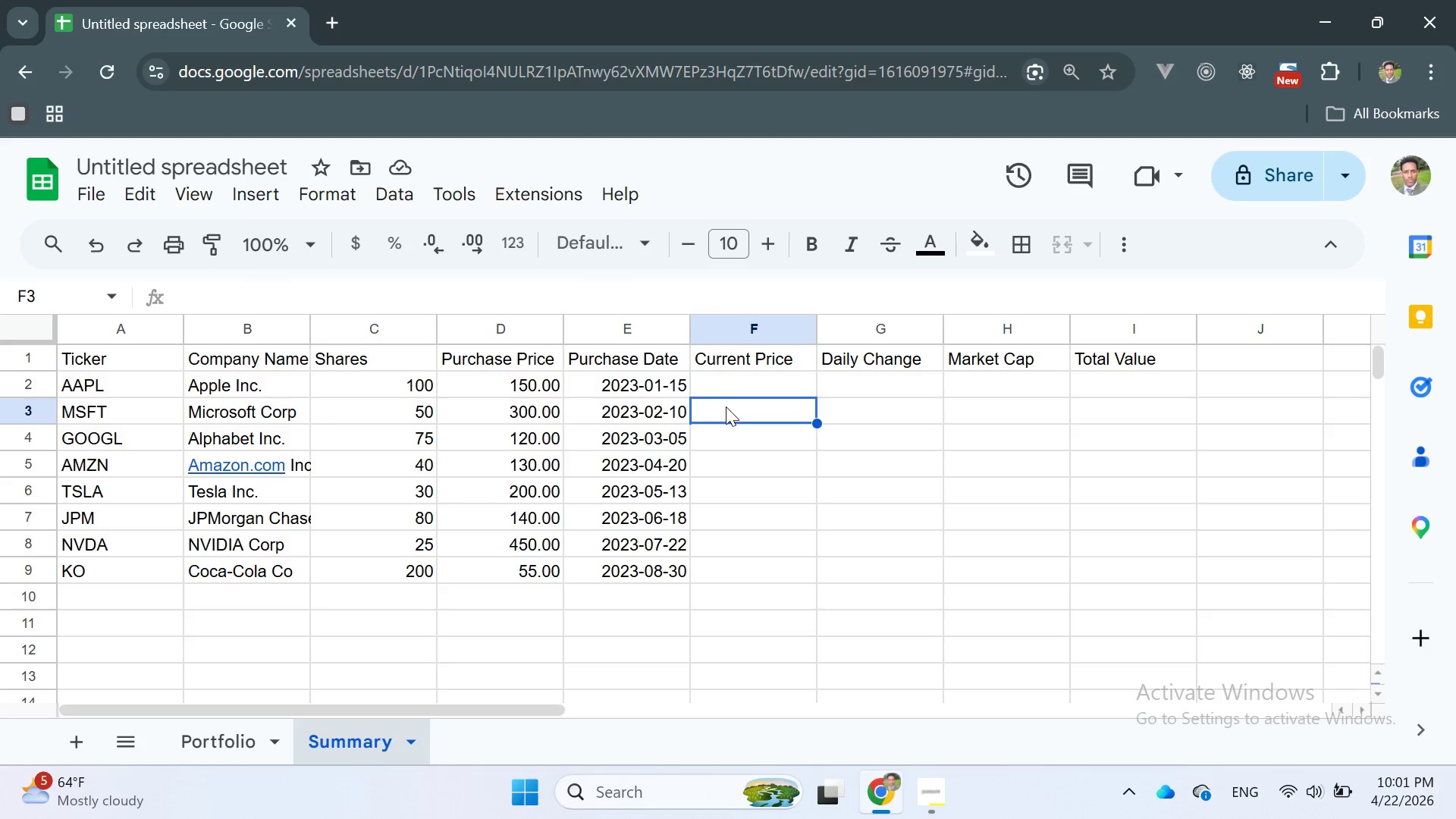 
left_click([786, 385])
 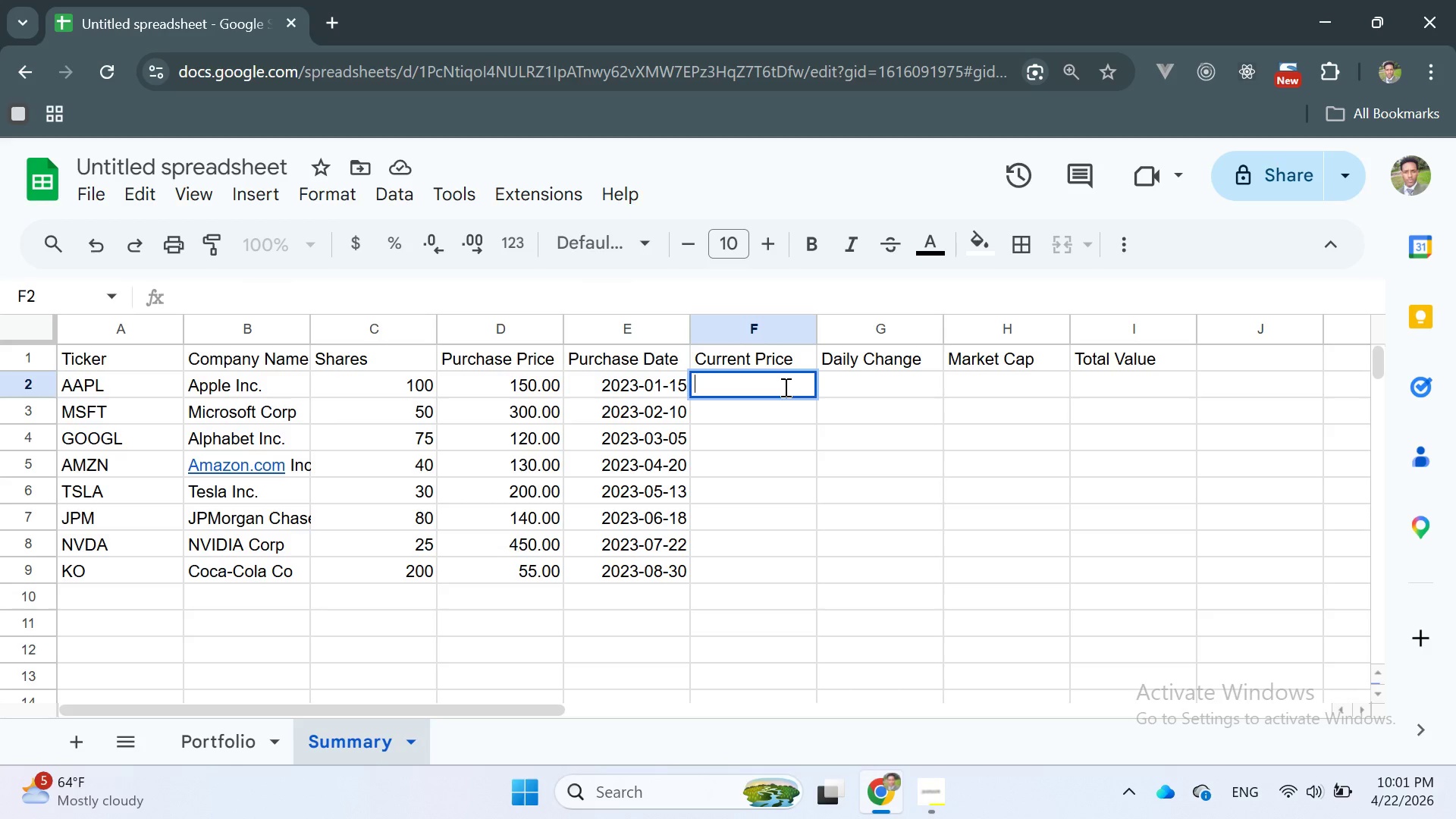 
wait(7.41)
 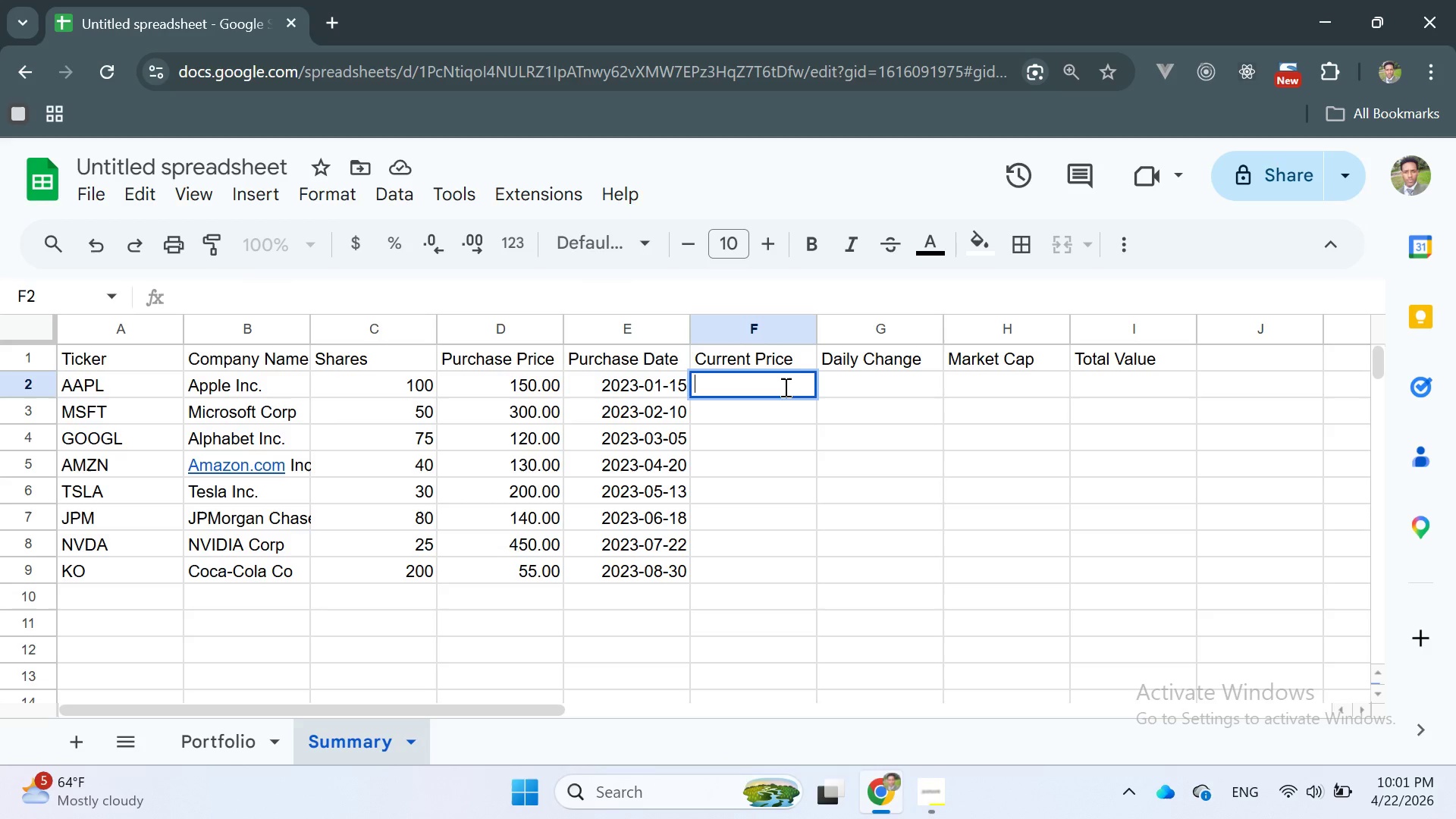 
type(IFERR)
key(Backspace)
key(Backspace)
key(Backspace)
key(Backspace)
key(Backspace)
type(=IFERR)
 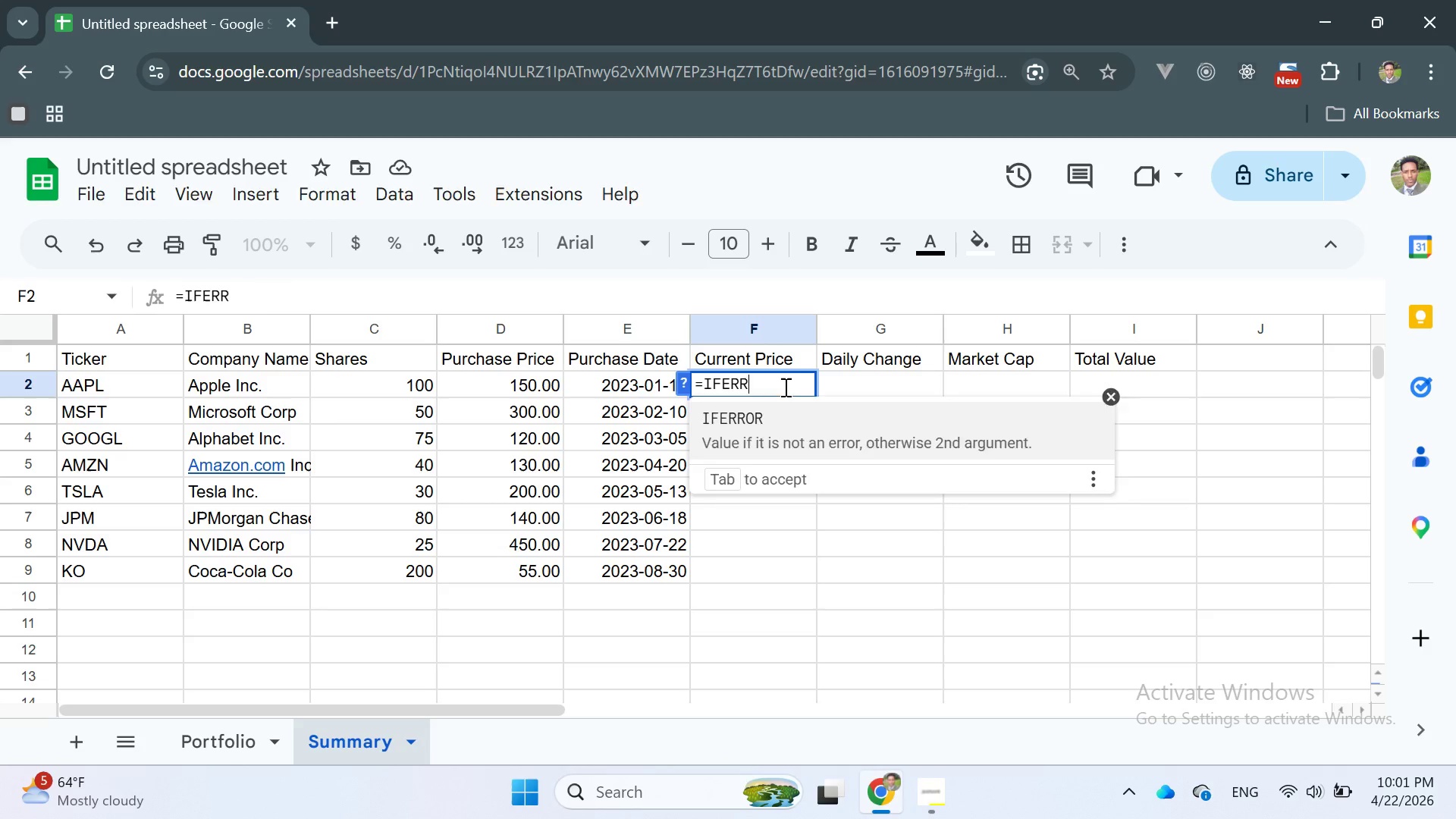 
key(Enter)
 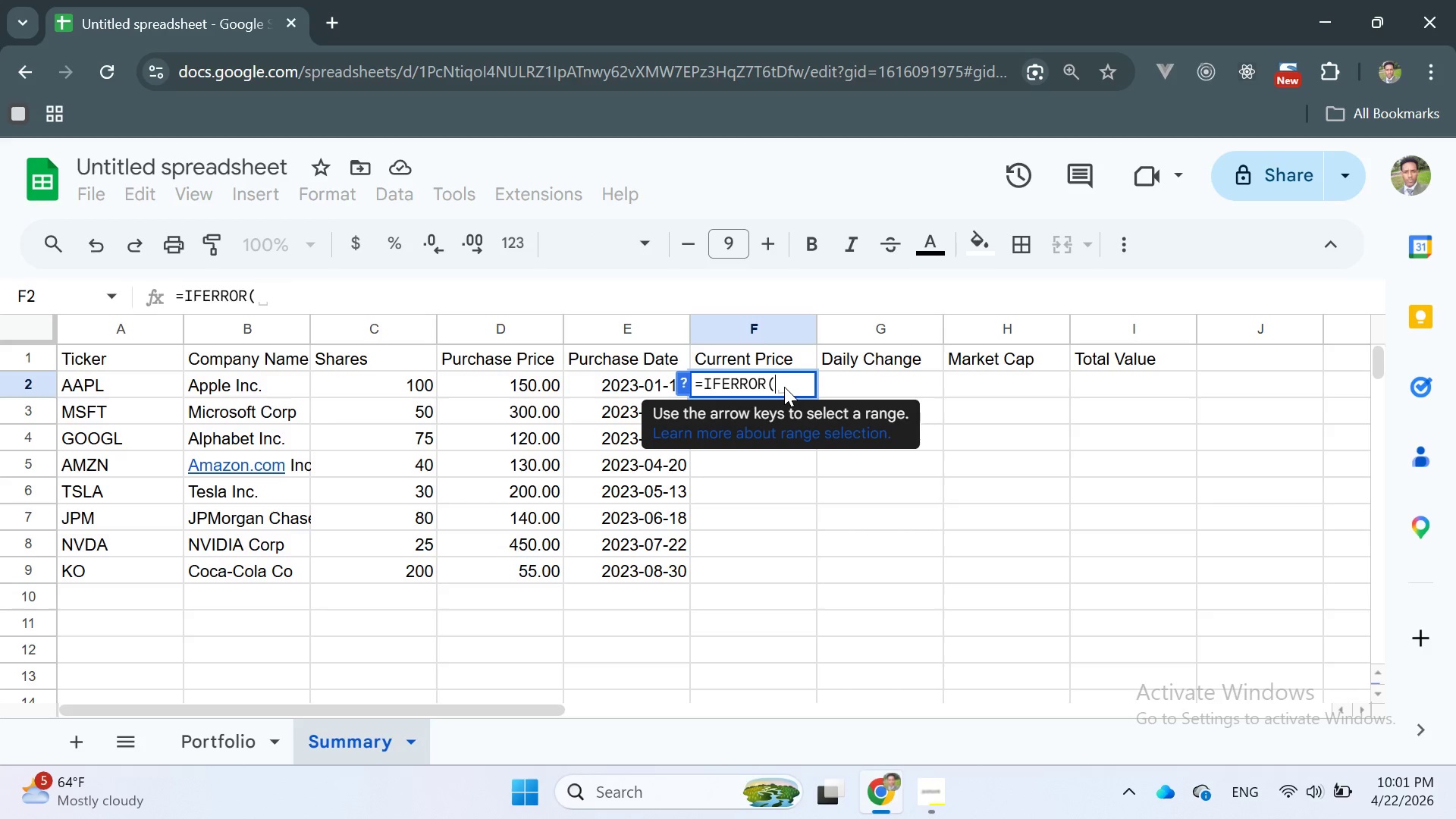 
type(GOG)
key(Backspace)
 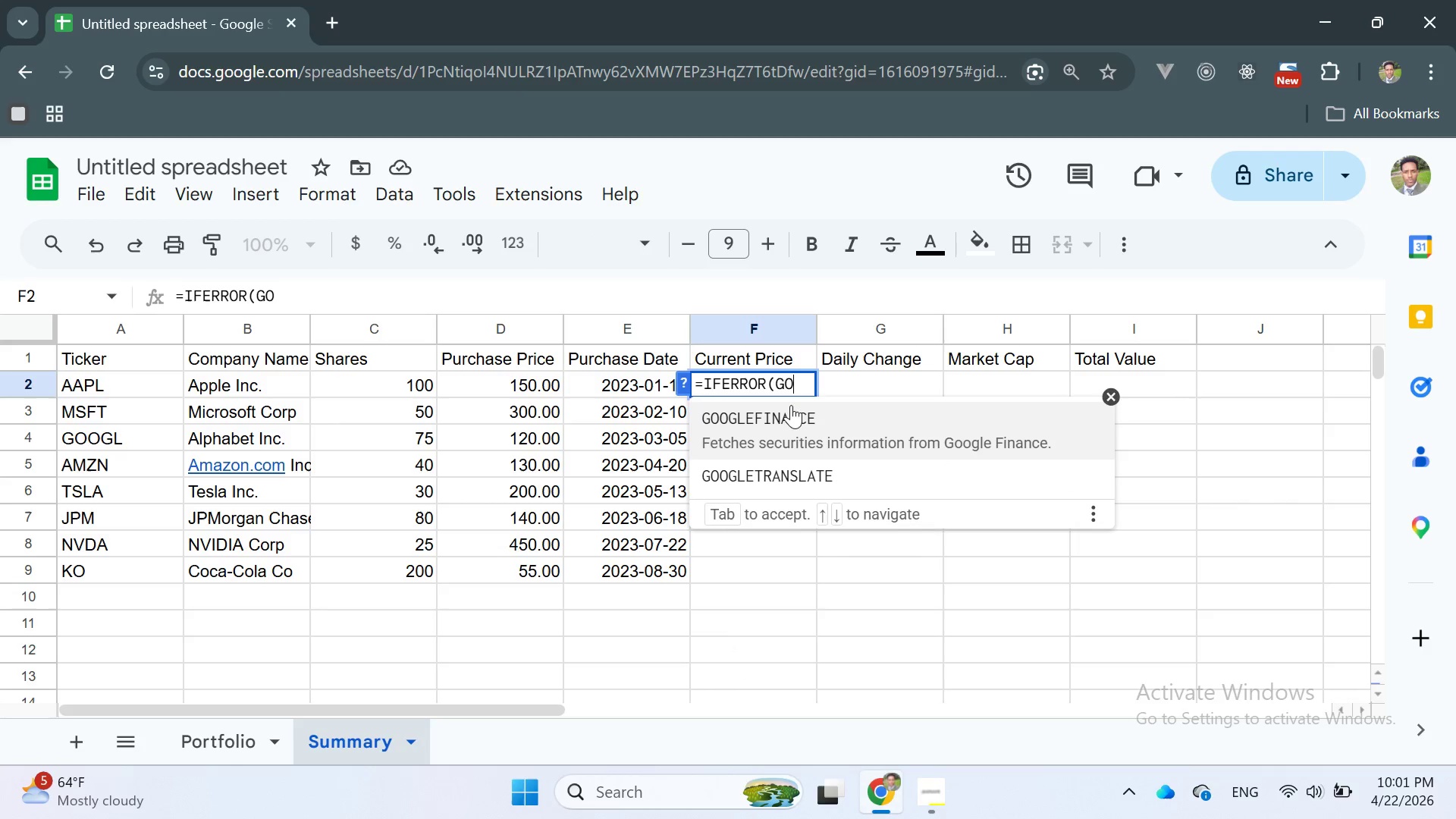 
left_click([786, 417])
 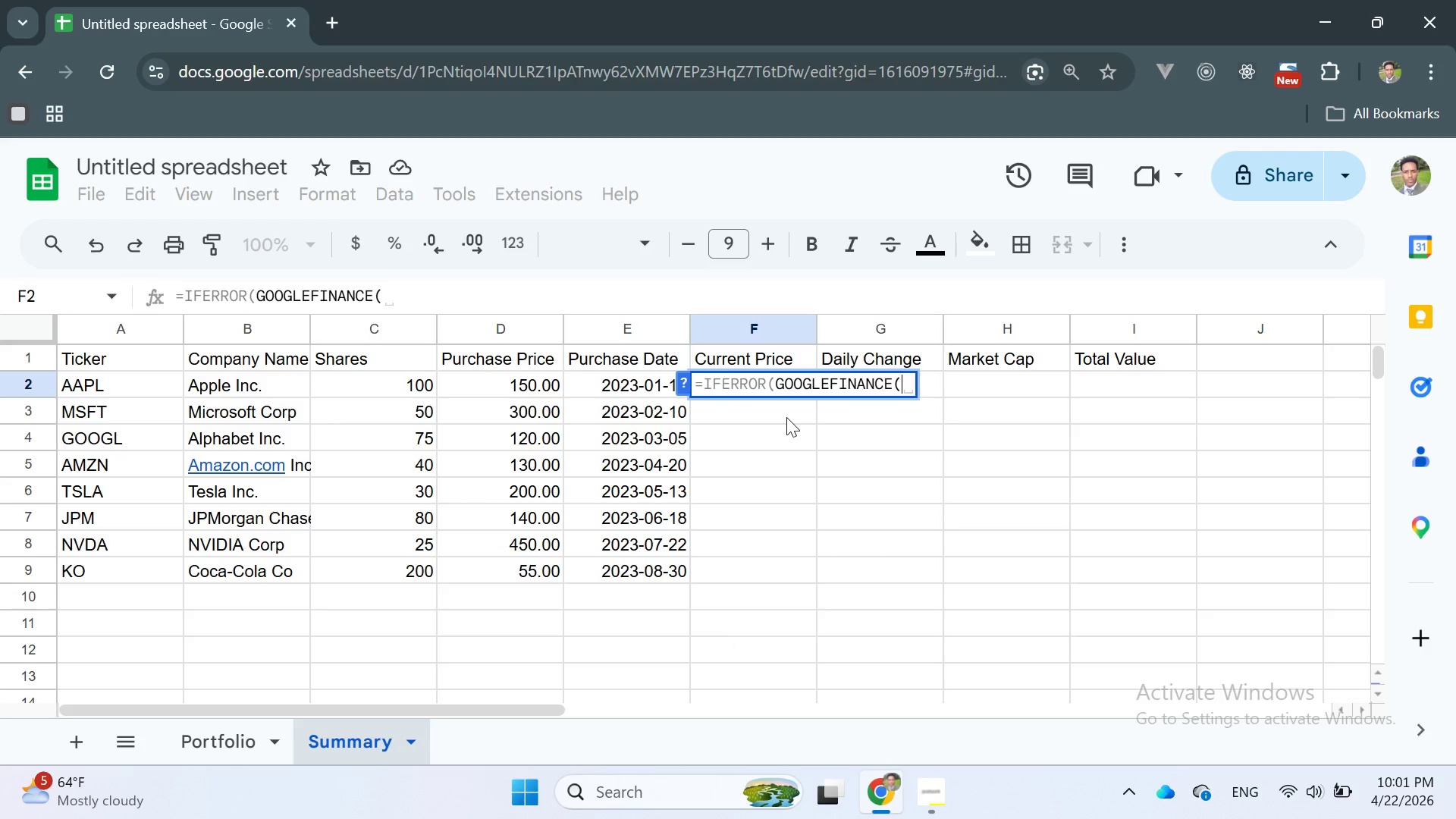 
type(A2)
 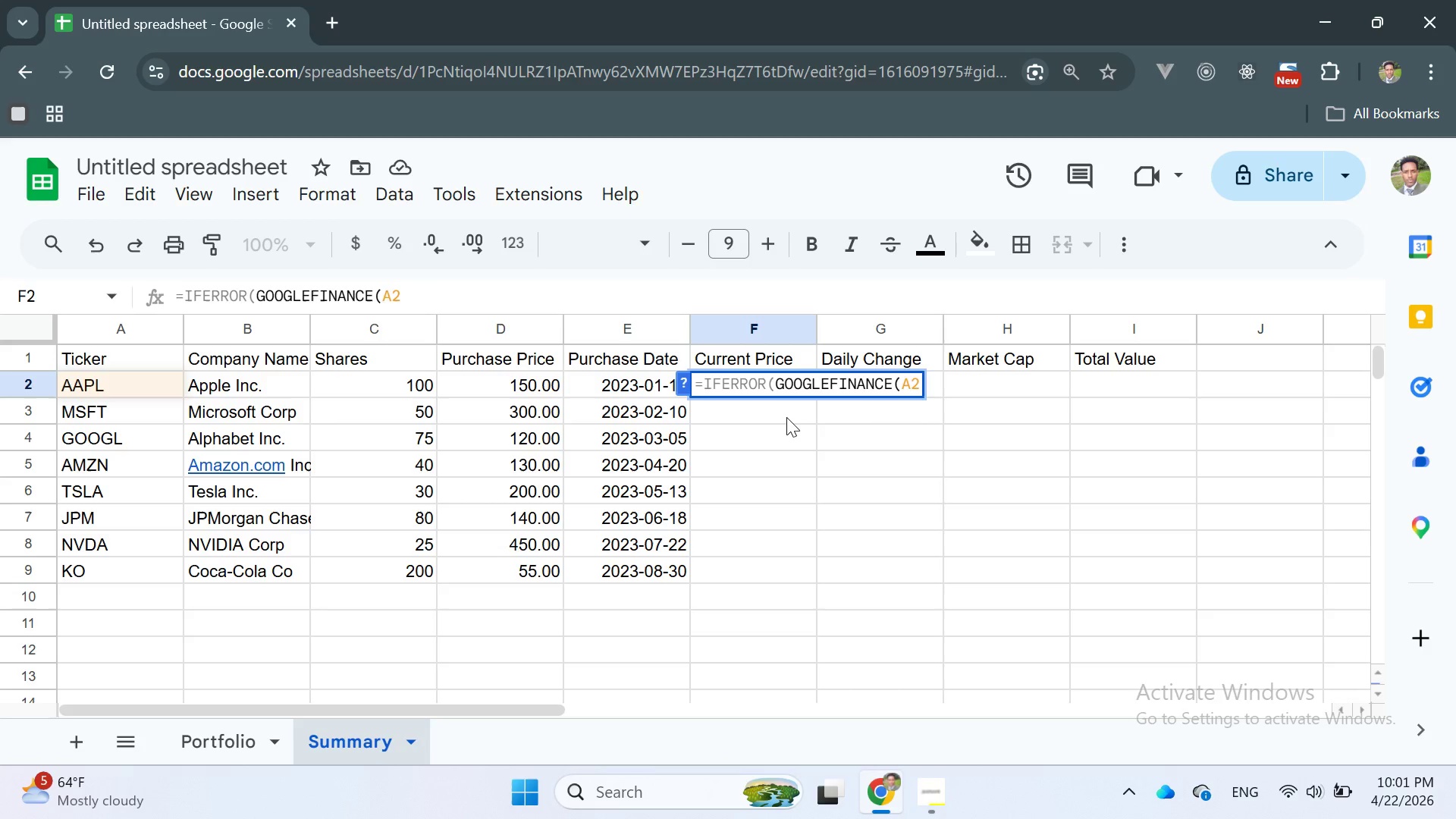 
key(Comma)
 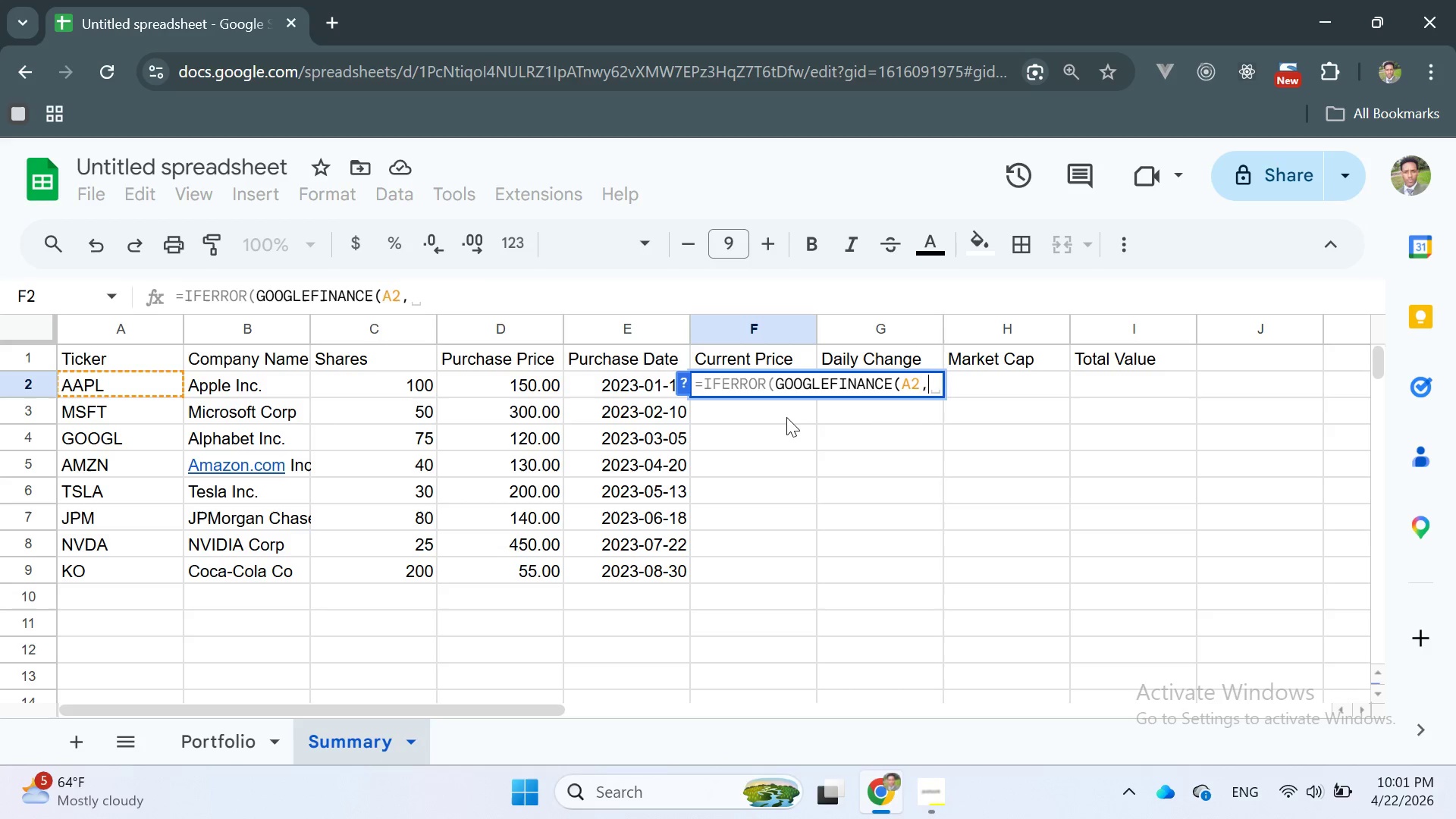 
key(Space)
 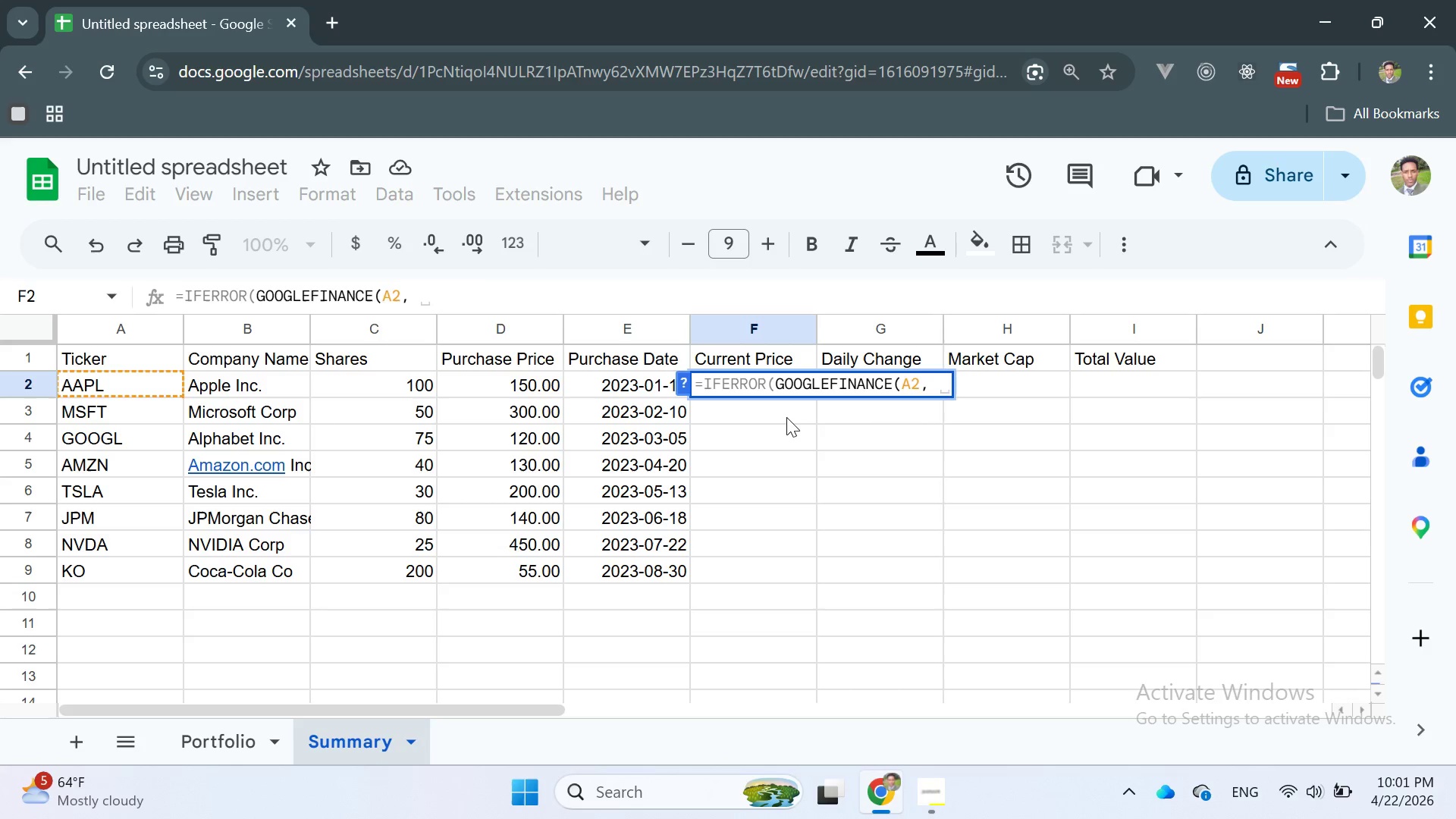 
key(Quote)
 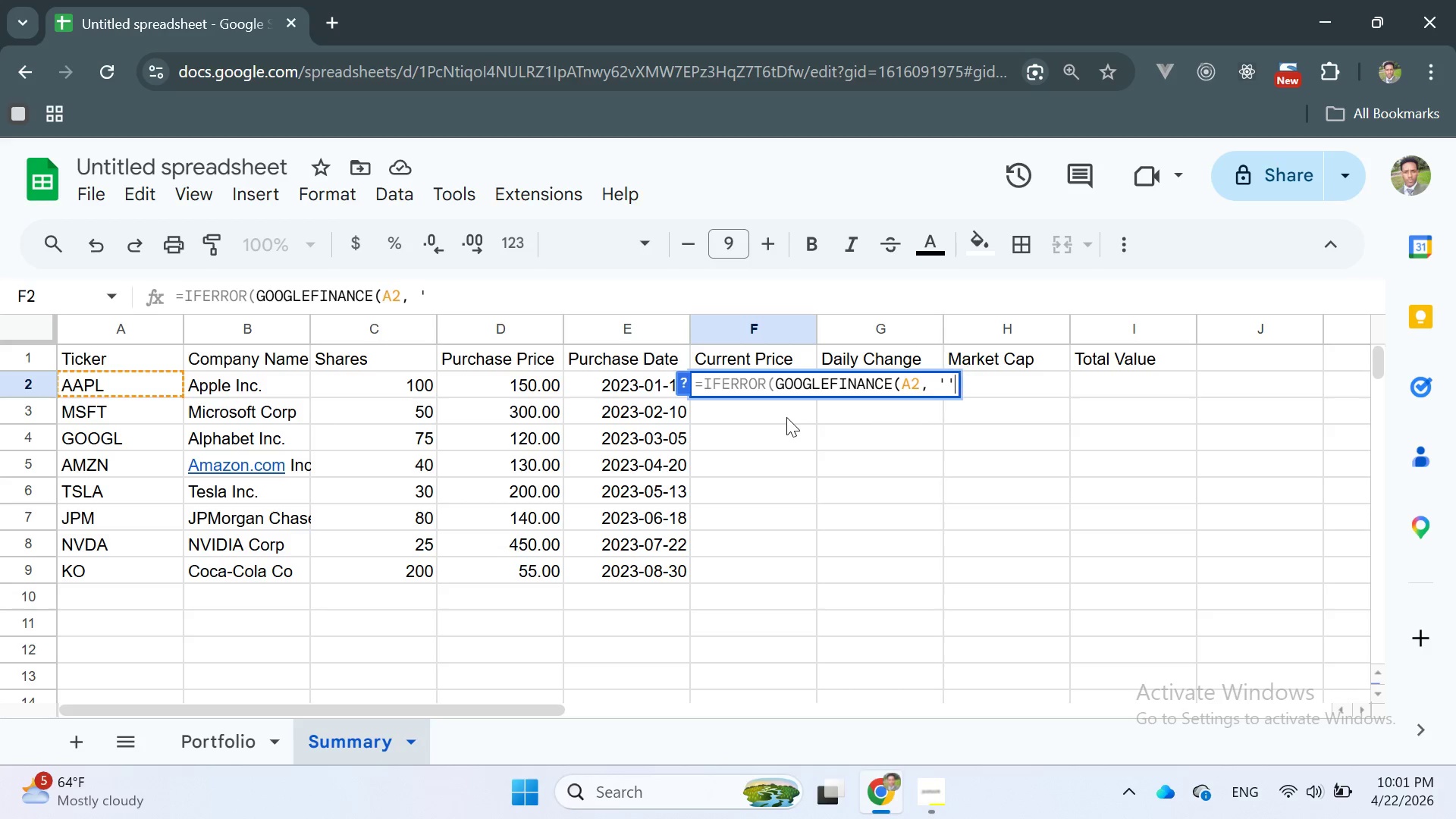 
key(Quote)
 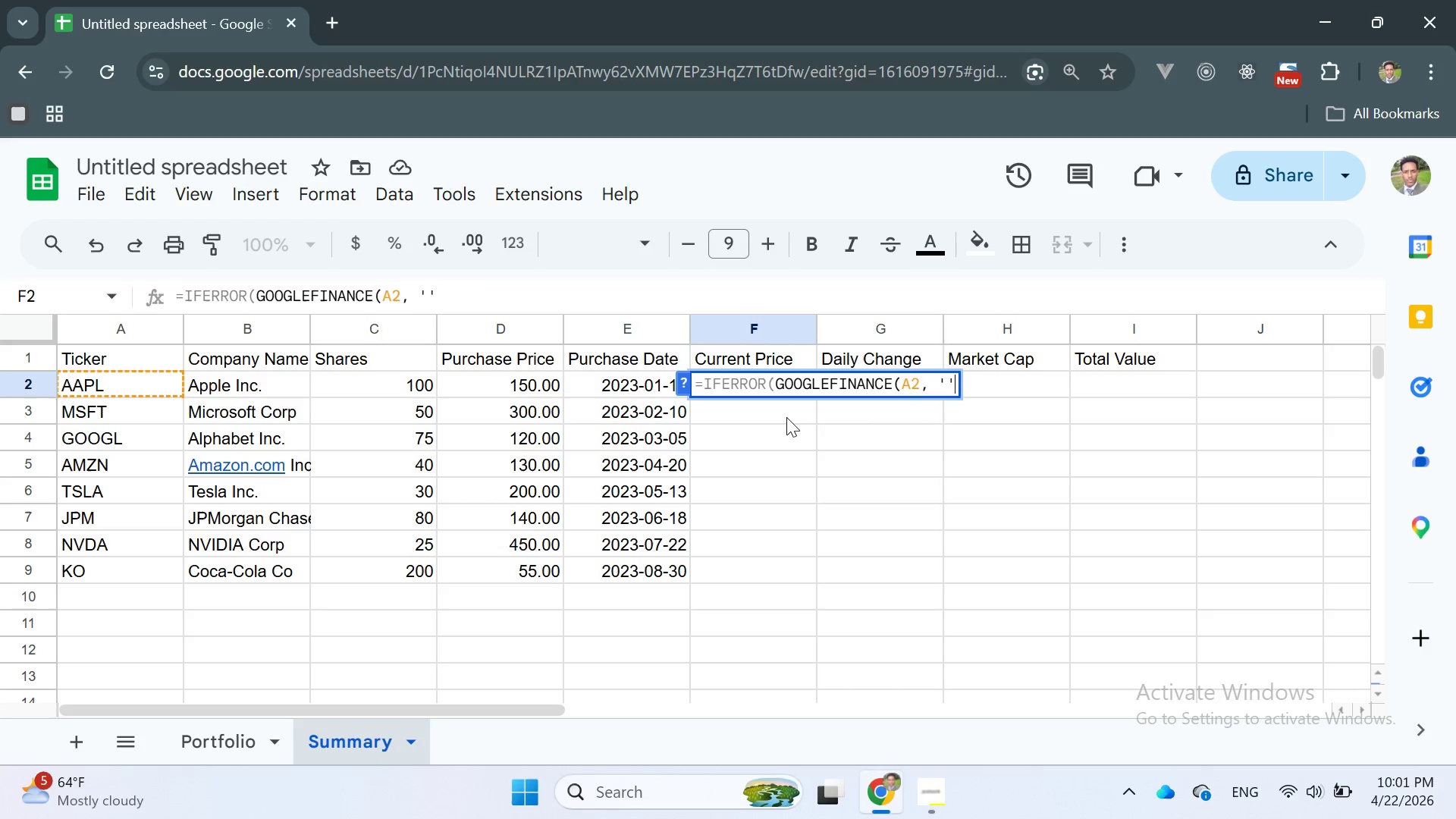 
key(Backspace)
 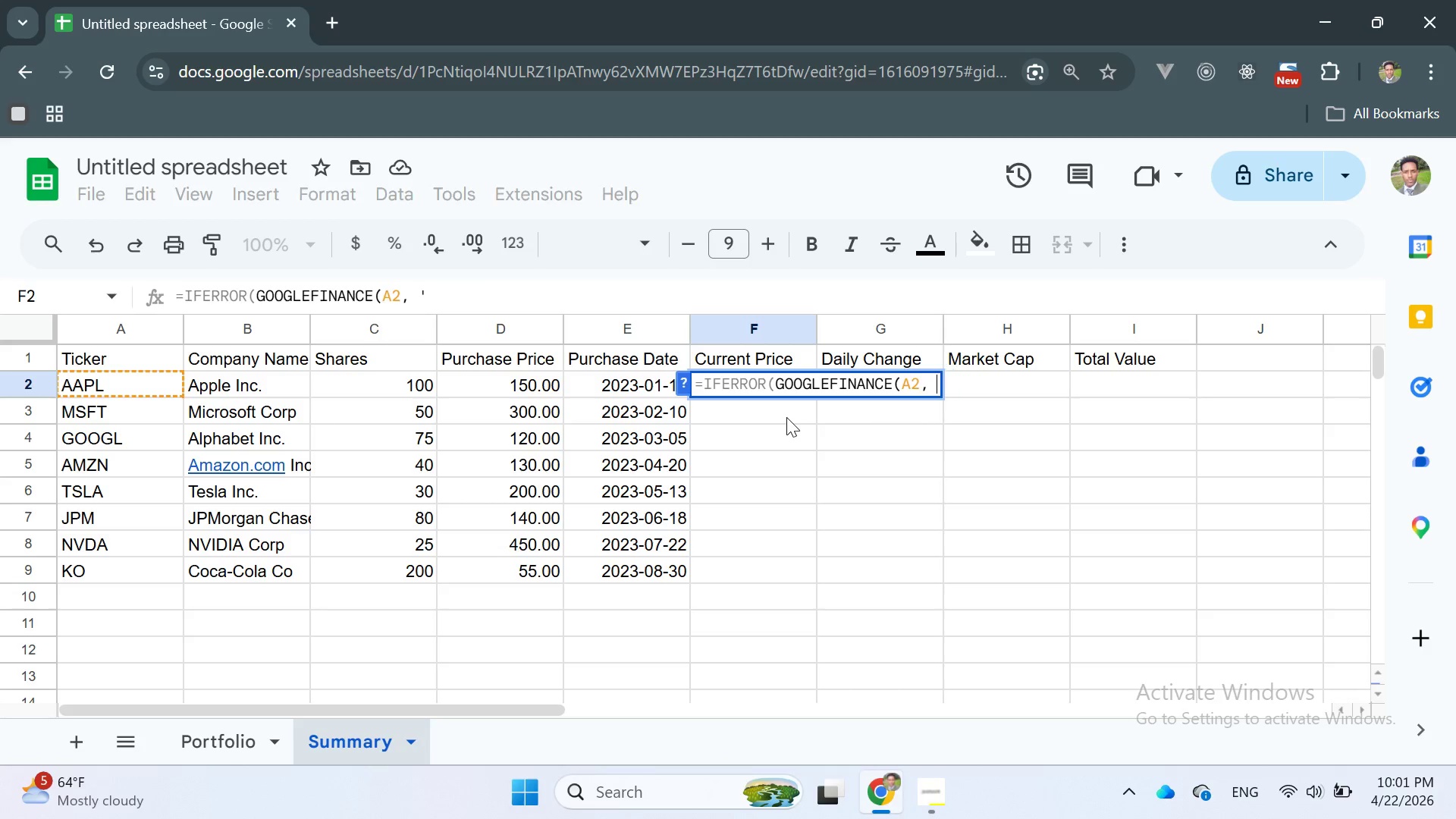 
key(Backspace)
 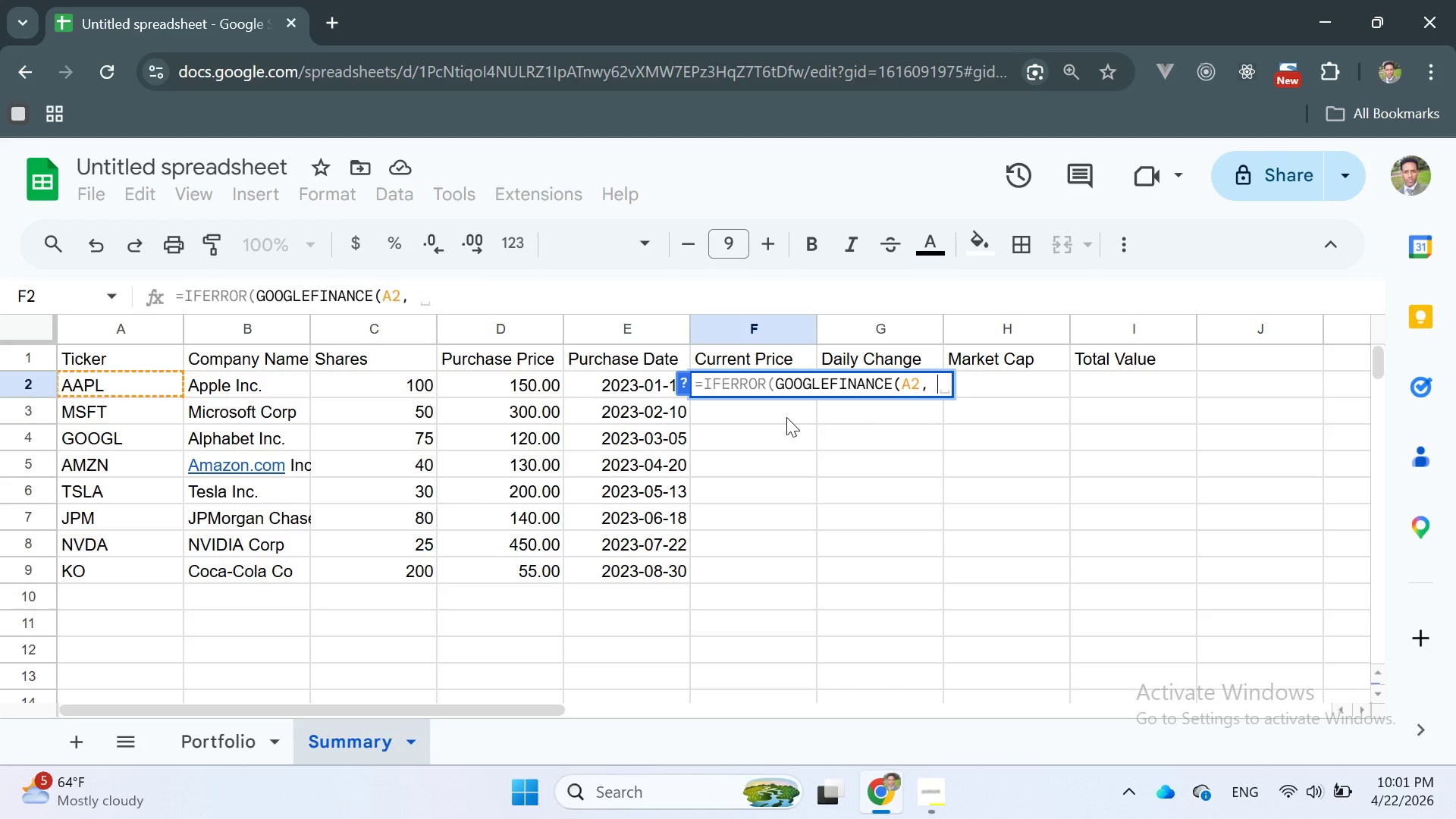 
key(Shift+Quote)
 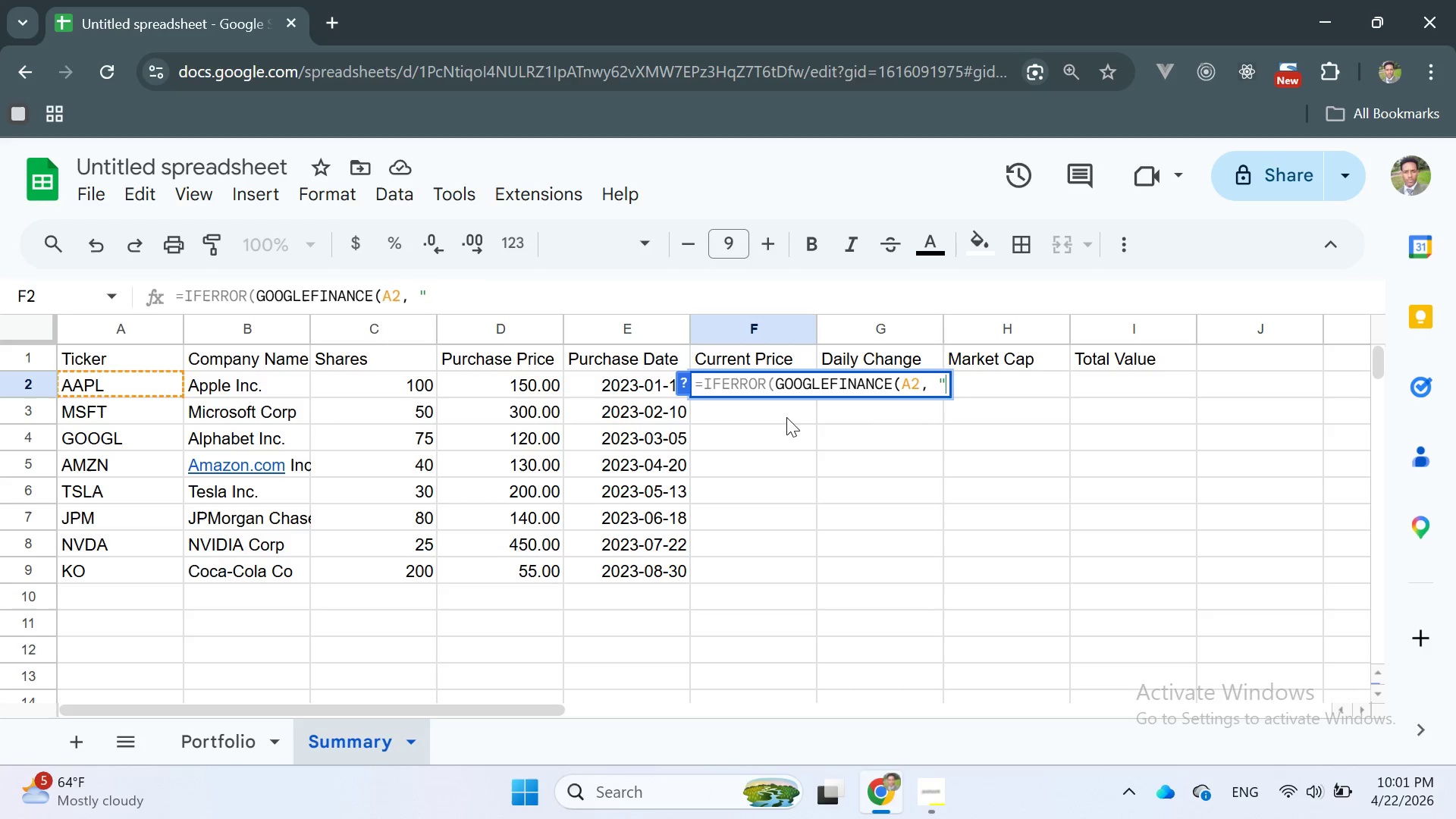 
key(Shift+Quote)
 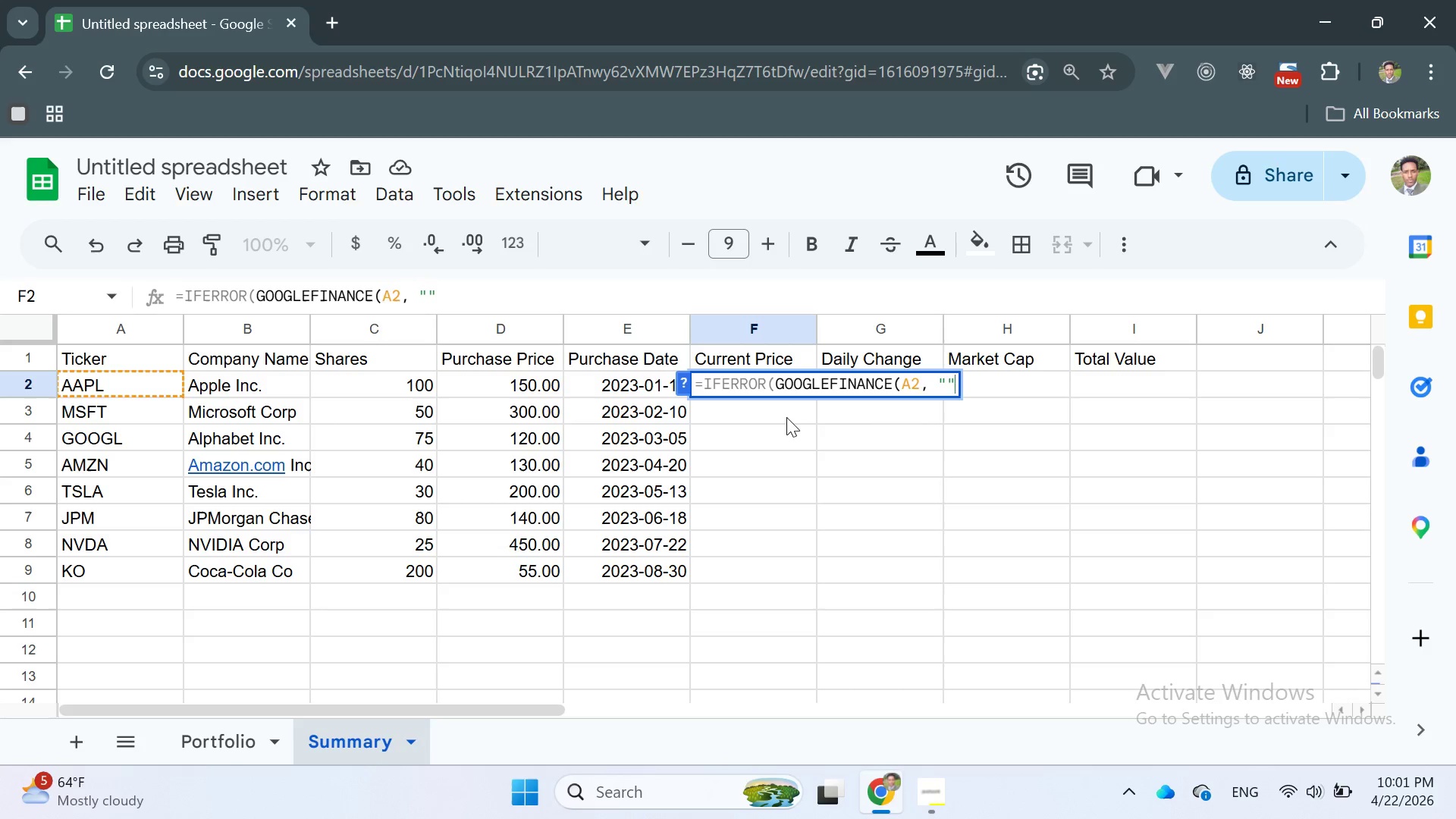 
key(ArrowLeft)
 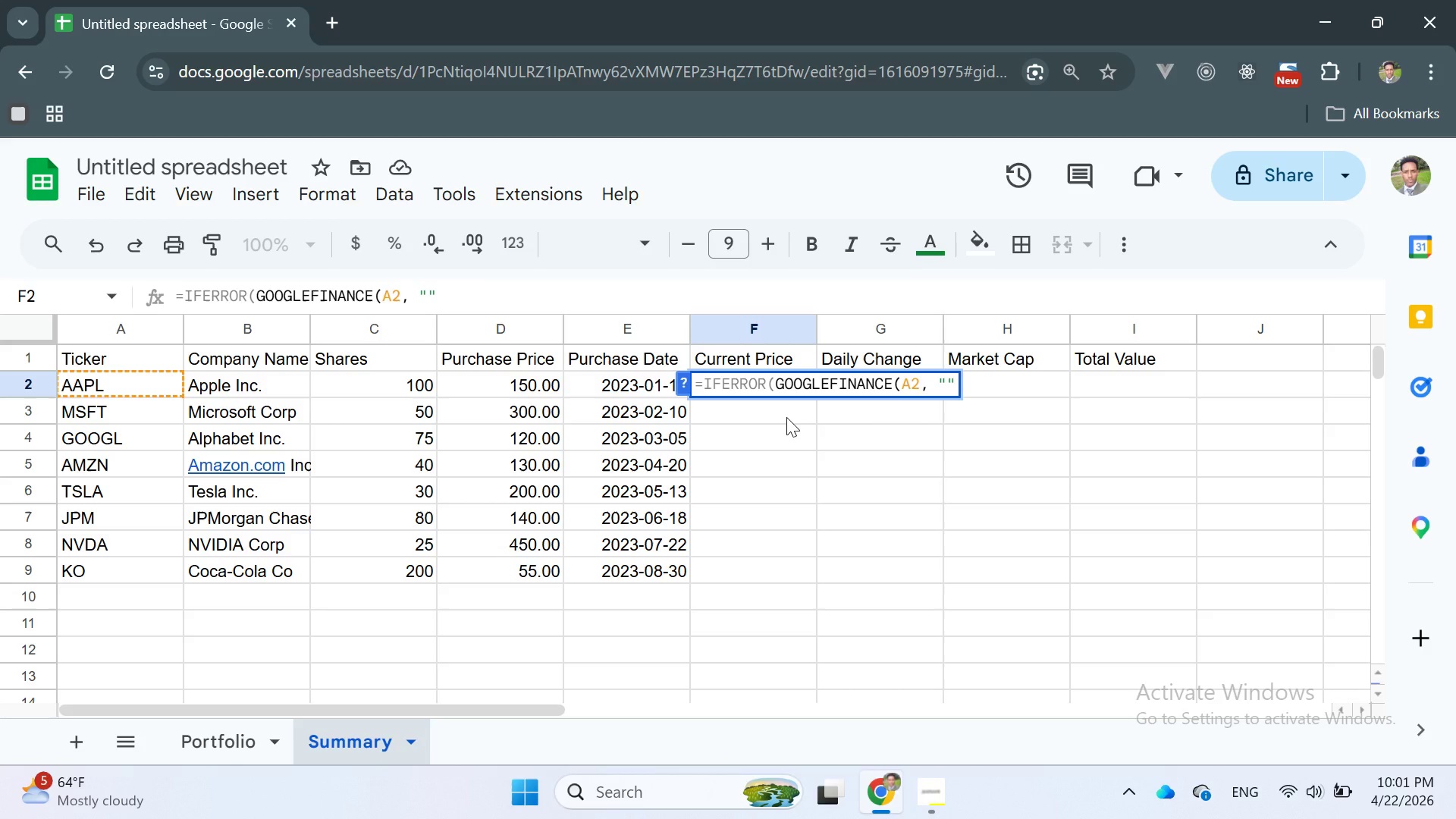 
type(PRI)
key(Backspace)
key(Backspace)
key(Backspace)
type(price)
 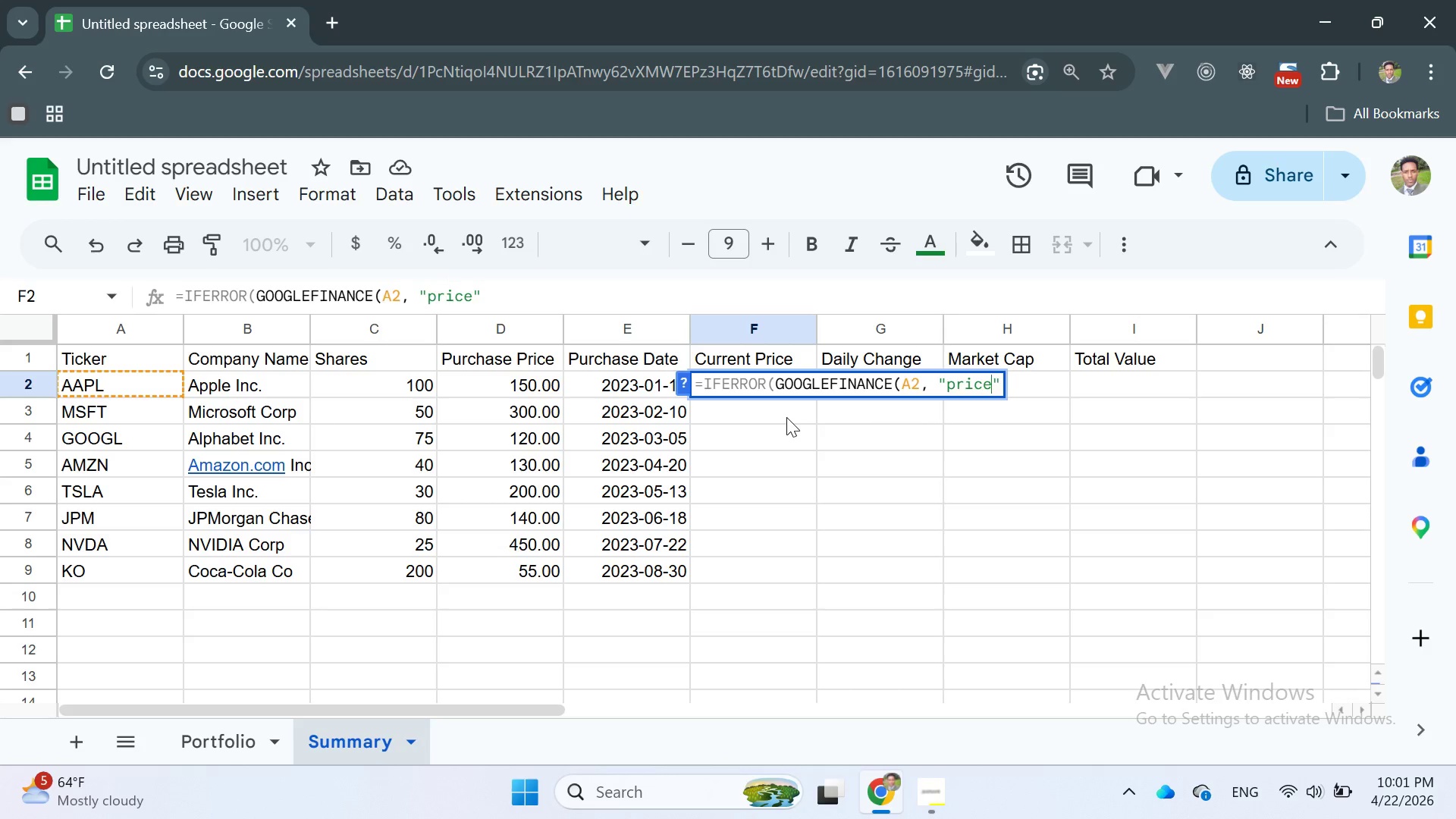 
key(ArrowRight)
 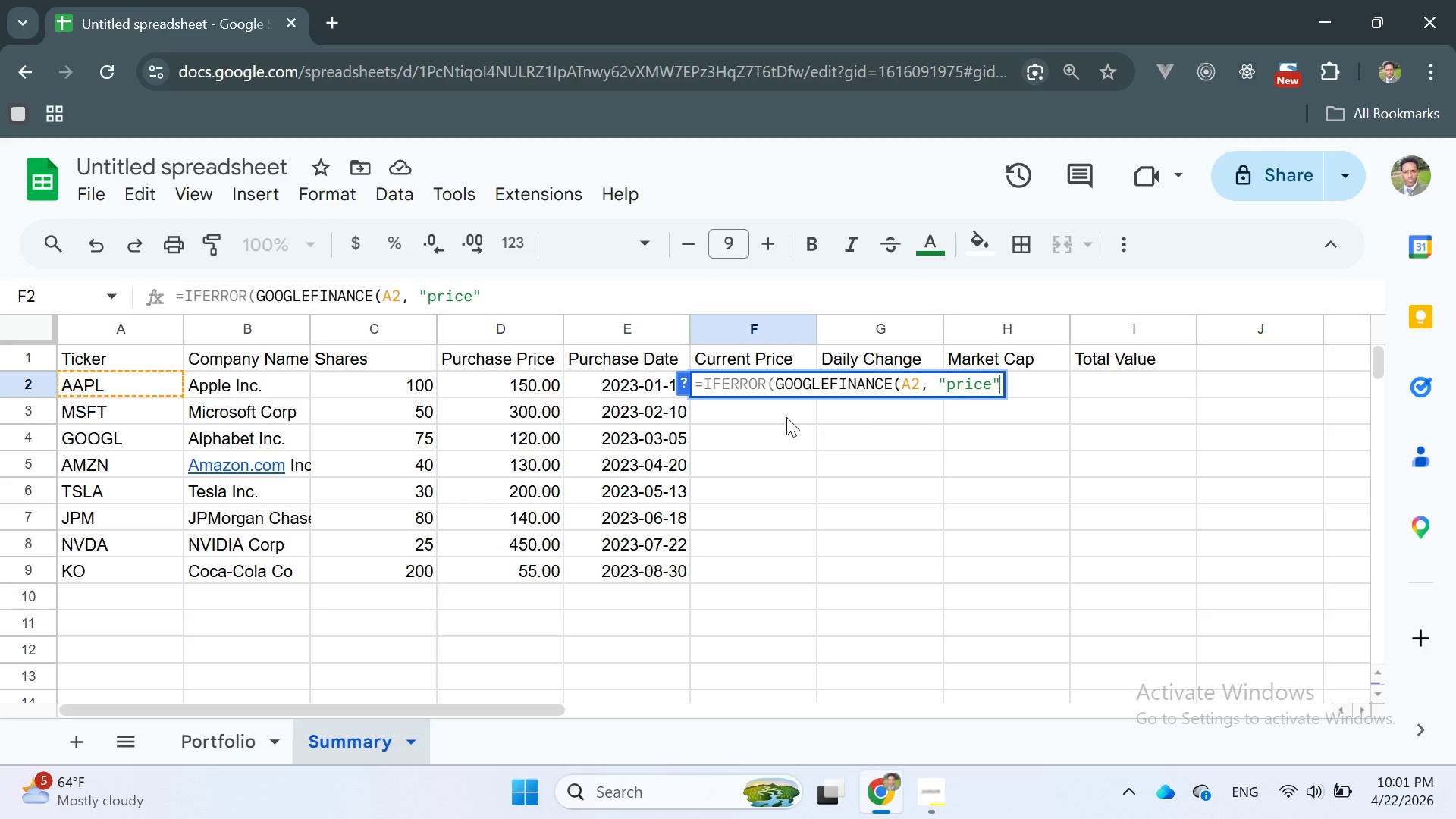 
key(Shift+0)
 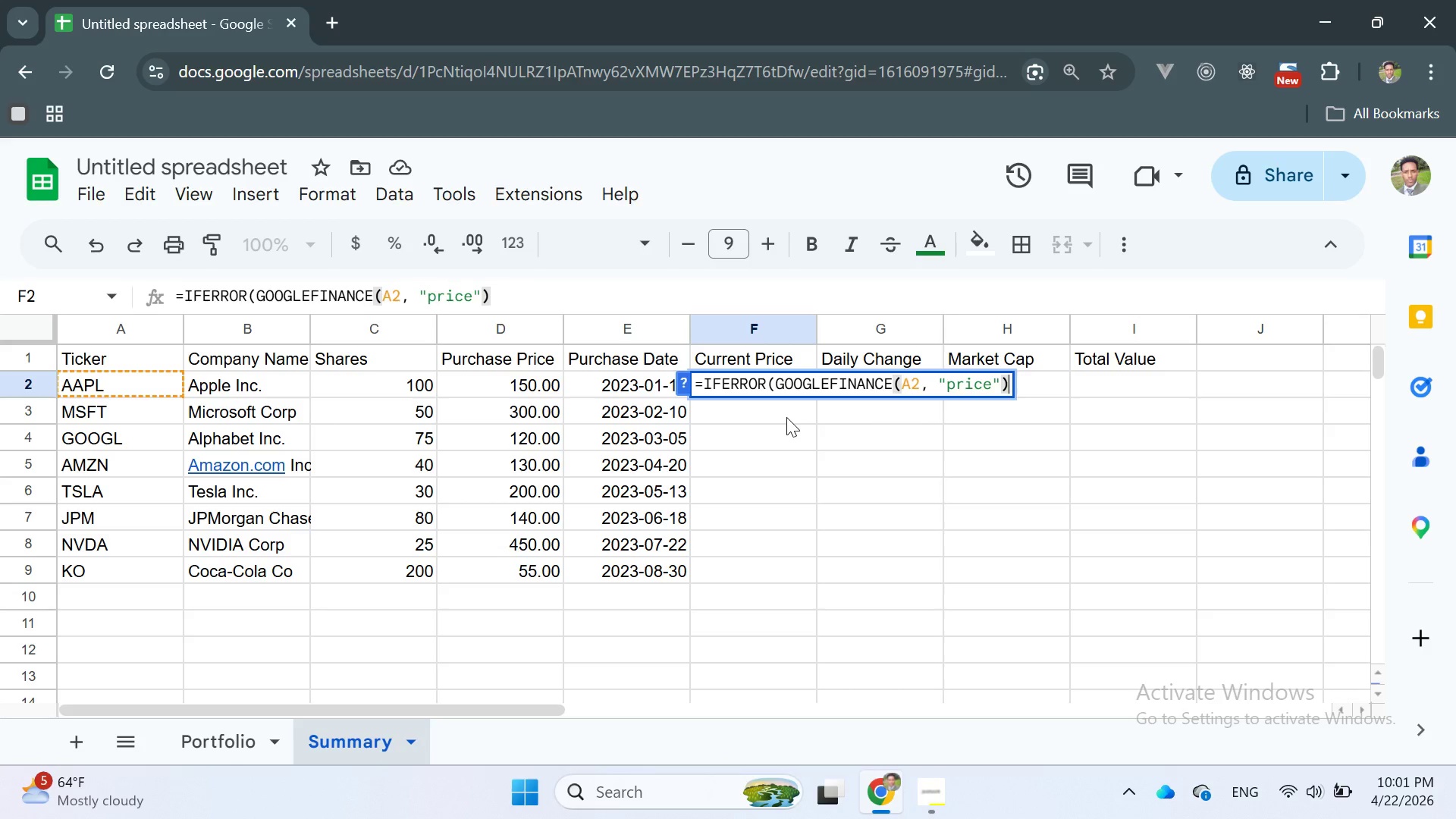 
key(Comma)
 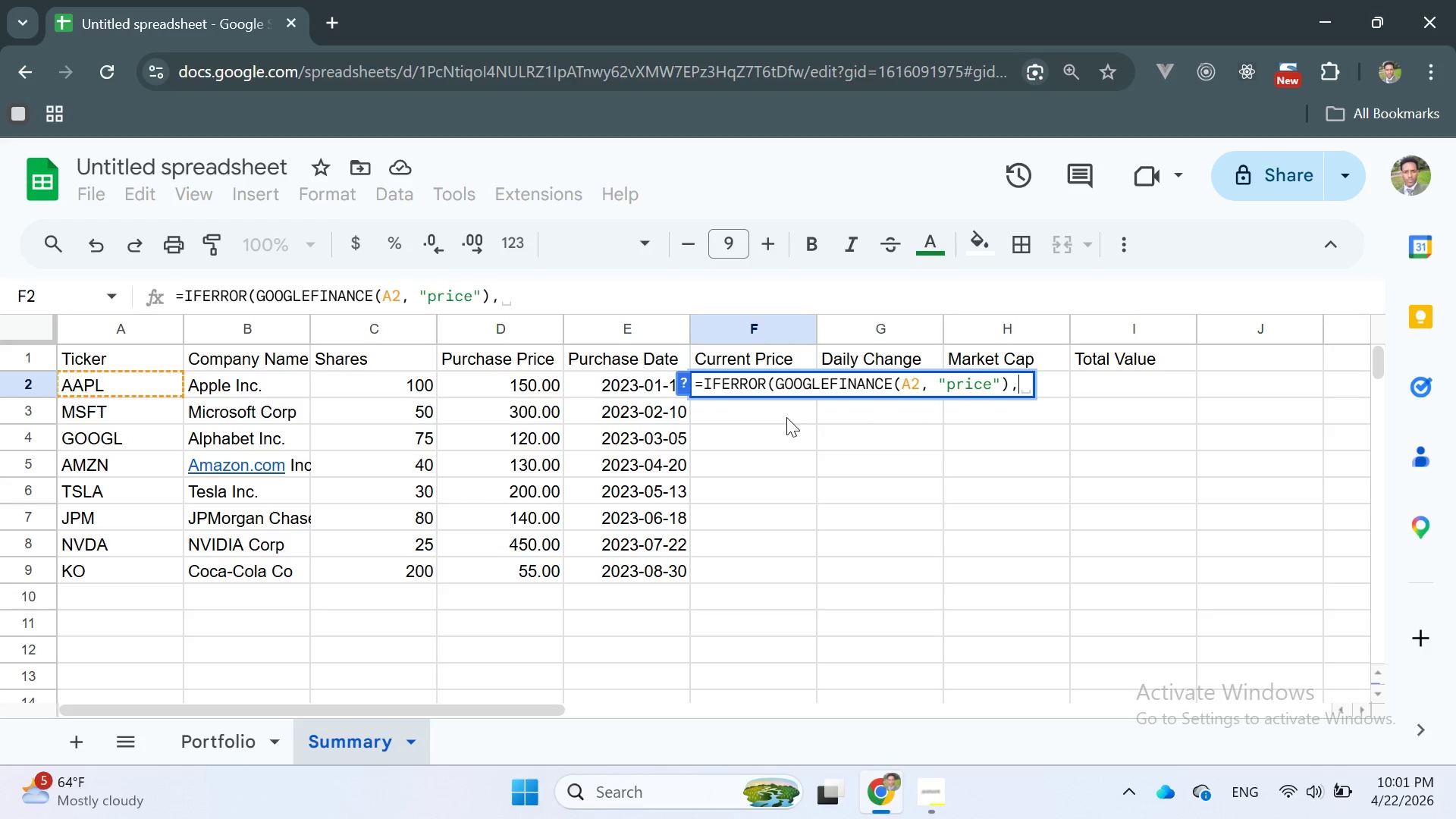 
key(Space)
 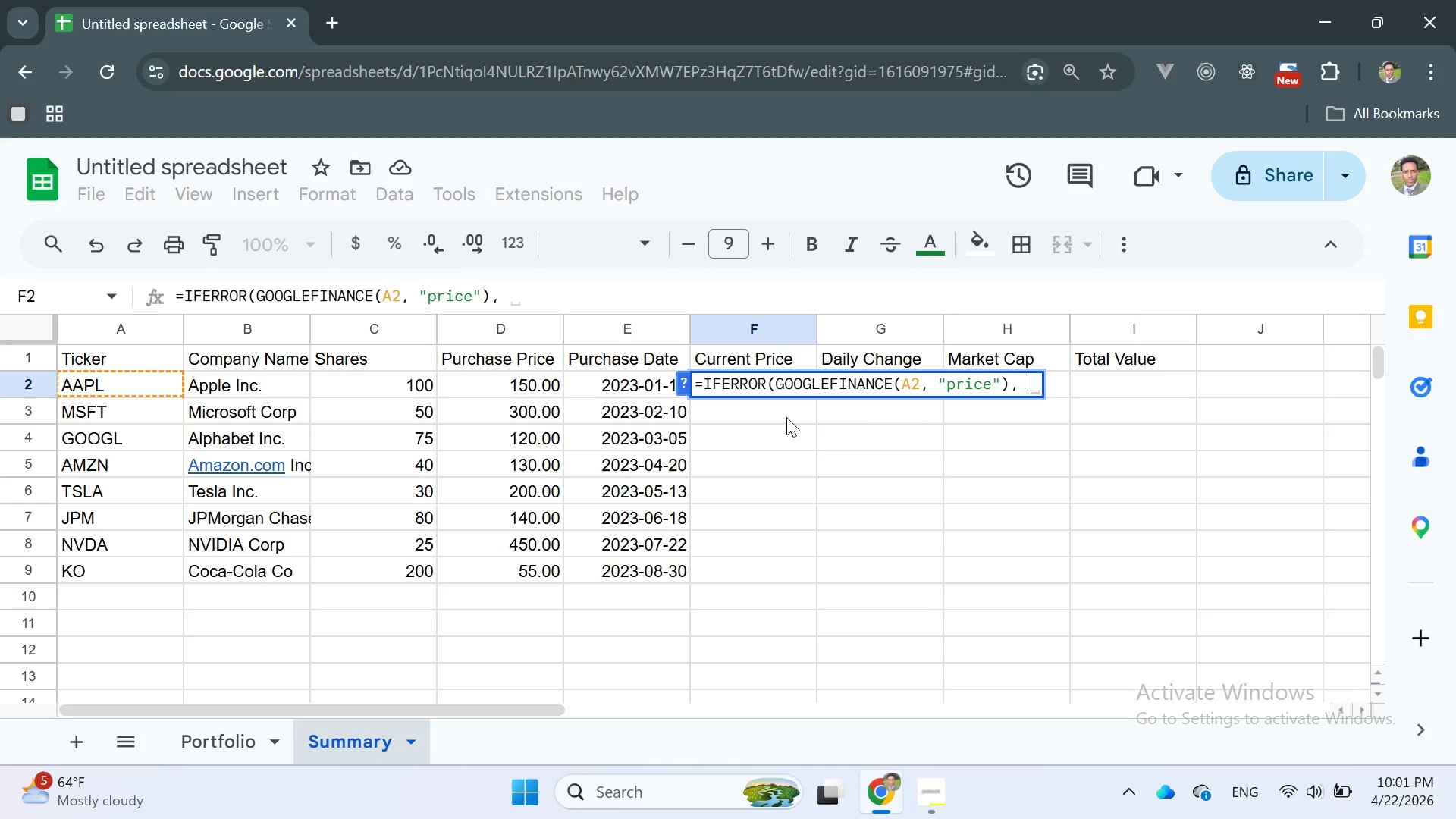 
key(Shift+Quote)
 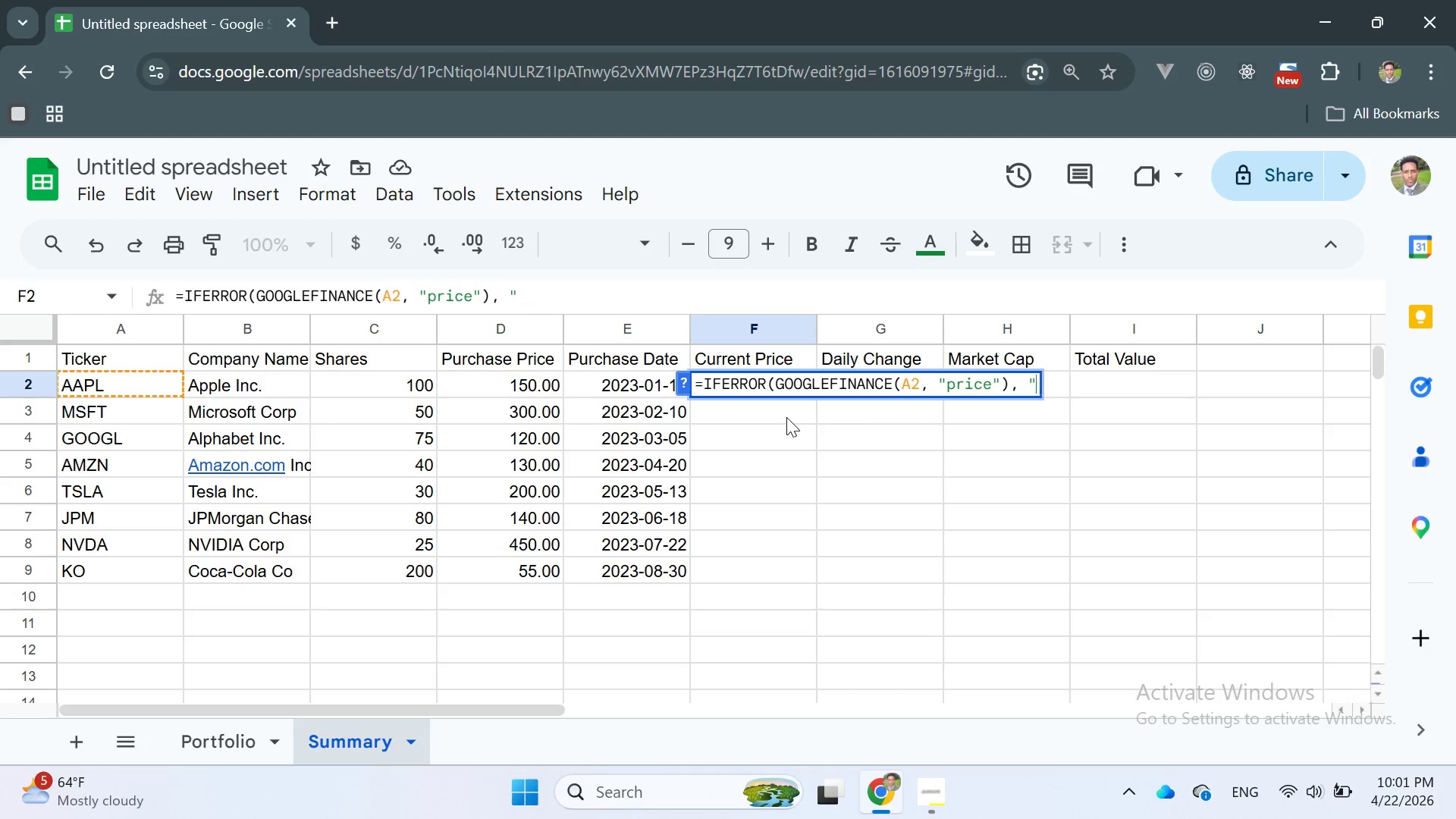 
key(Shift+Quote)
 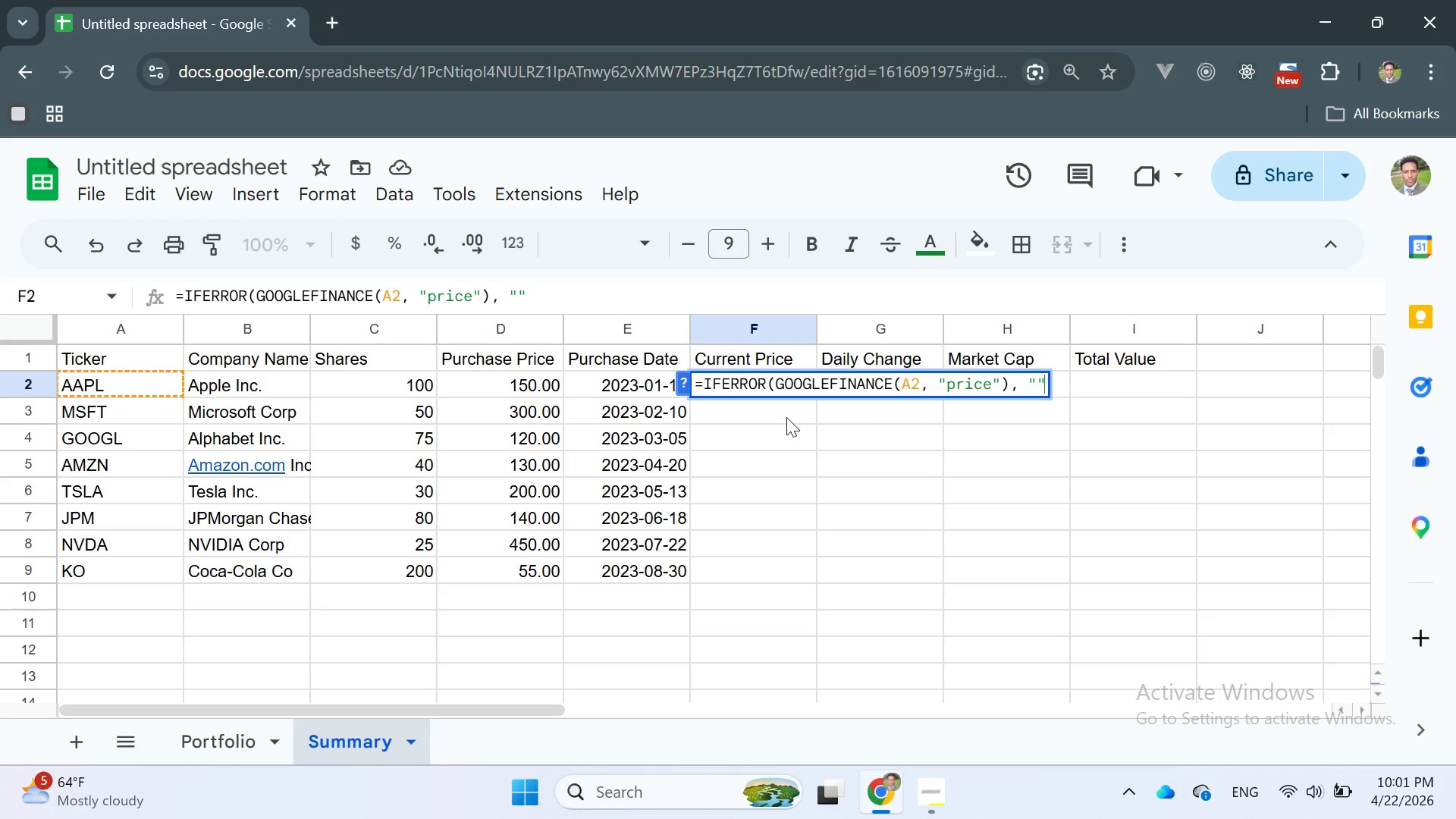 
key(ArrowLeft)
 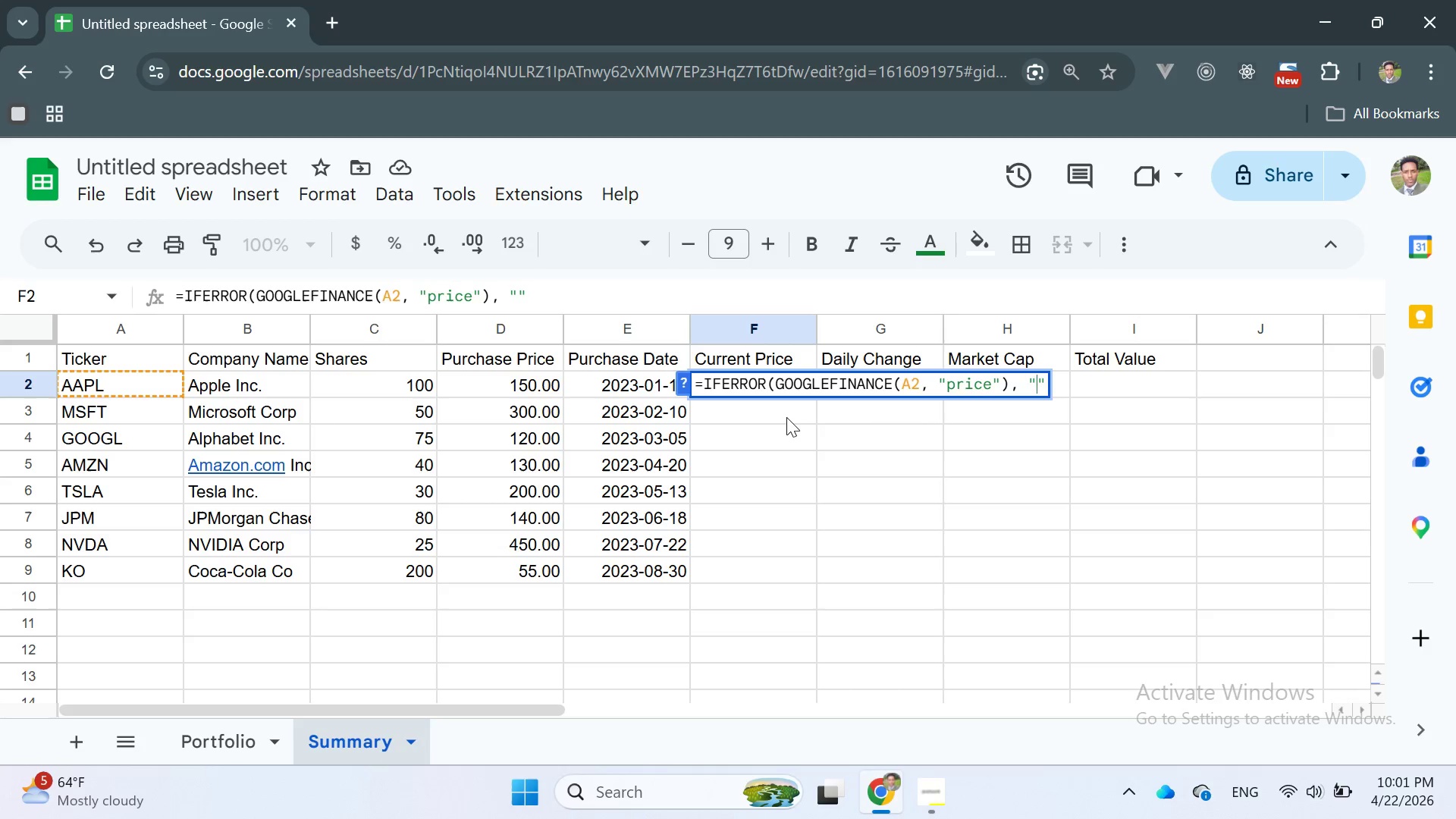 
key(CapsLock)
 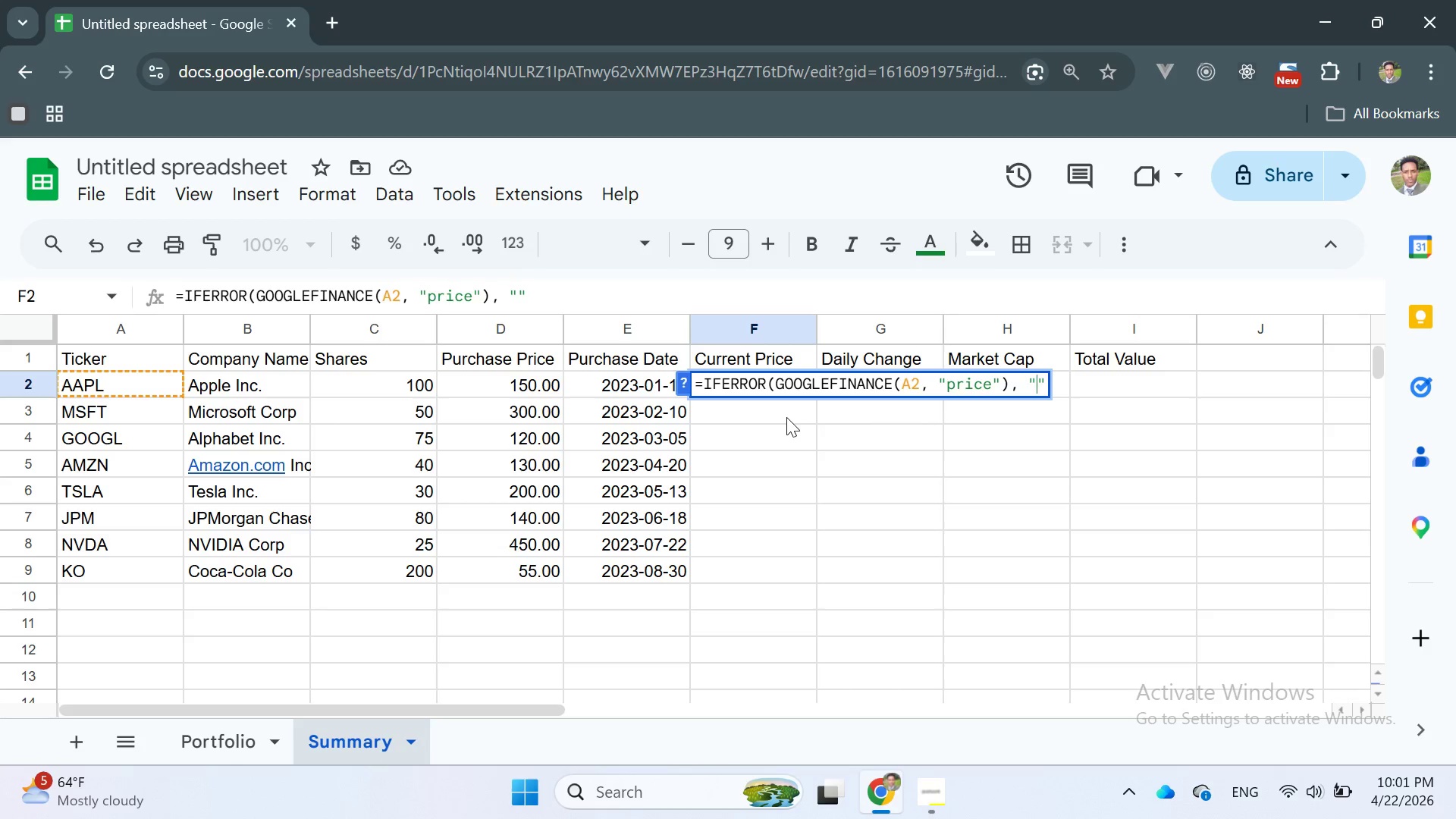 
key(N)
 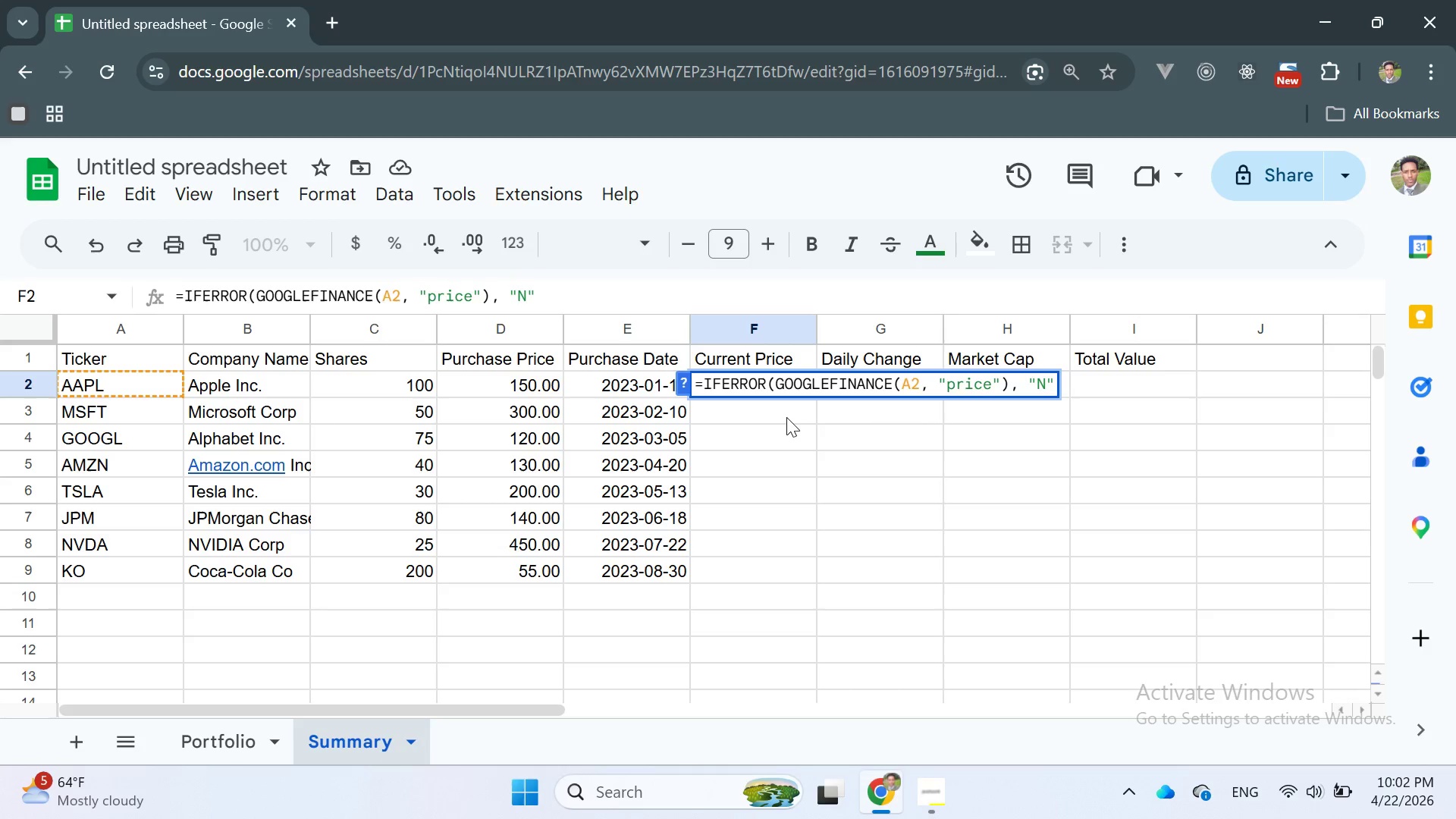 
key(Slash)
 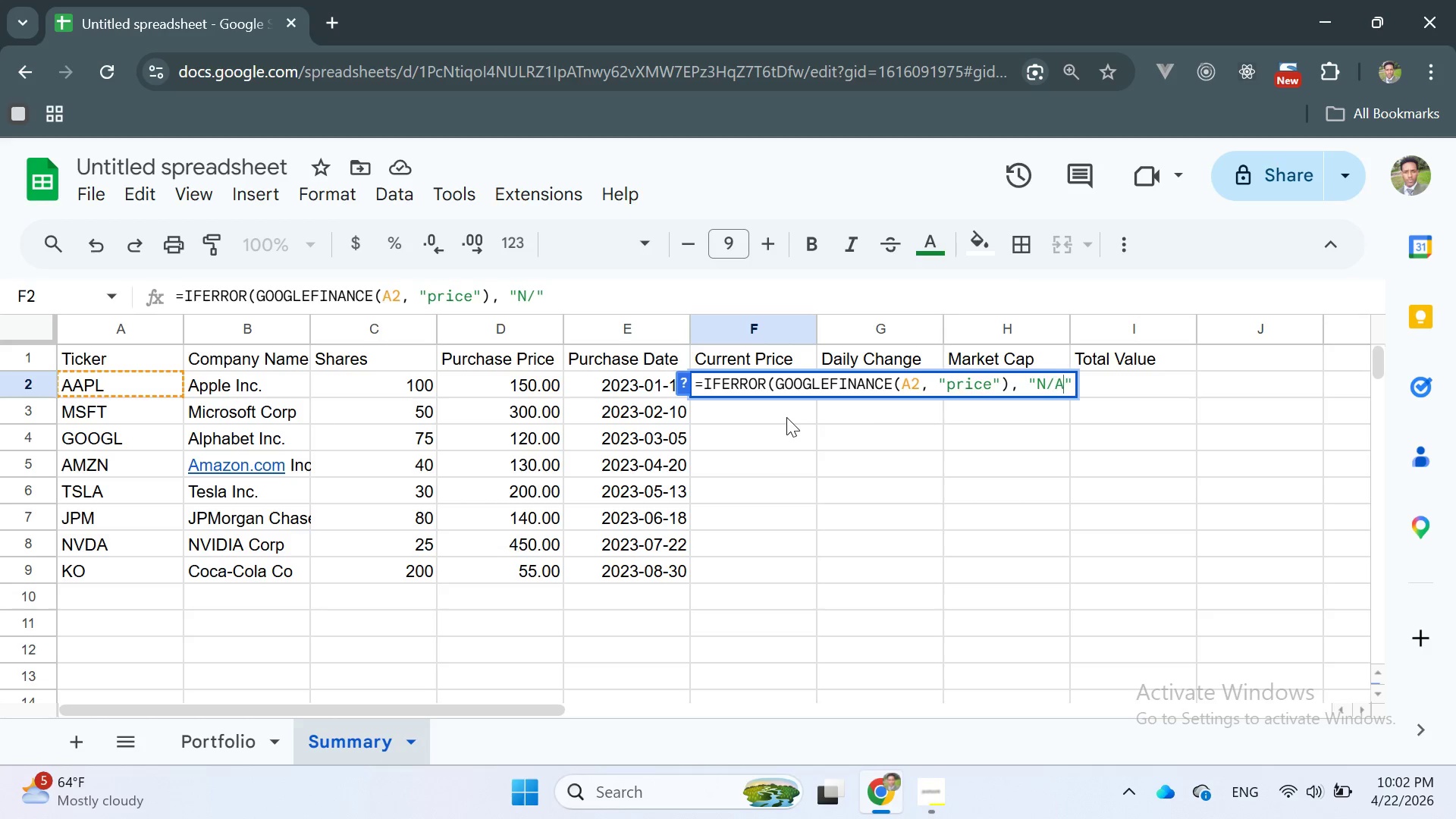 
key(A)
 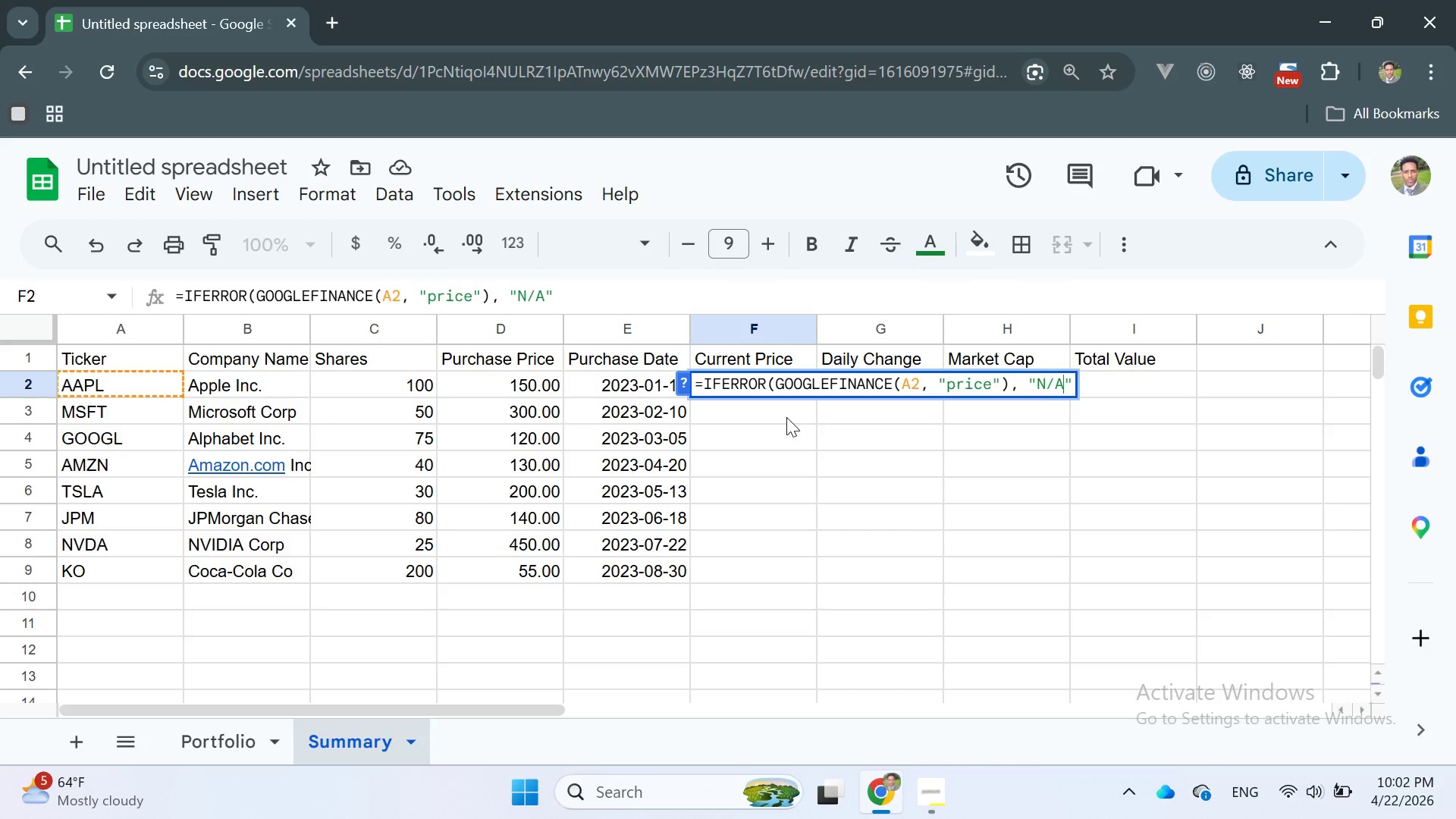 
key(Enter)
 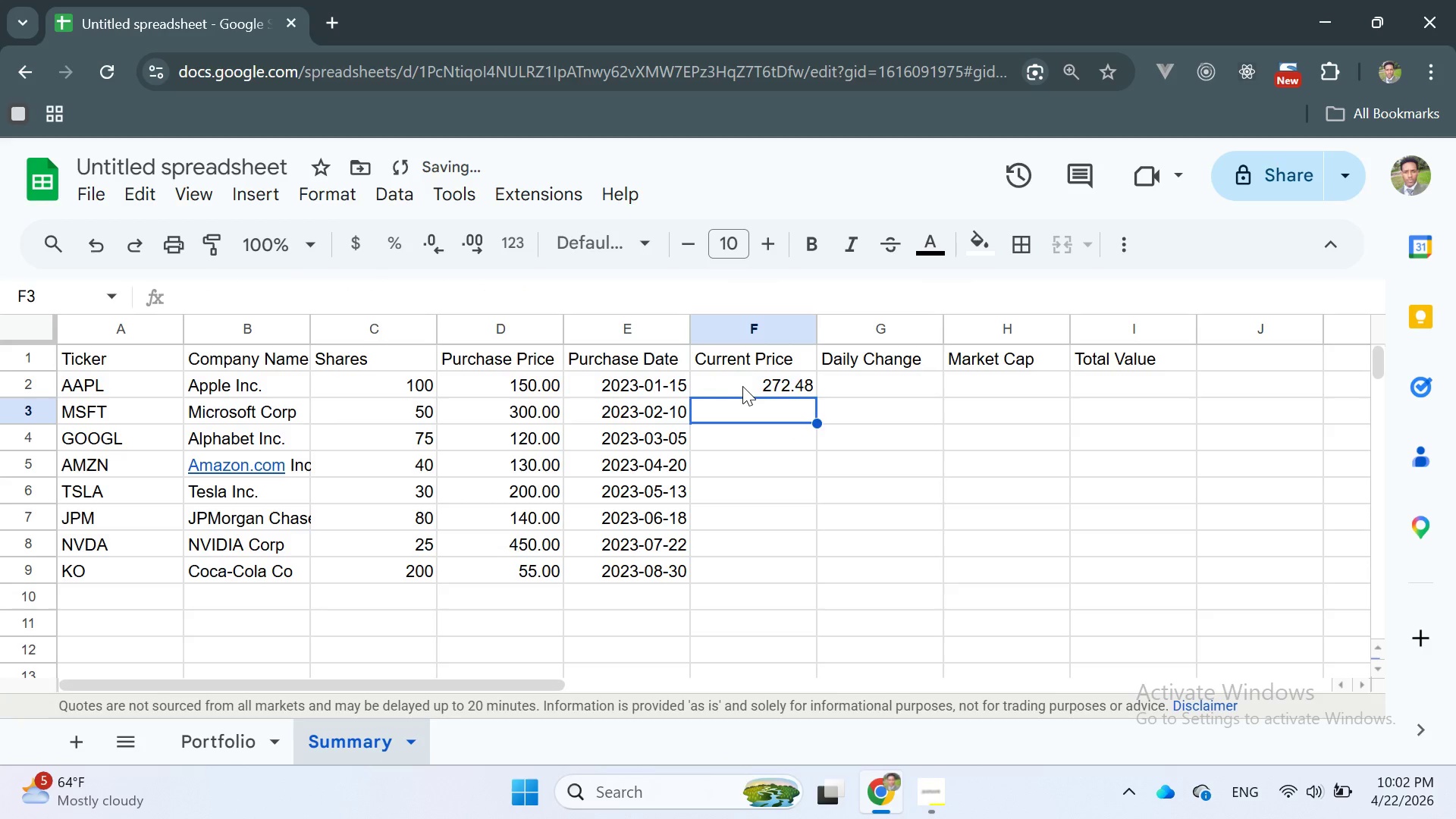 
left_click([776, 381])
 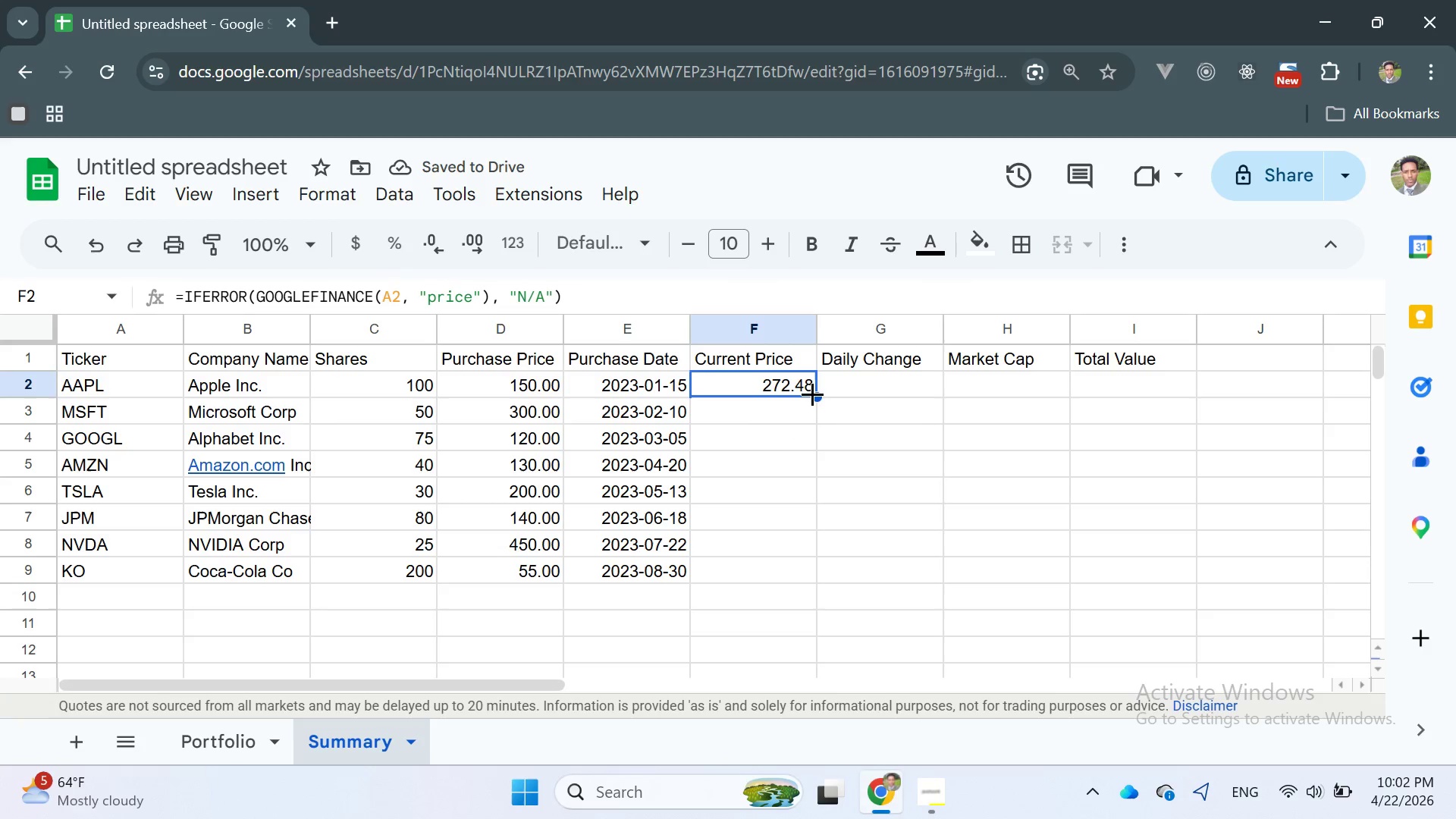 
left_click_drag(start_coordinate=[812, 394], to_coordinate=[783, 573])
 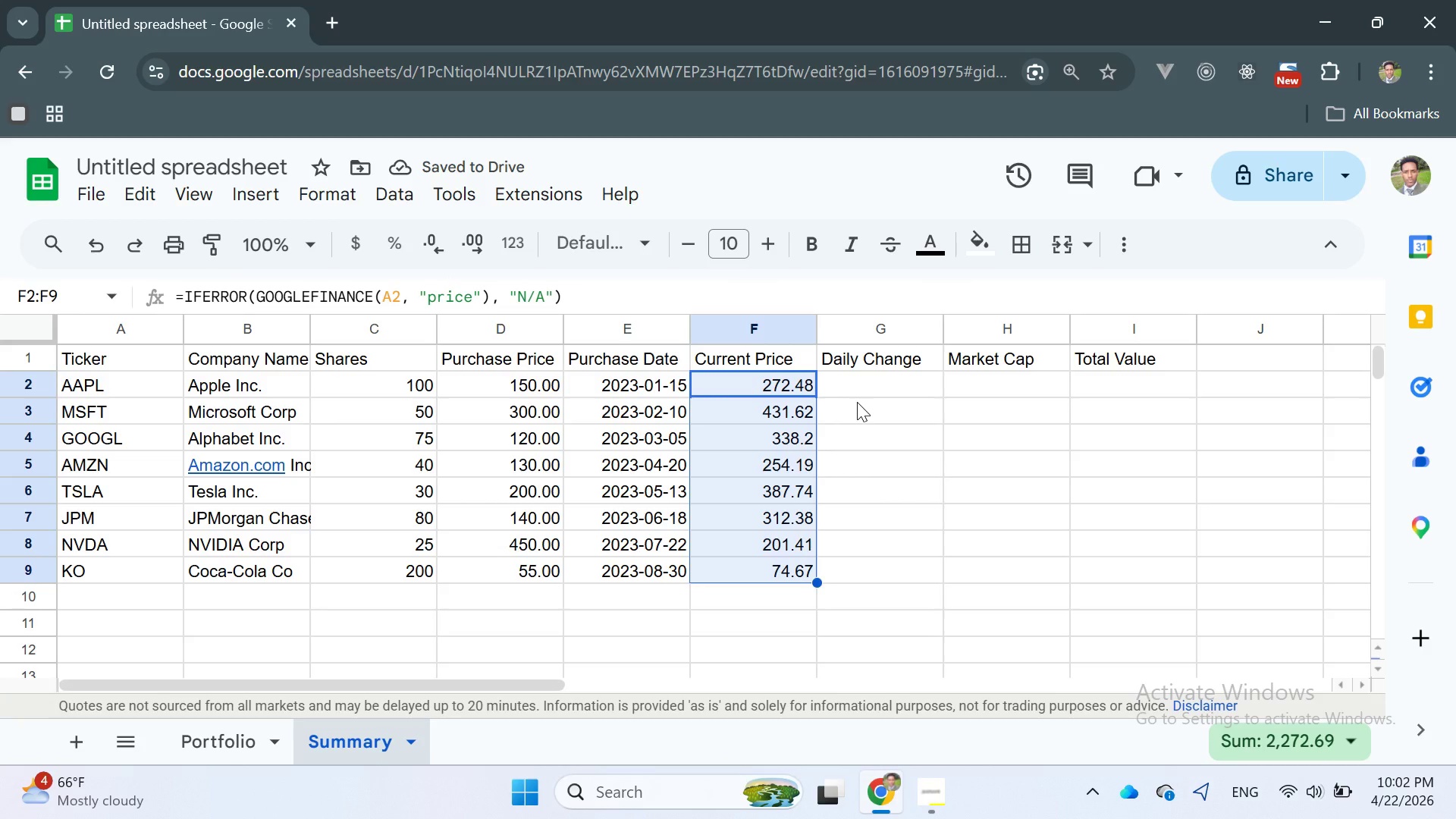 
left_click([846, 384])
 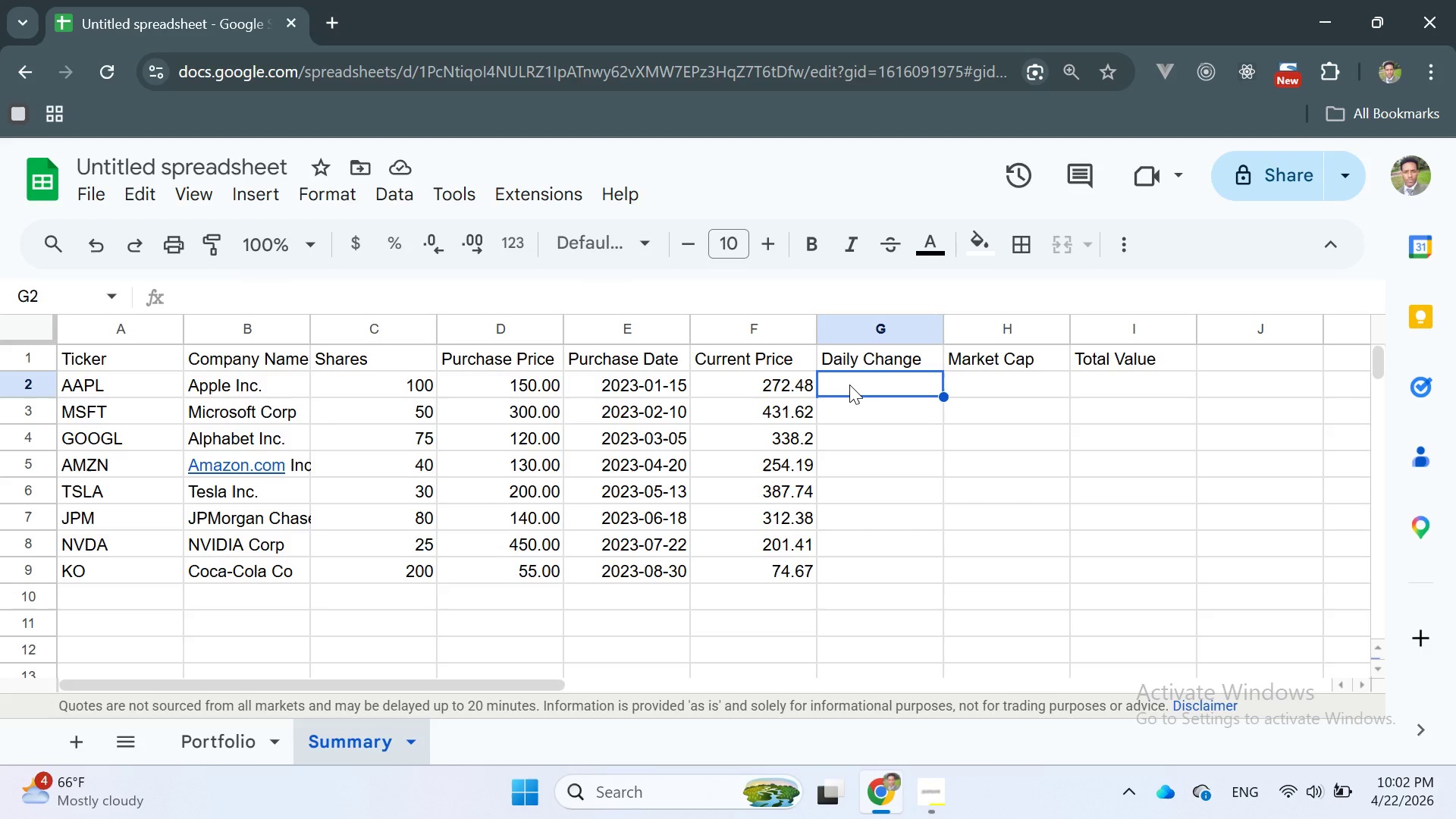 
wait(15.16)
 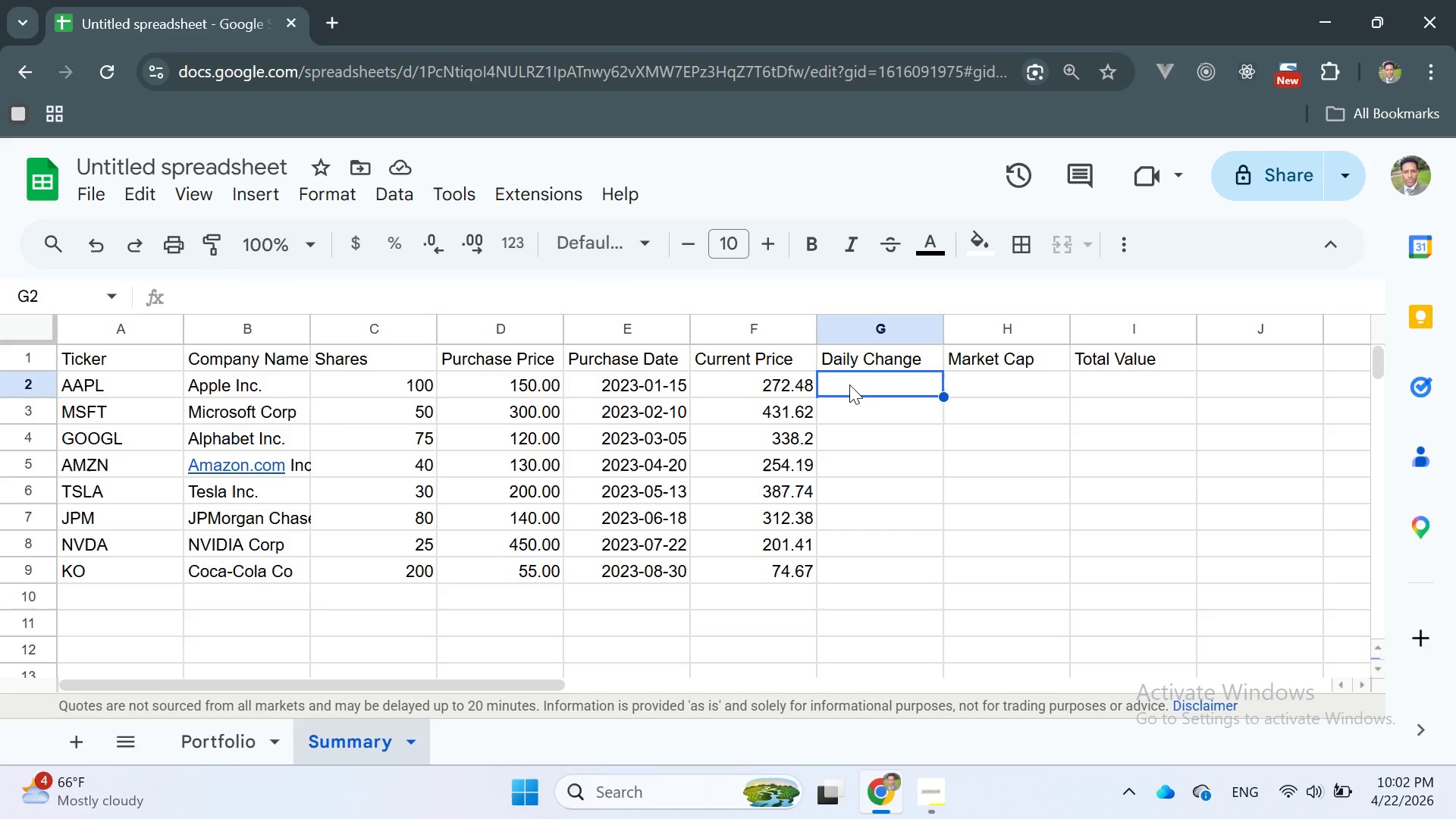 
type(=IFERR)
 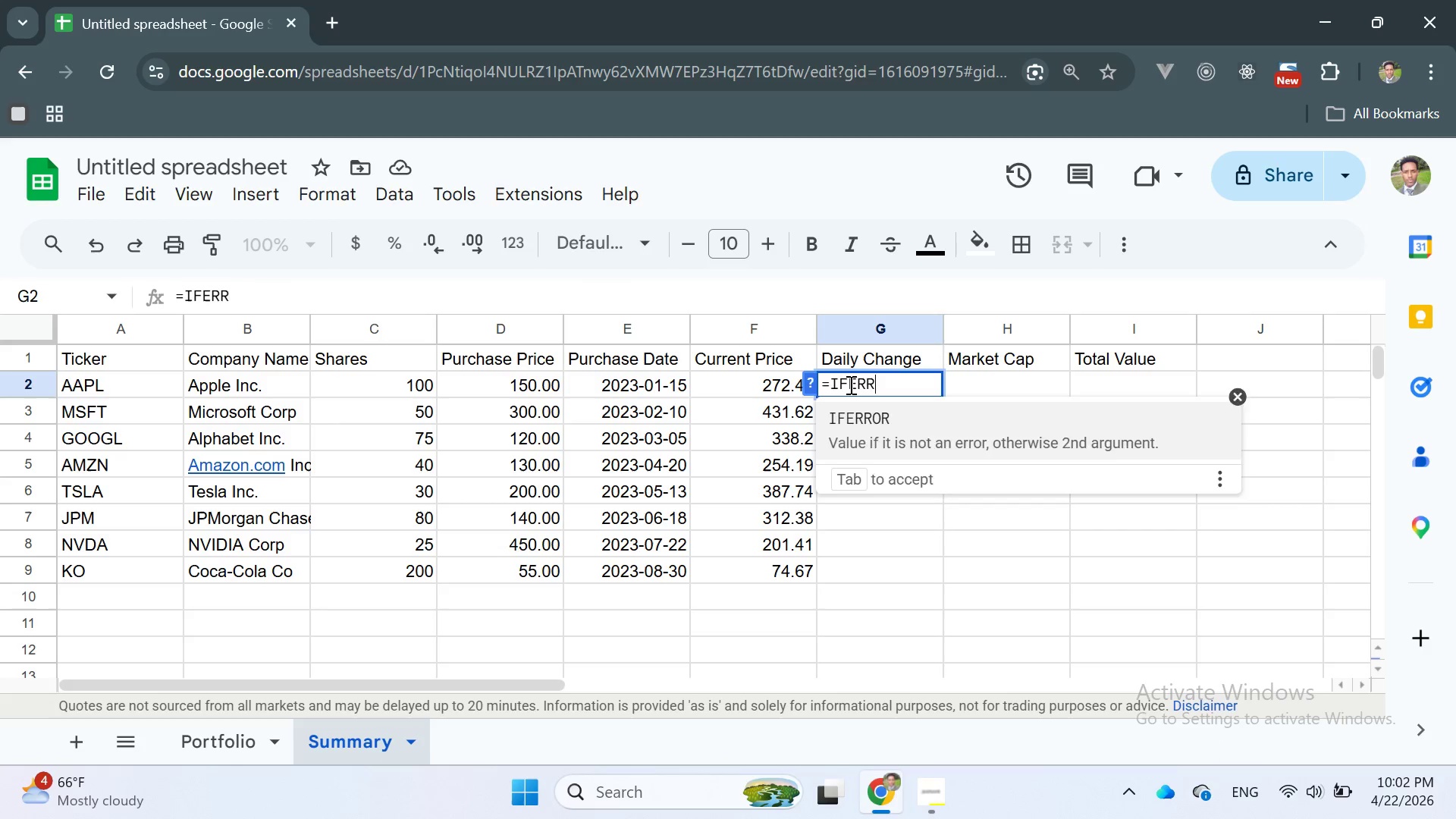 
key(Enter)
 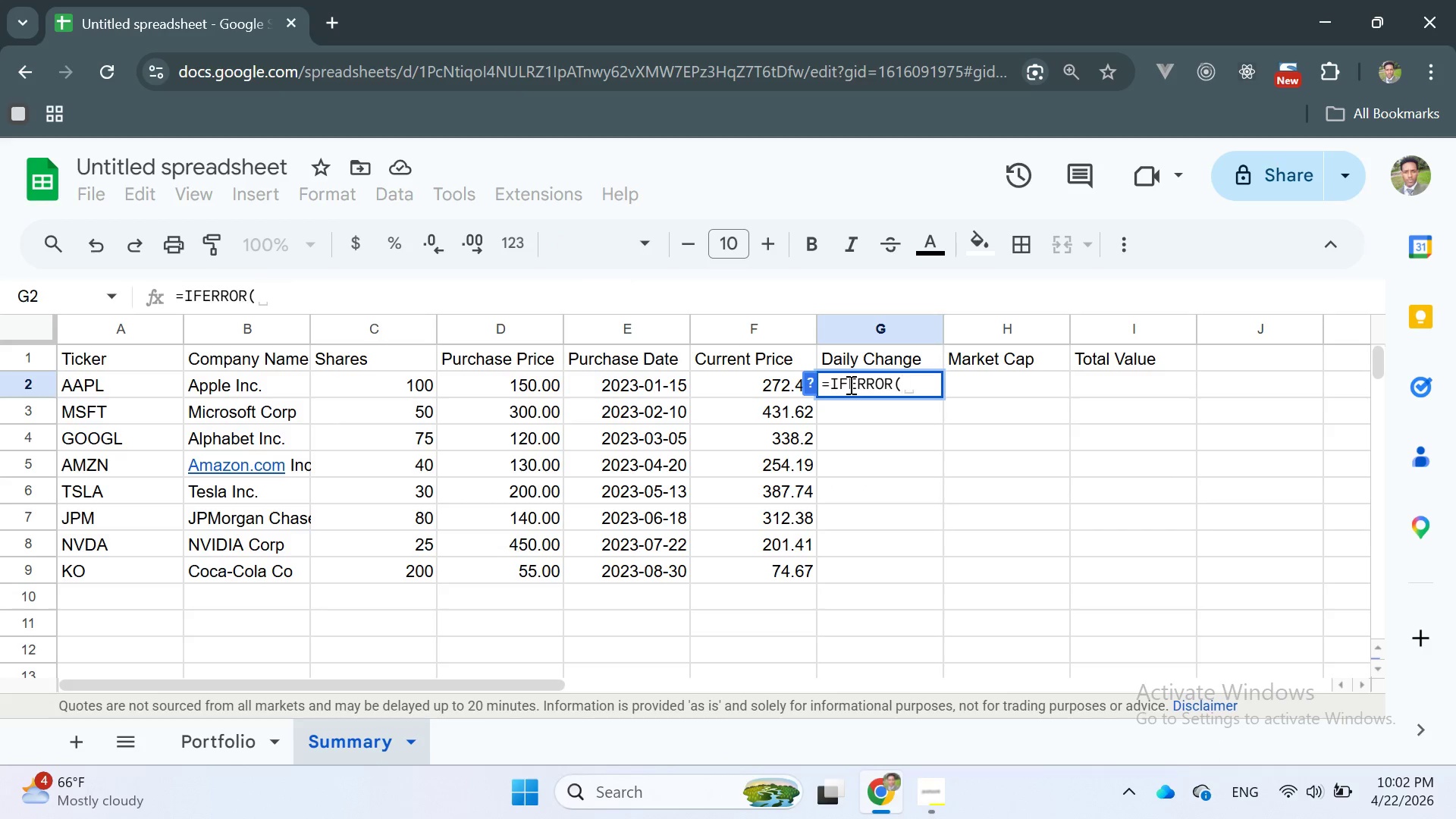 
type(GO)
 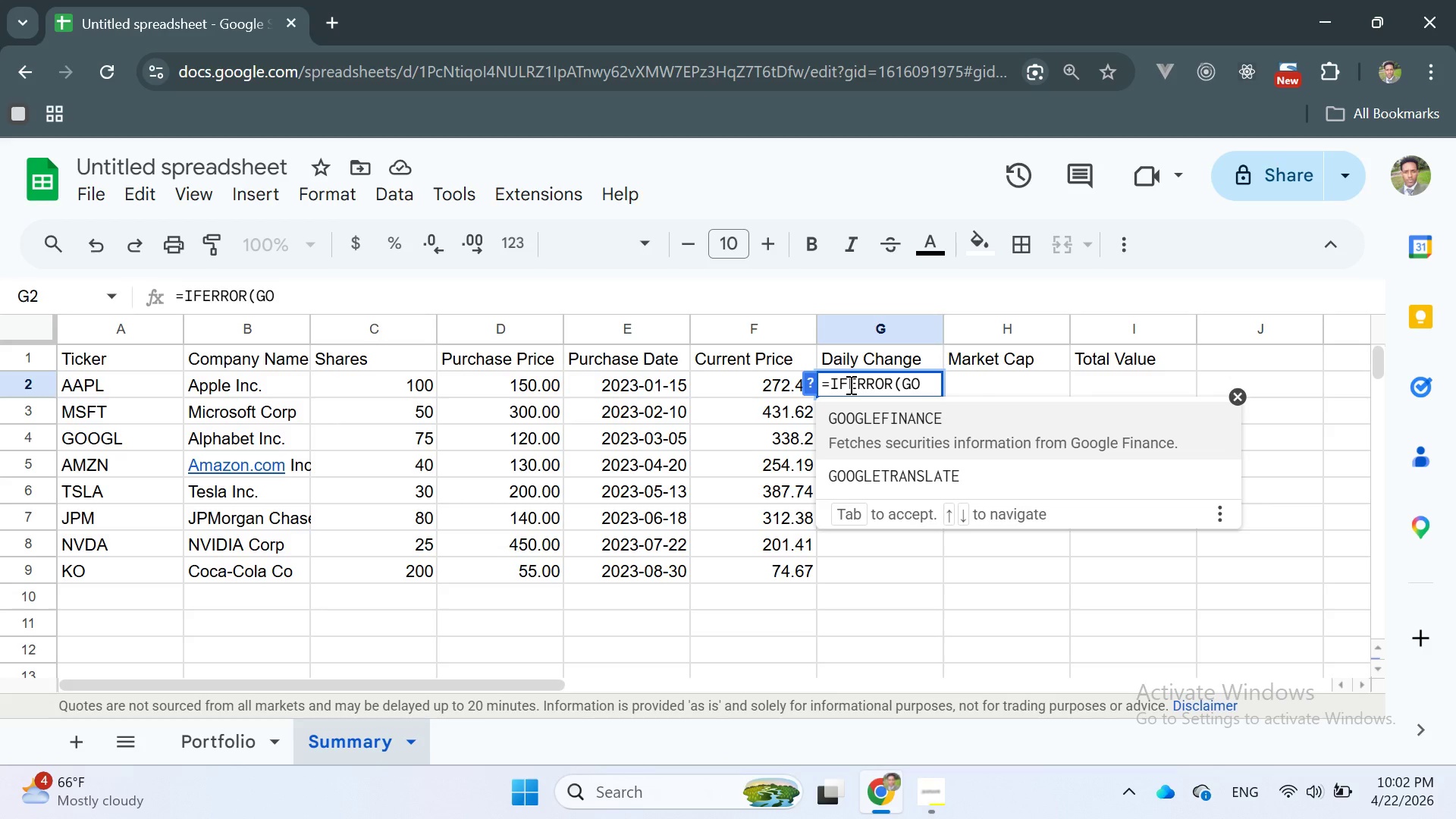 
key(Enter)
 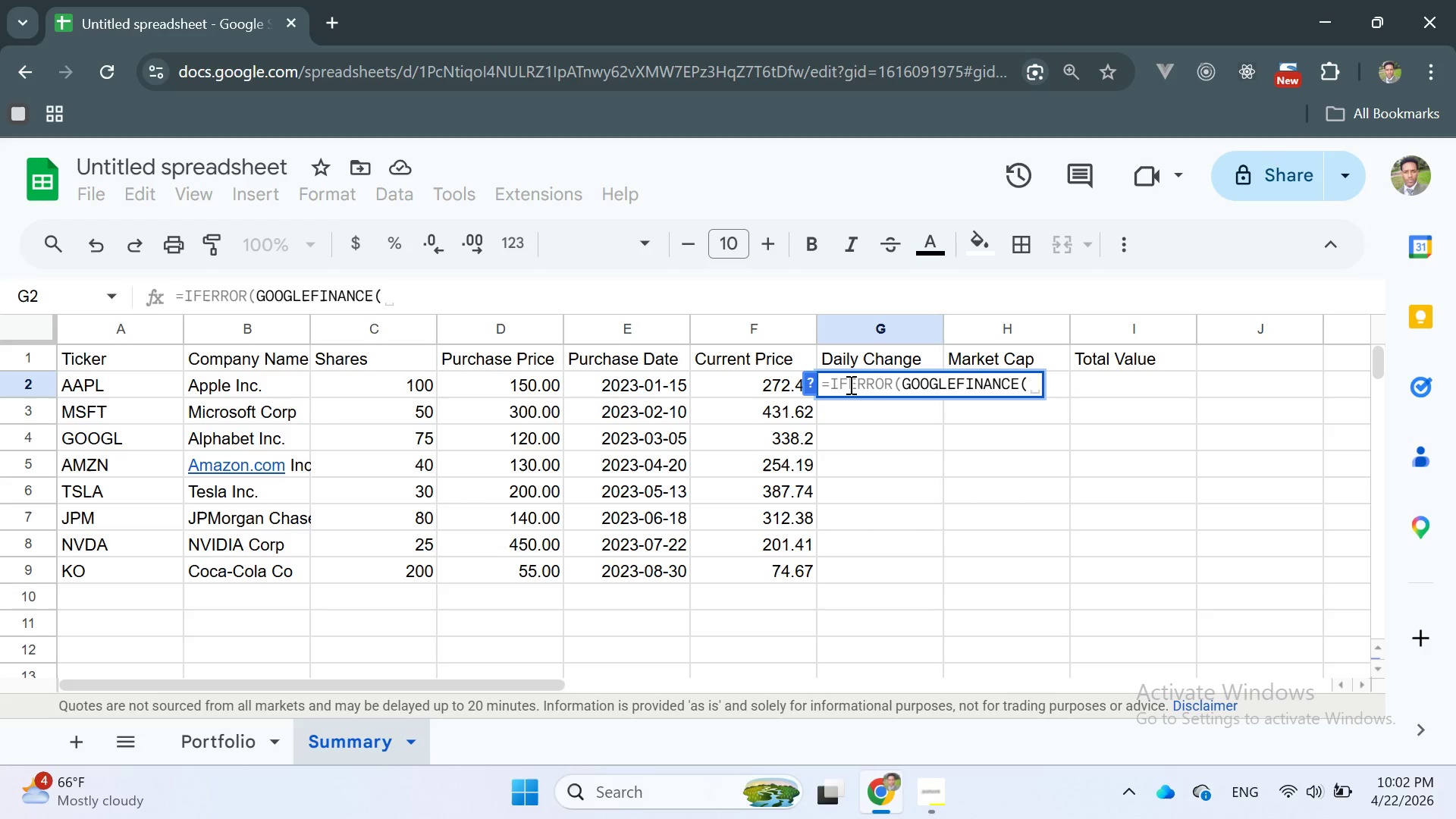 
type(A2,)
 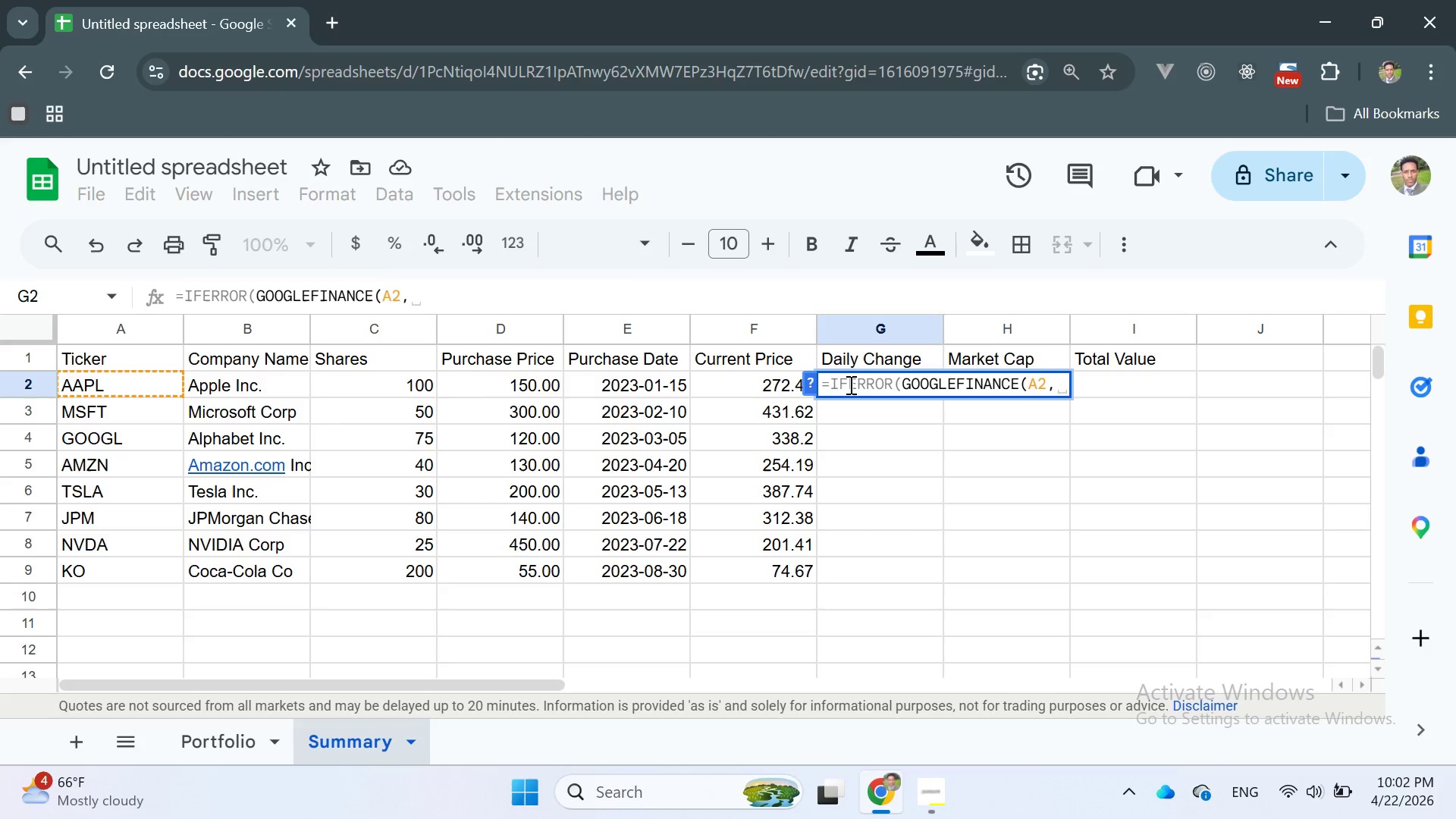 
key(Space)
 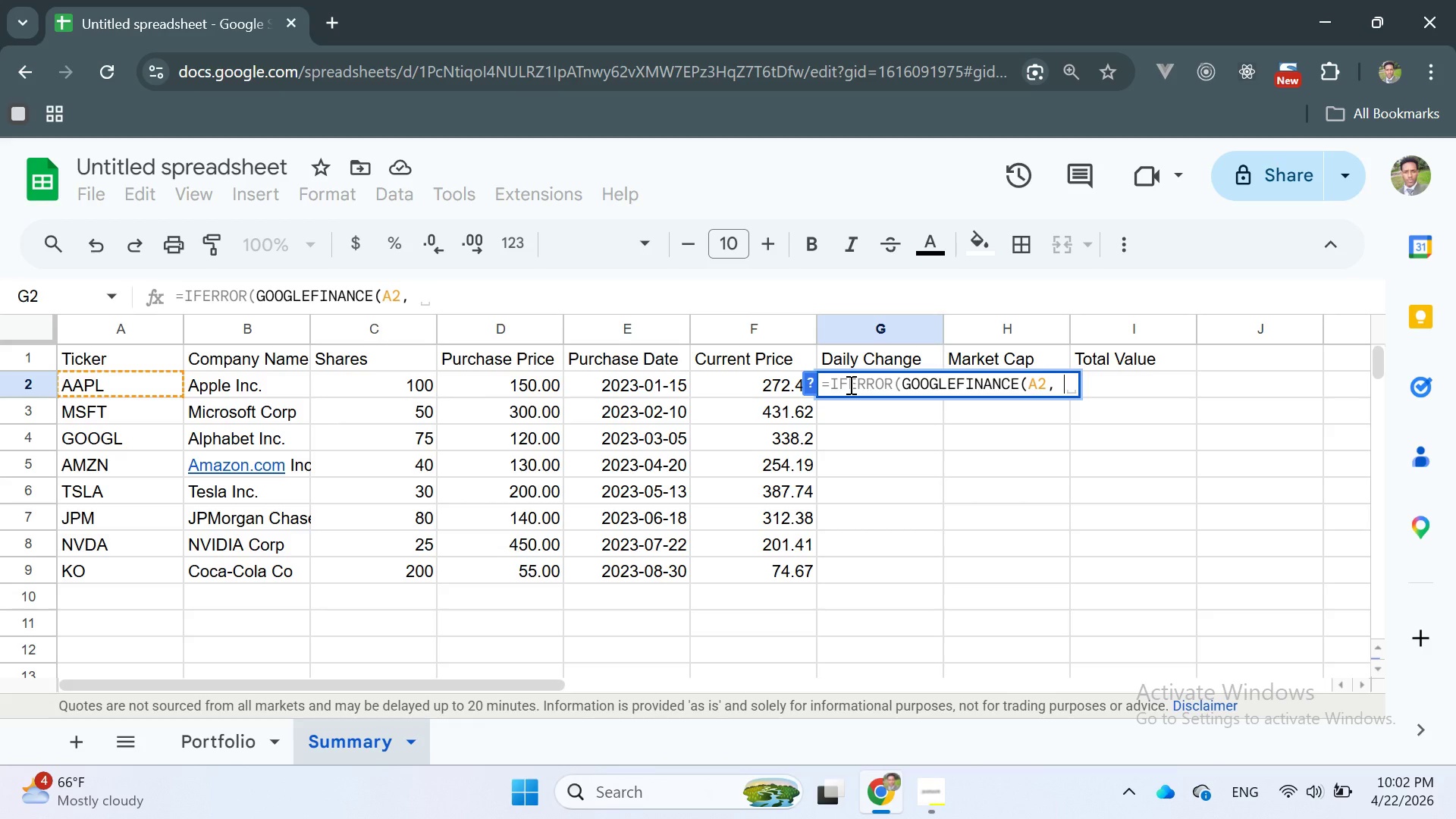 
key(Shift+Quote)
 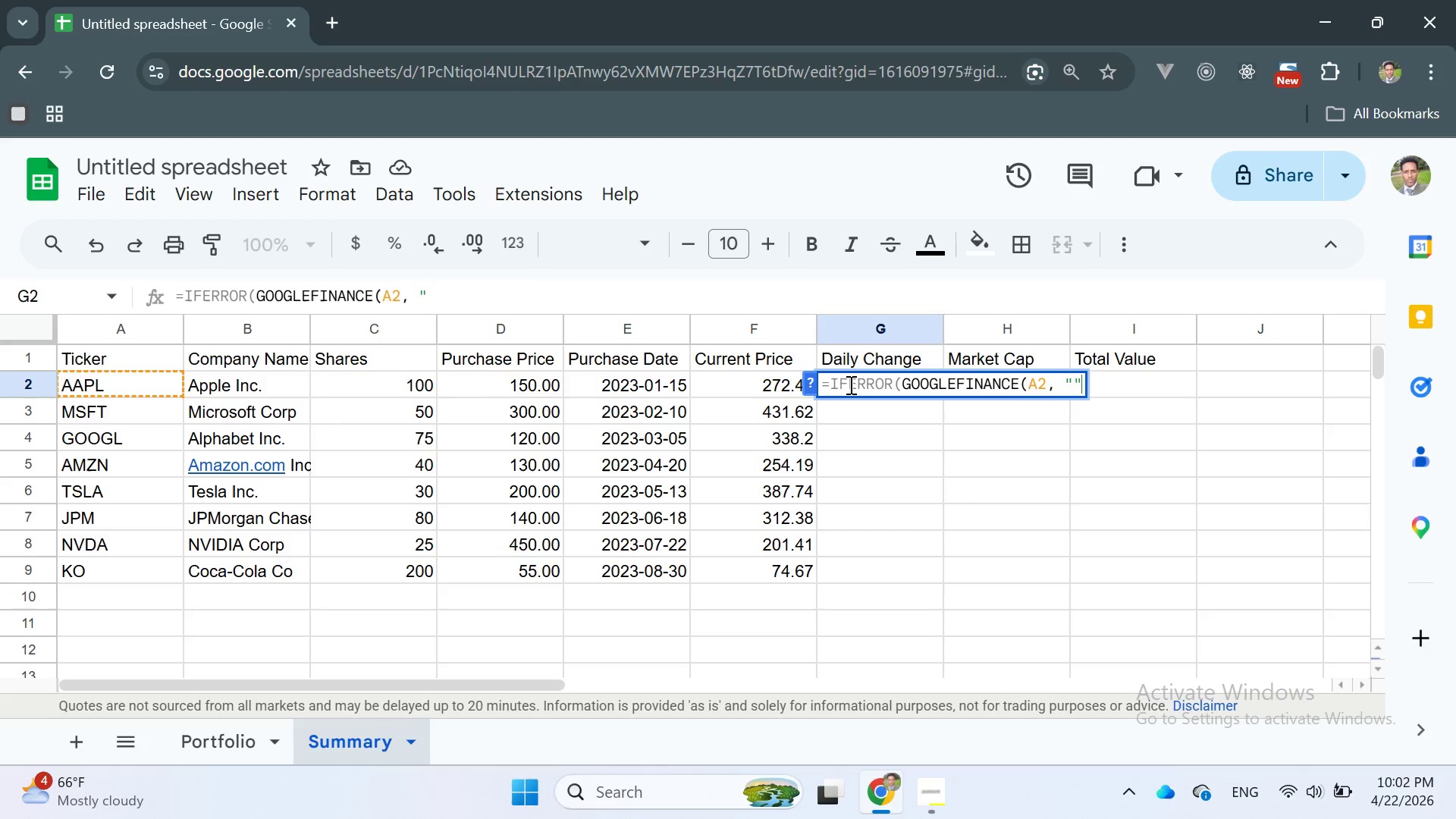 
key(Shift+Quote)
 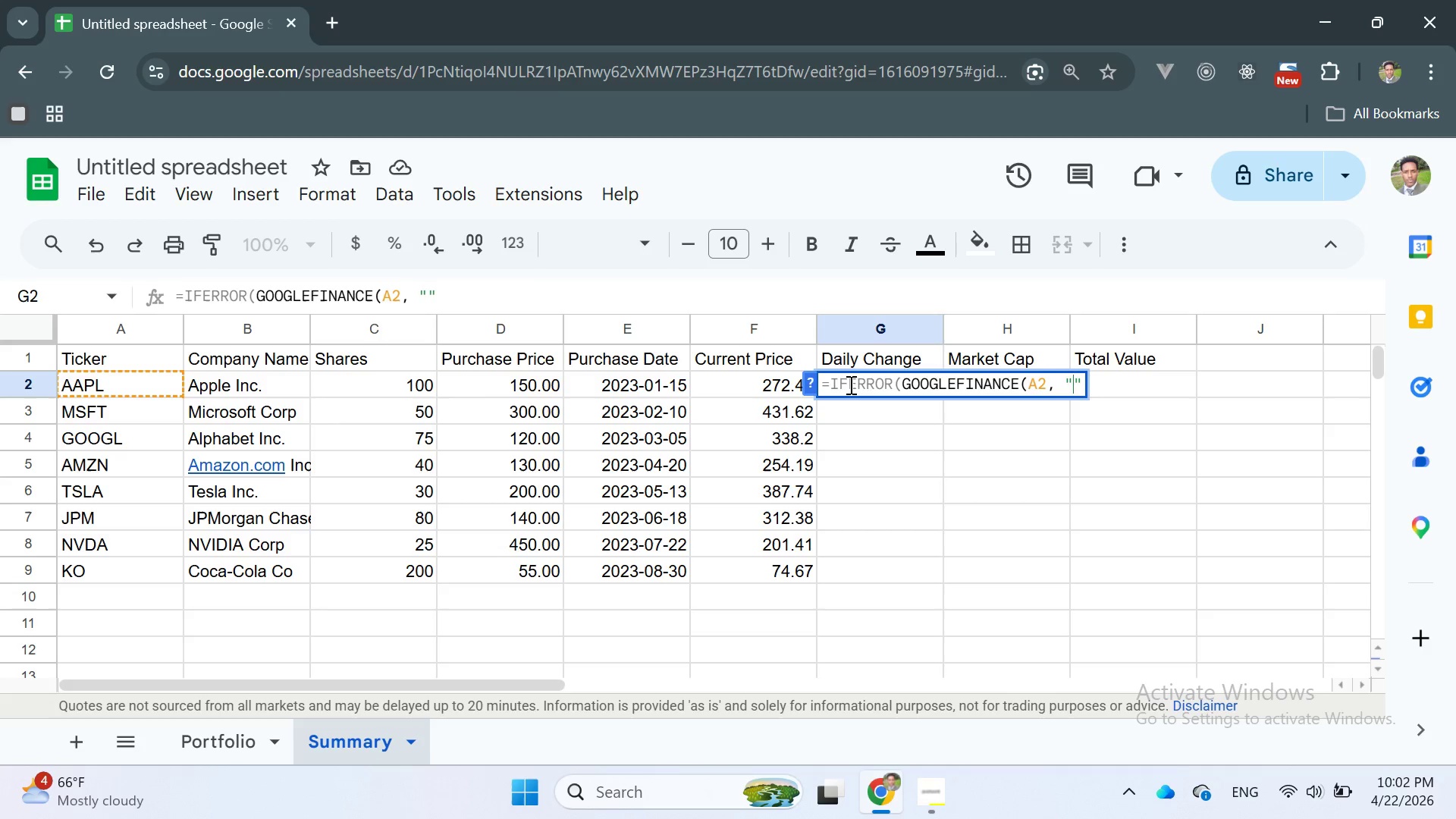 
key(ArrowLeft)
 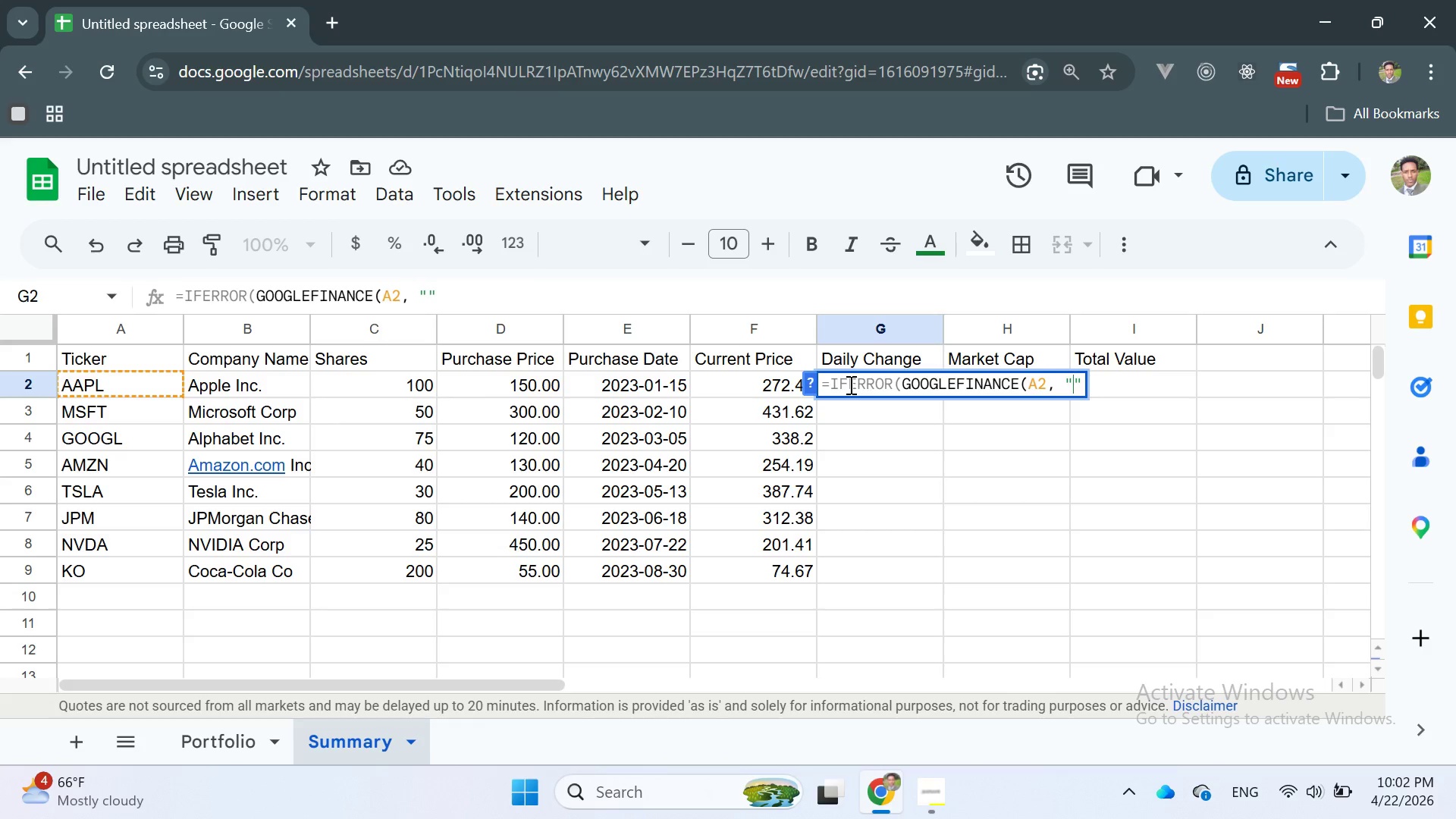 
type(CHANGE)
key(Backspace)
key(Backspace)
key(Backspace)
key(Backspace)
key(Backspace)
key(Backspace)
type(change)
 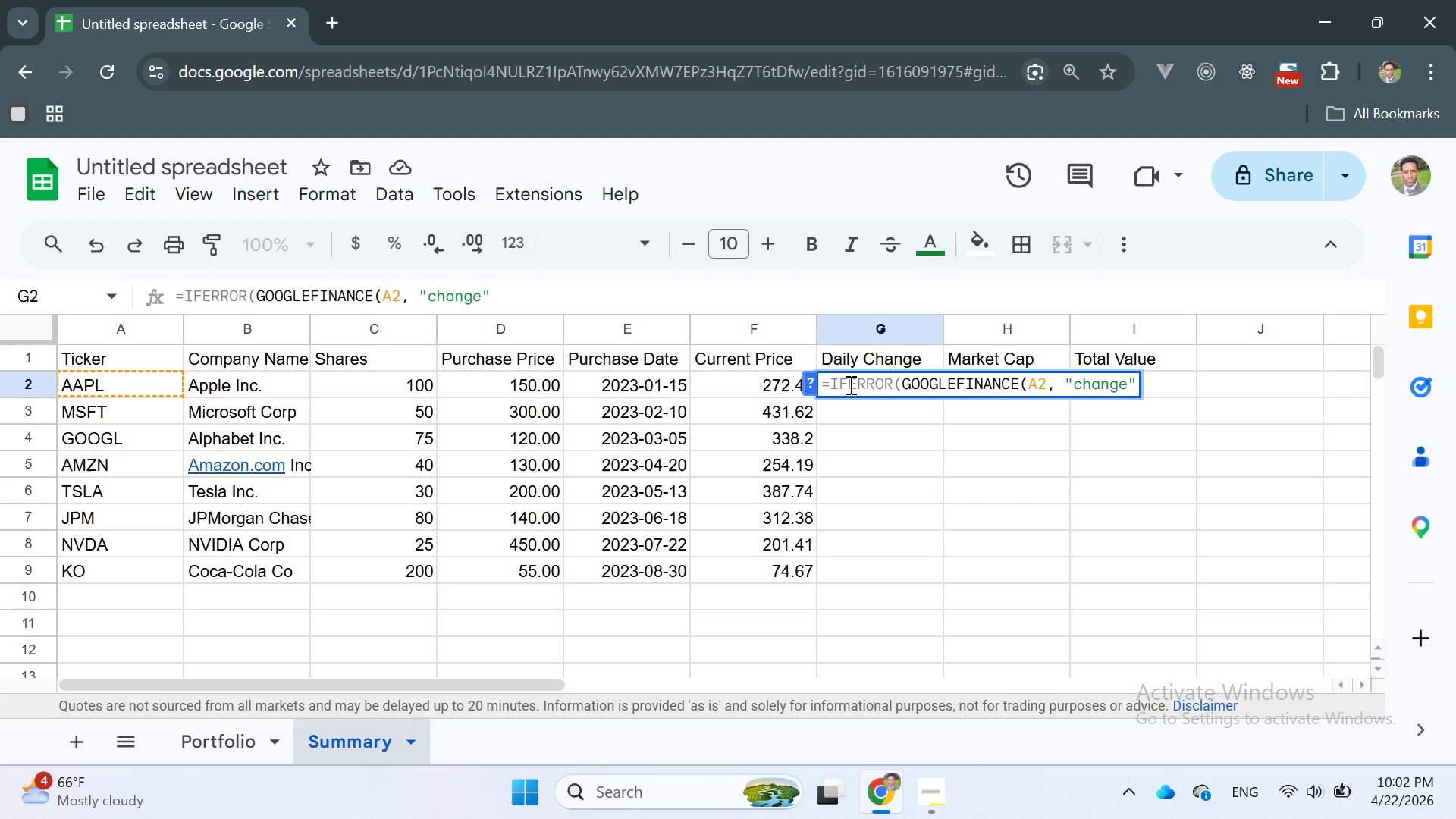 
key(ArrowRight)
 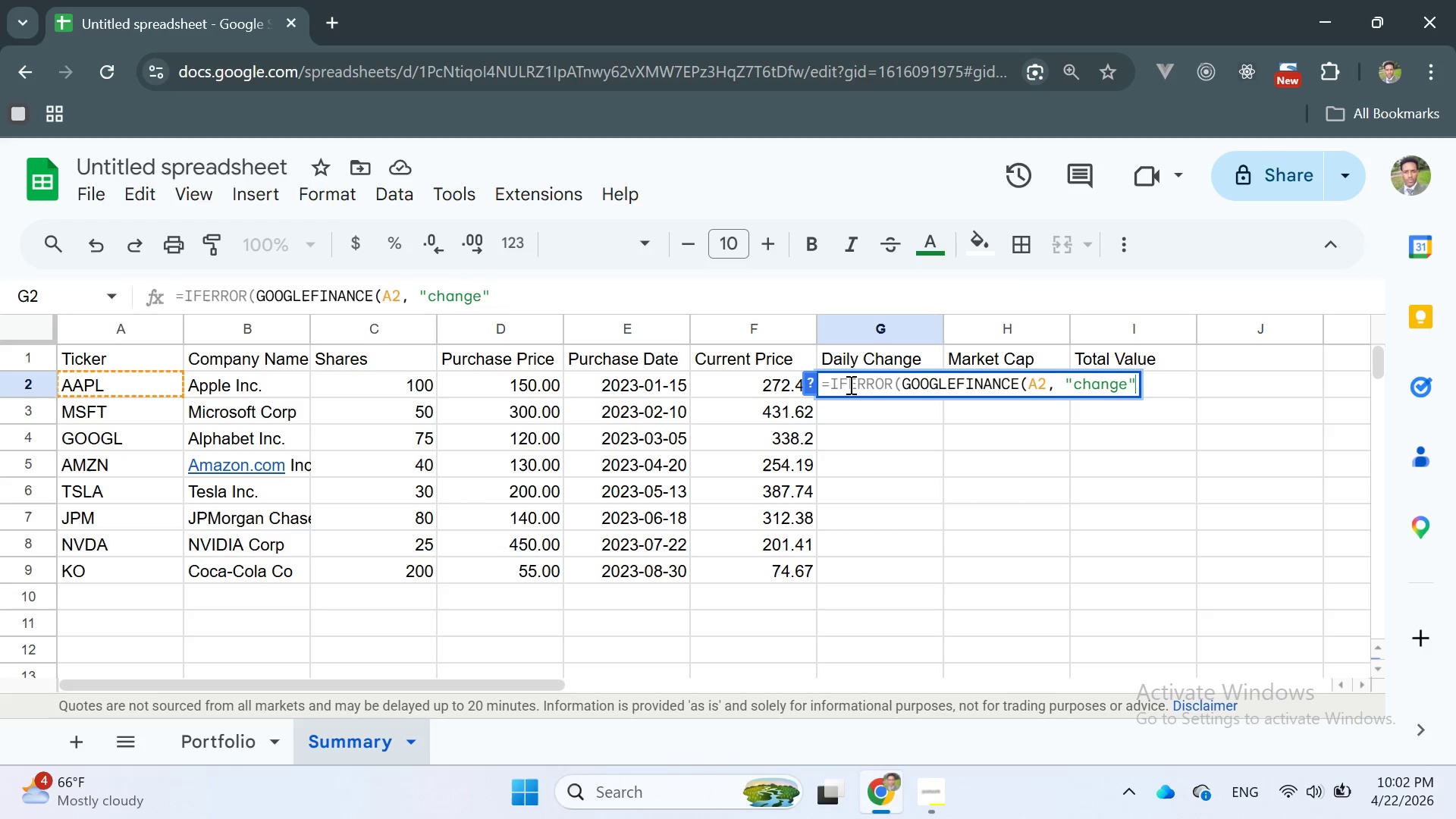 
key(Comma)
 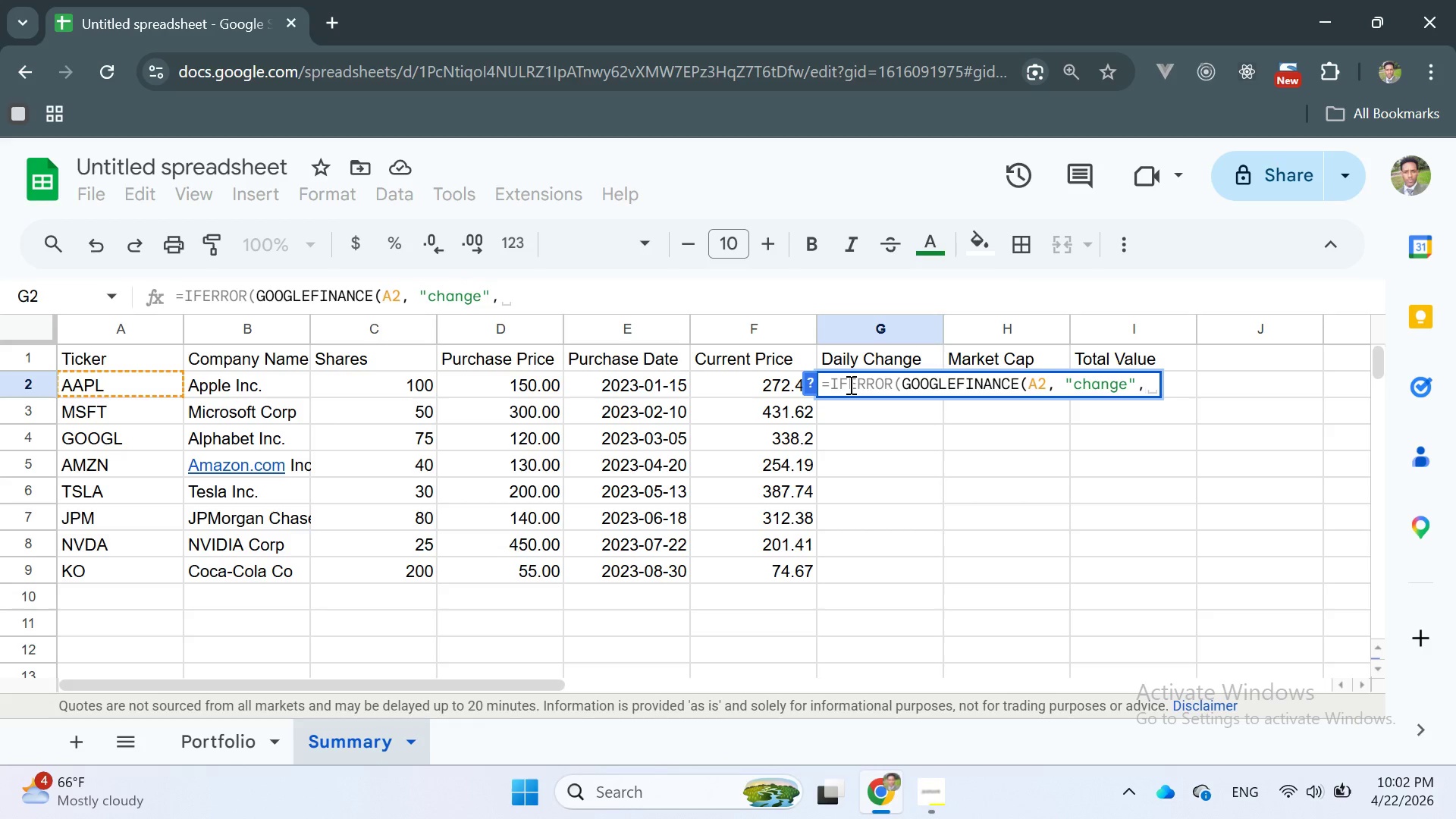 
key(Backspace)
 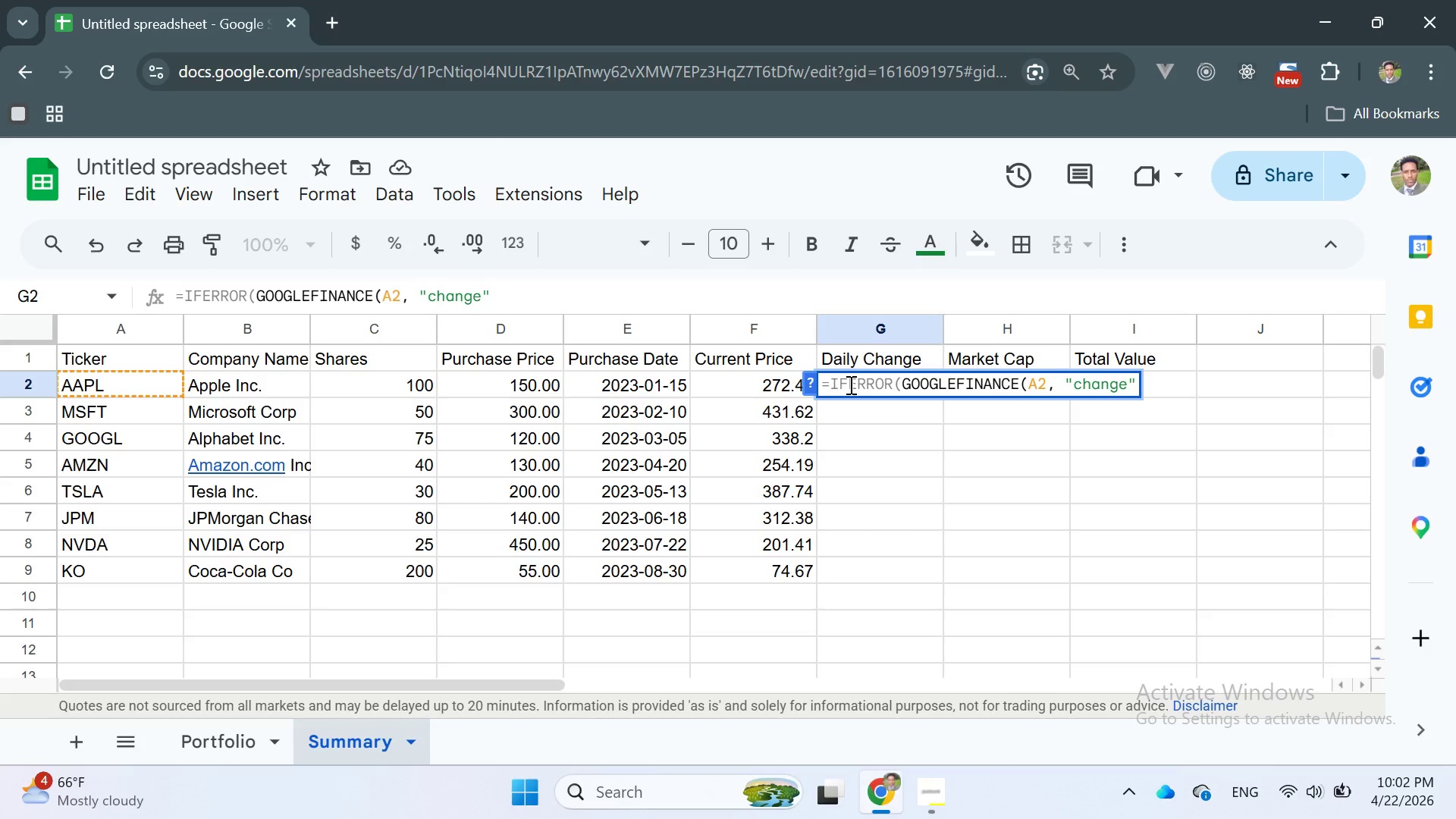 
key(Shift+0)
 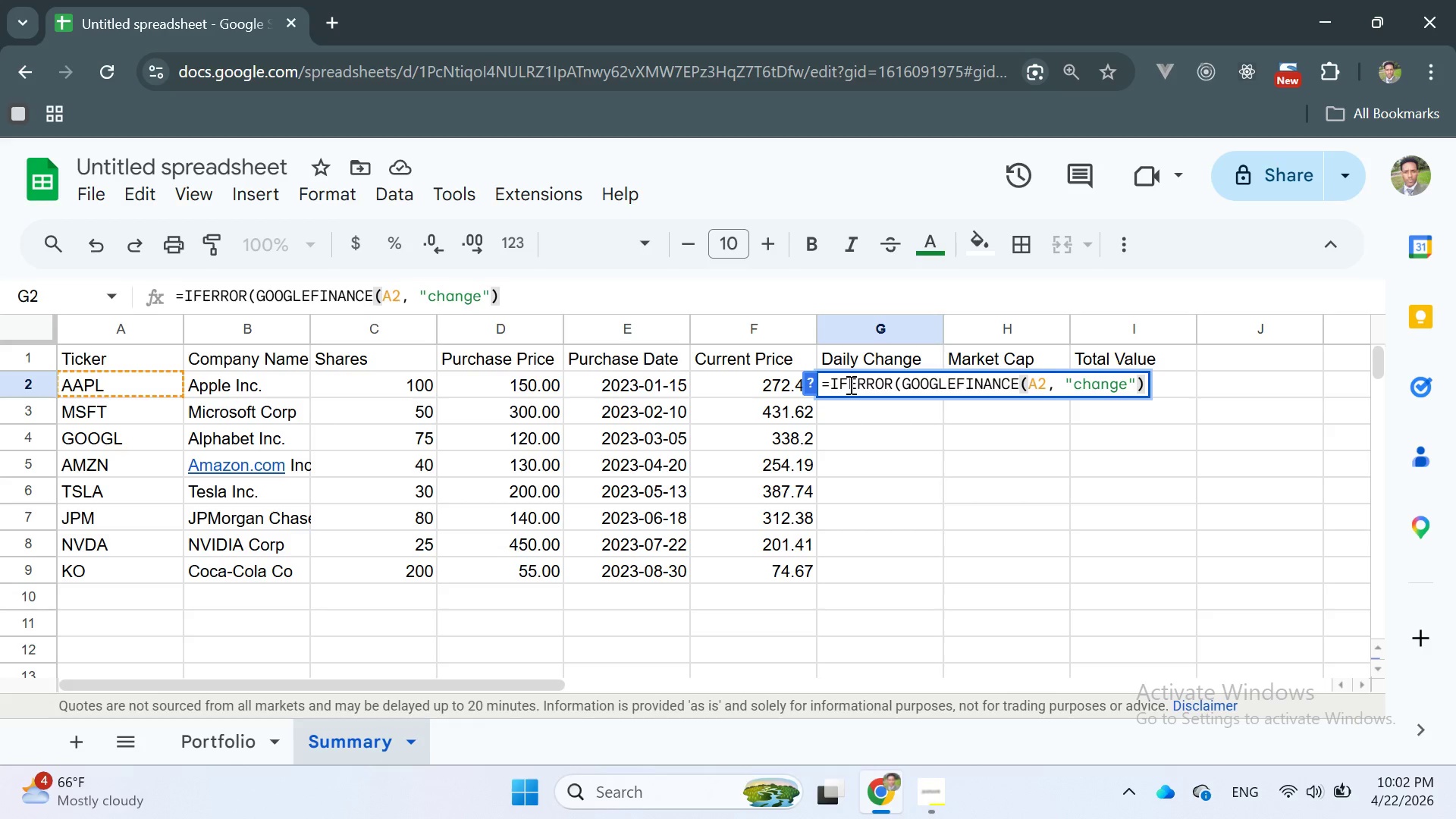 
key(Comma)
 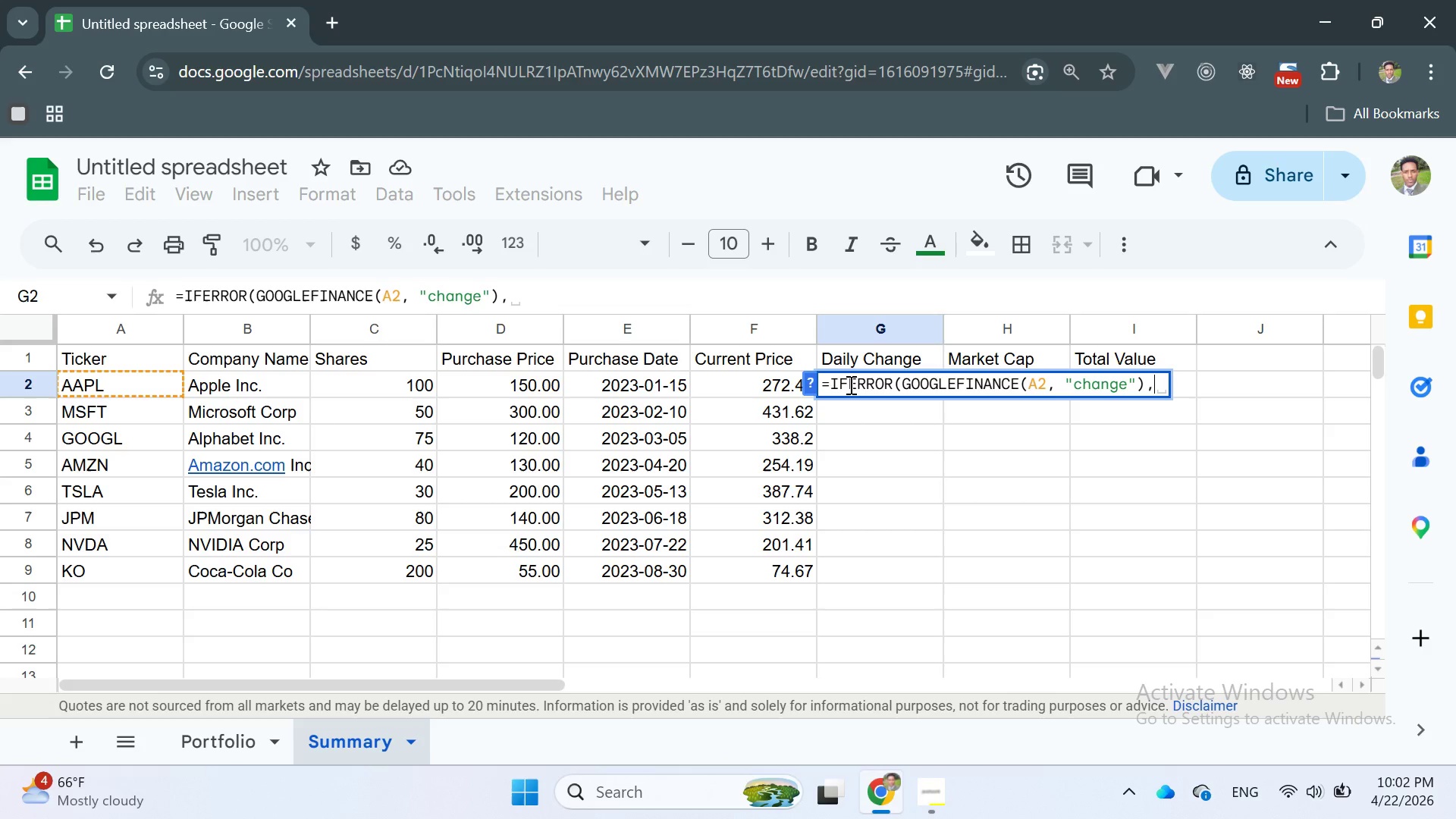 
key(Space)
 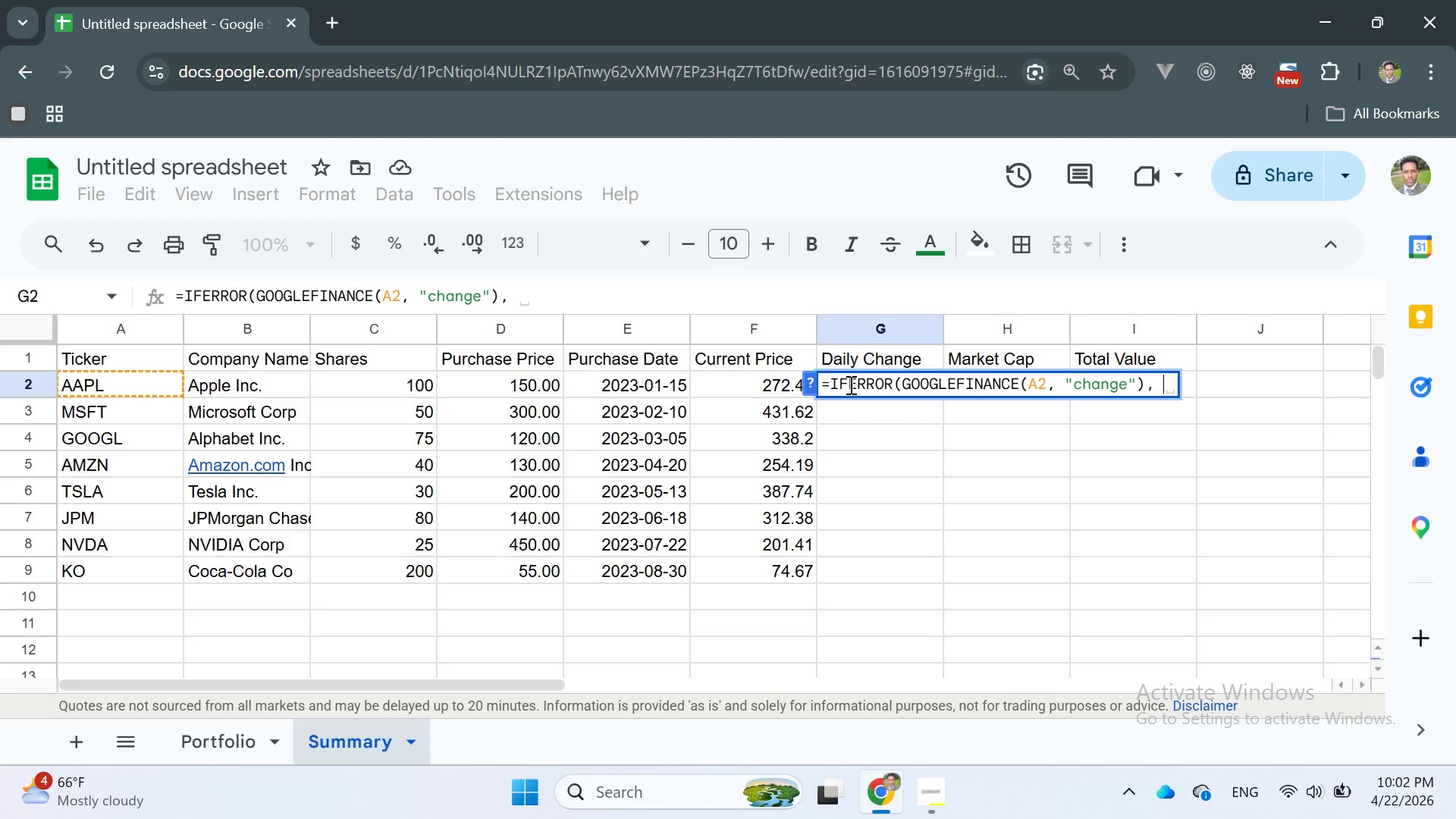 
key(0)
 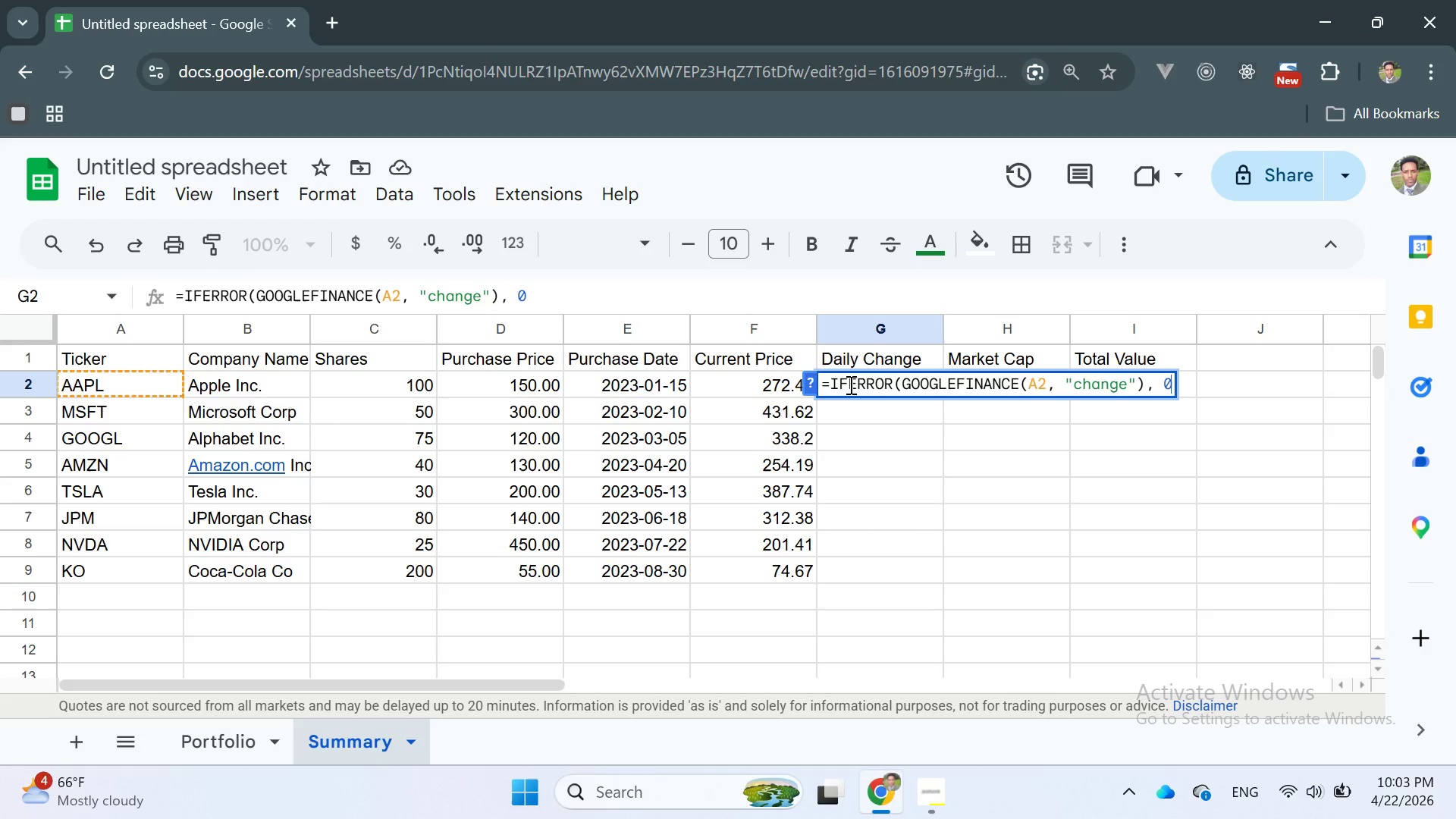 
key(Enter)
 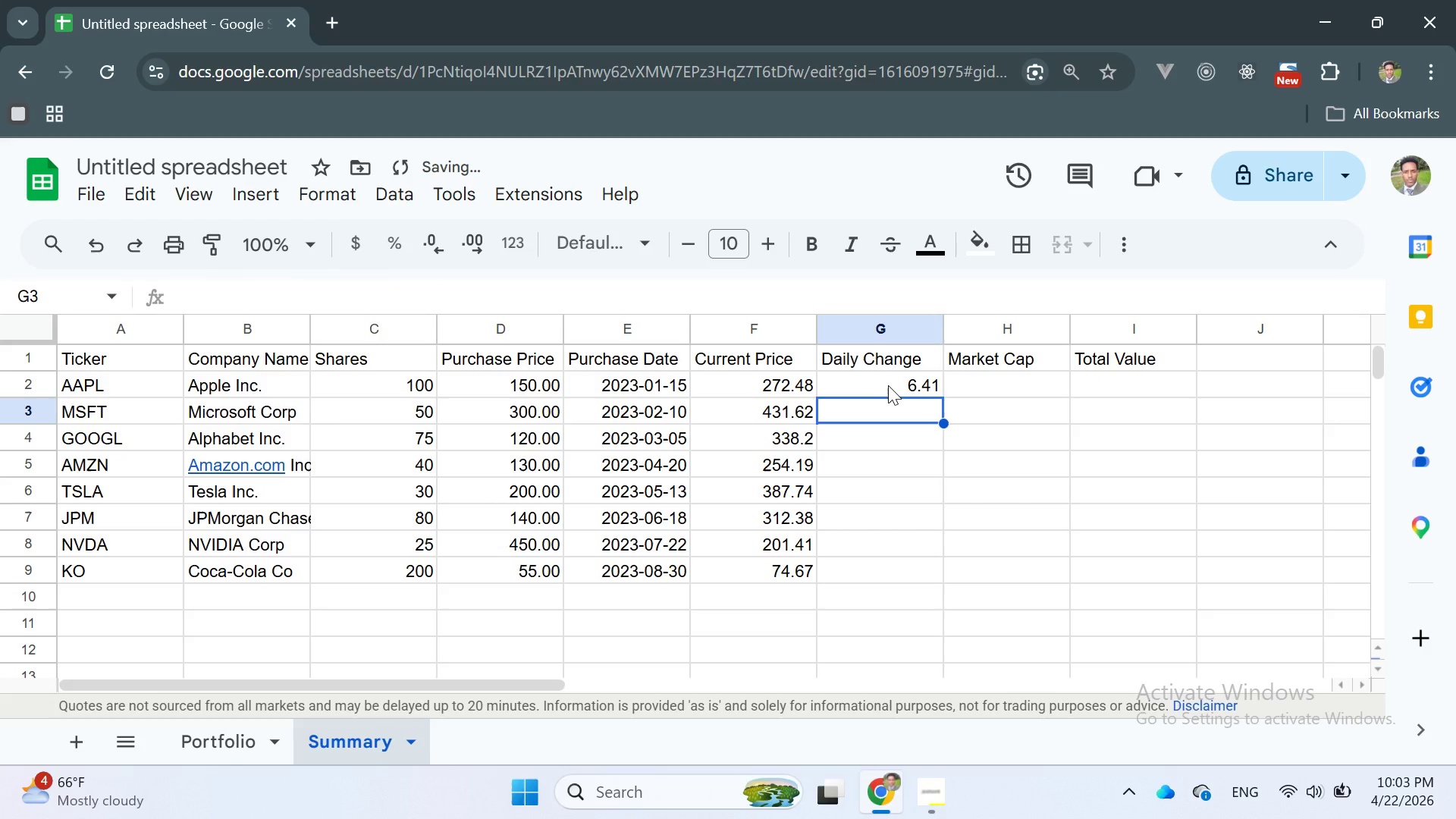 
left_click([890, 385])
 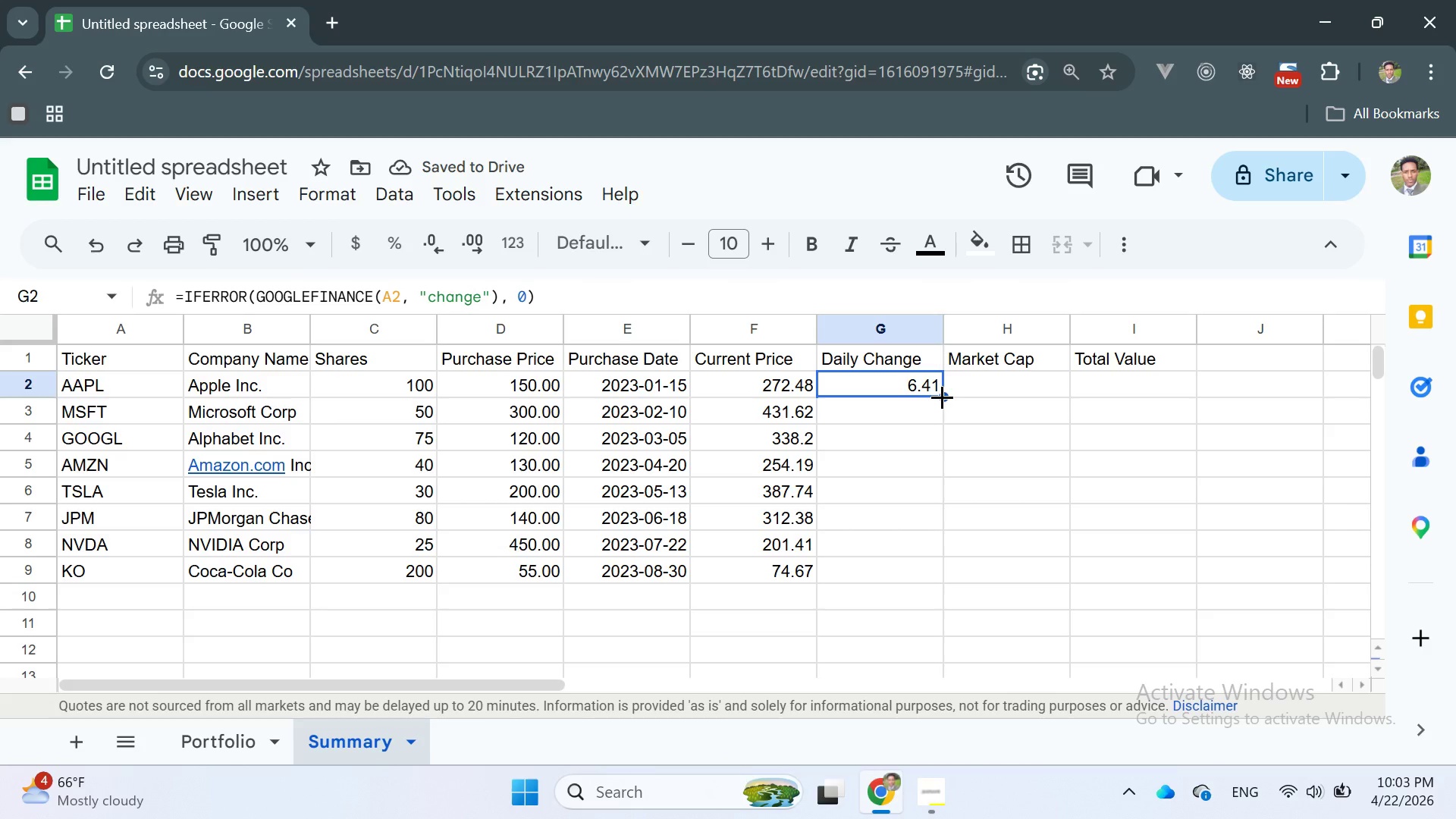 
left_click_drag(start_coordinate=[942, 397], to_coordinate=[912, 570])
 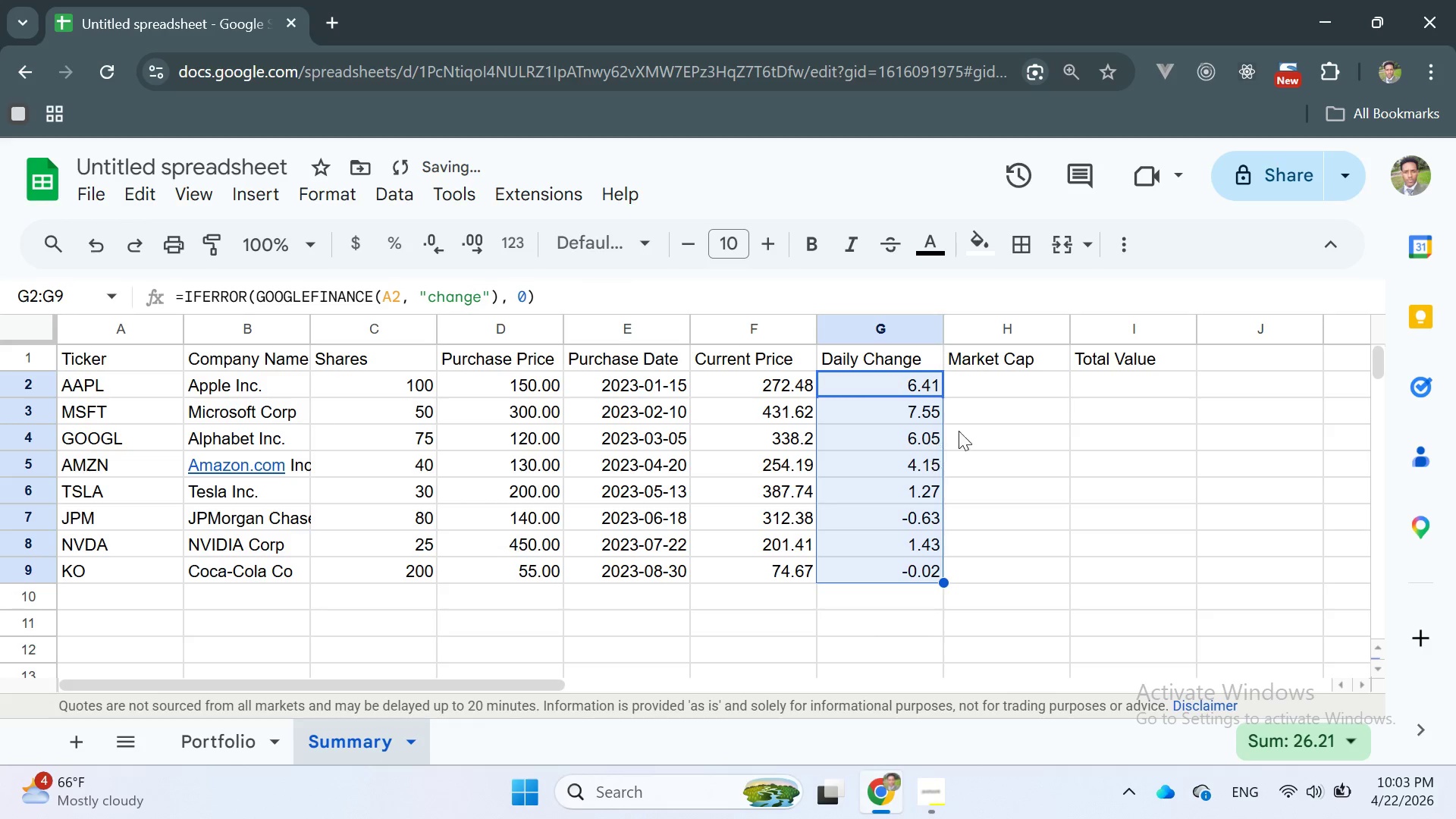 
left_click([993, 391])
 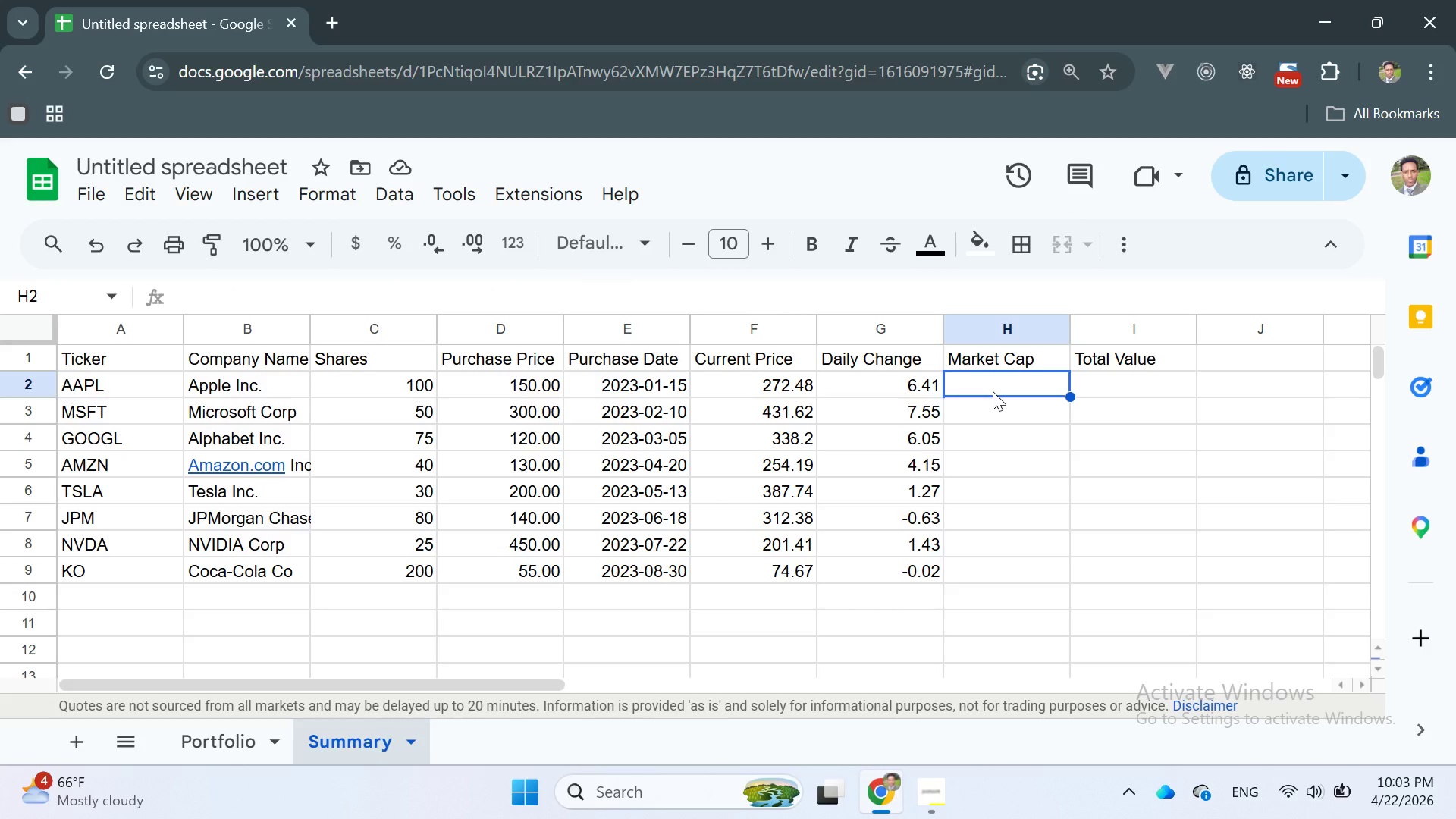 
wait(6.16)
 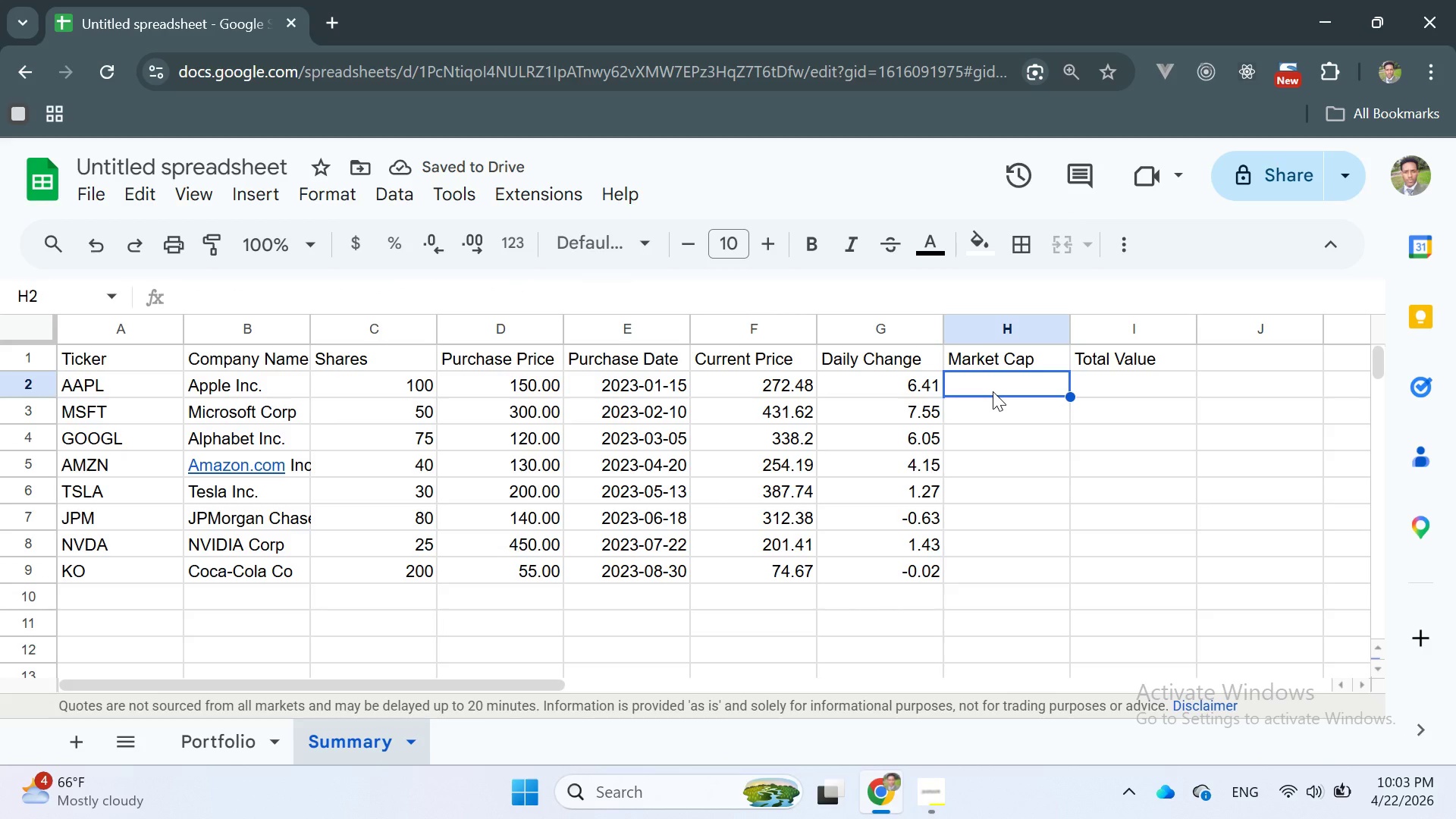 
type(=IFERR)
 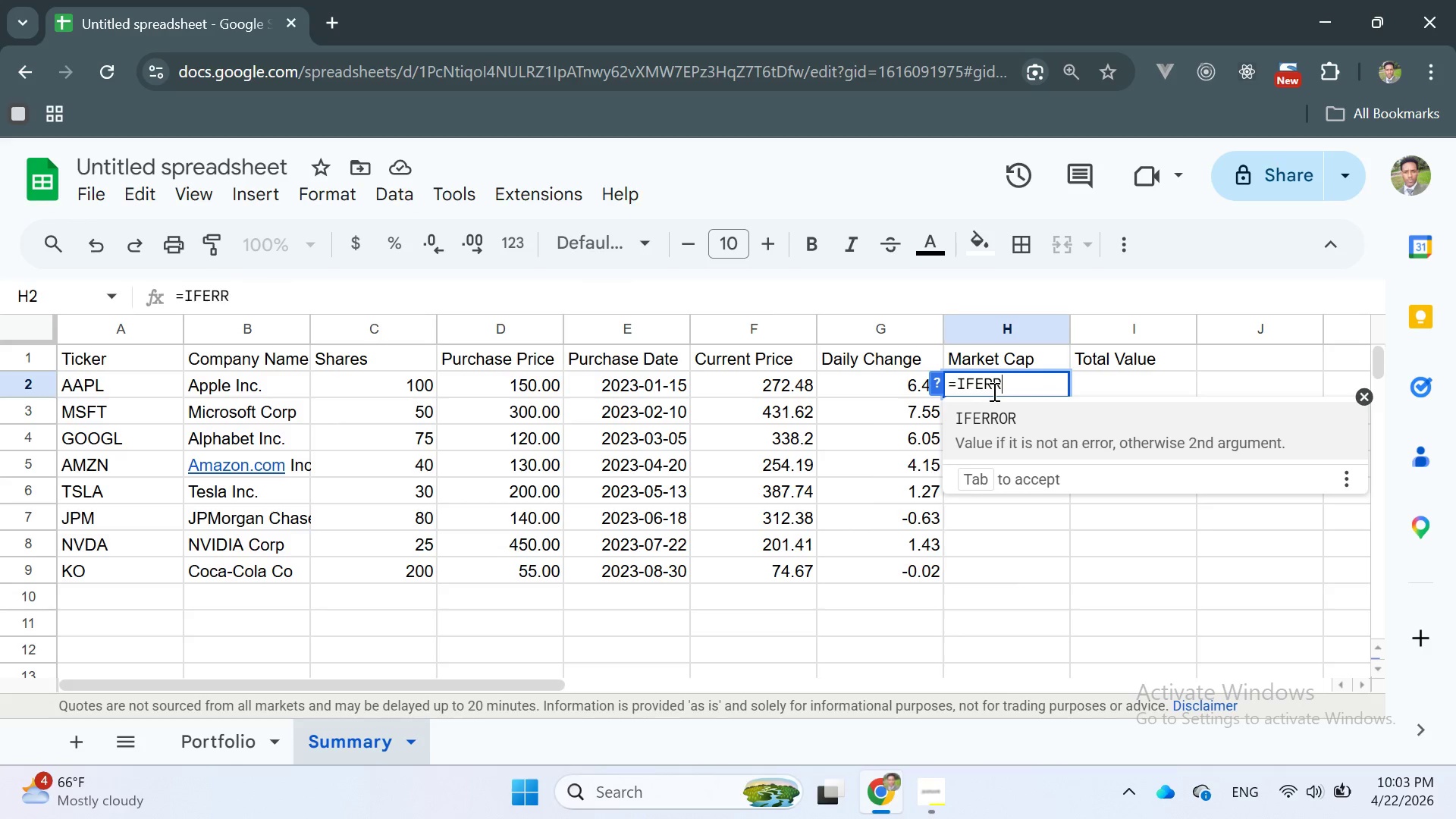 
key(Enter)
 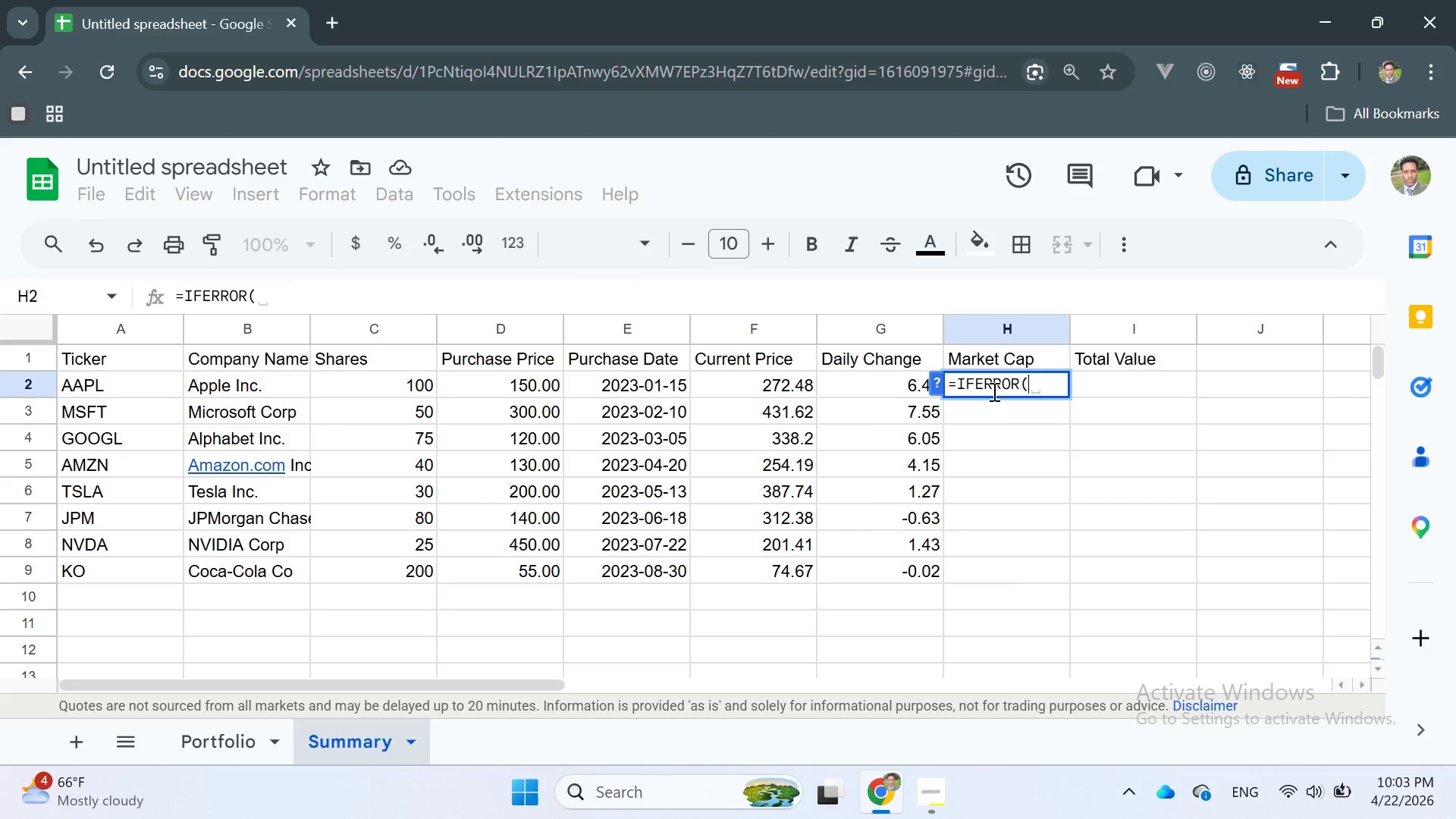 
type(GO)
 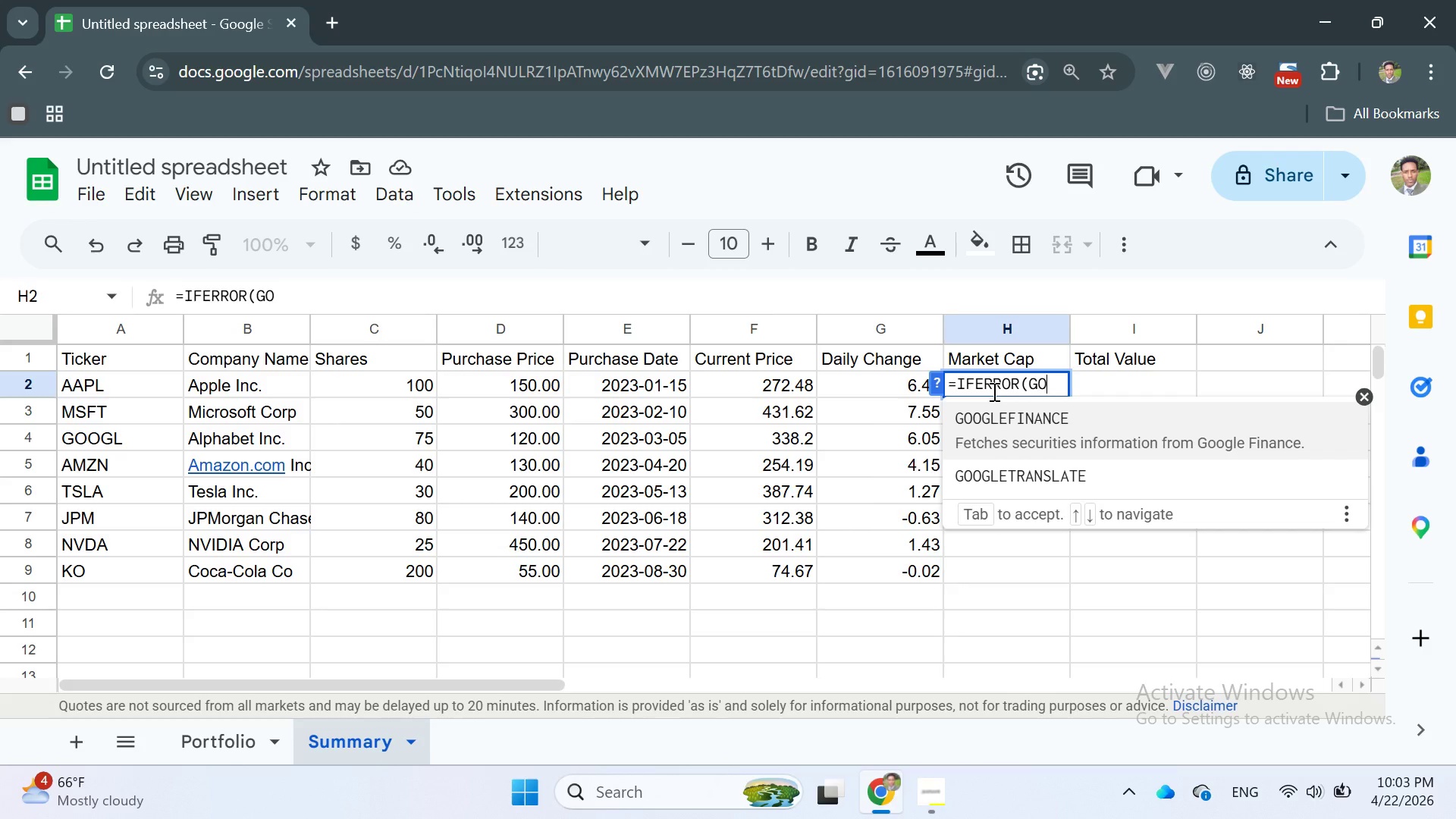 
key(Enter)
 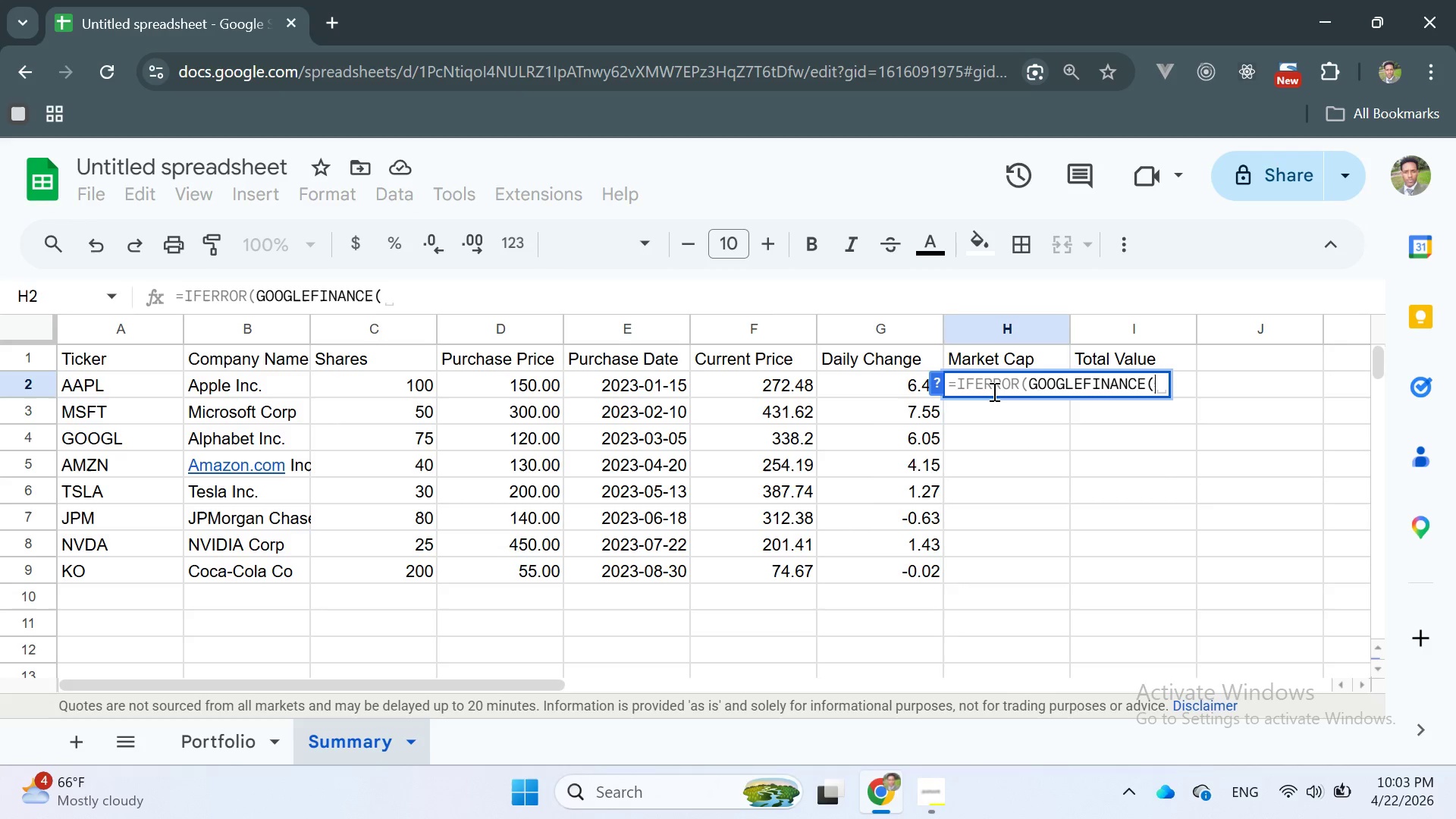 
type(A2, "")
 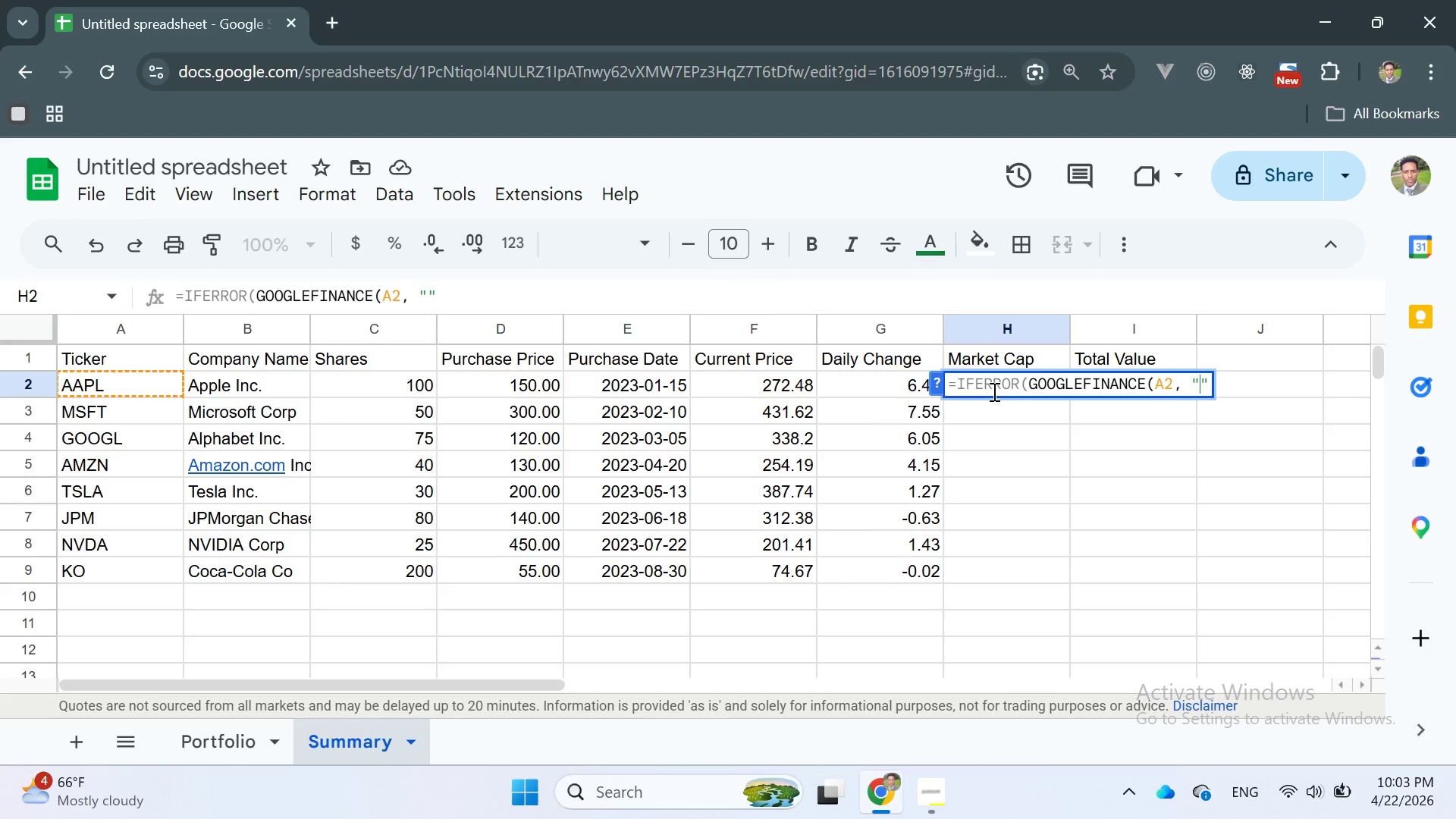 
 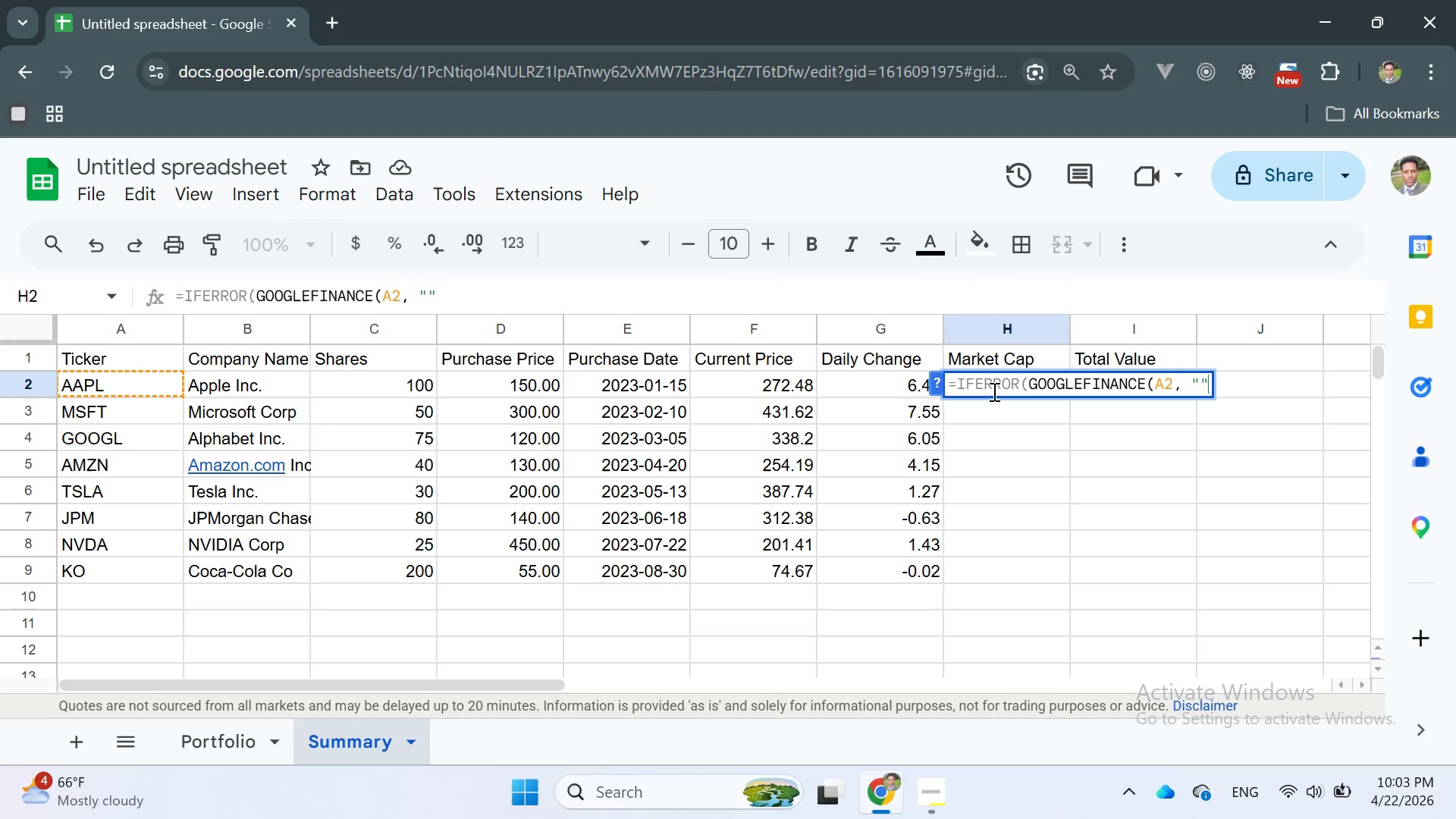 
key(ArrowLeft)
 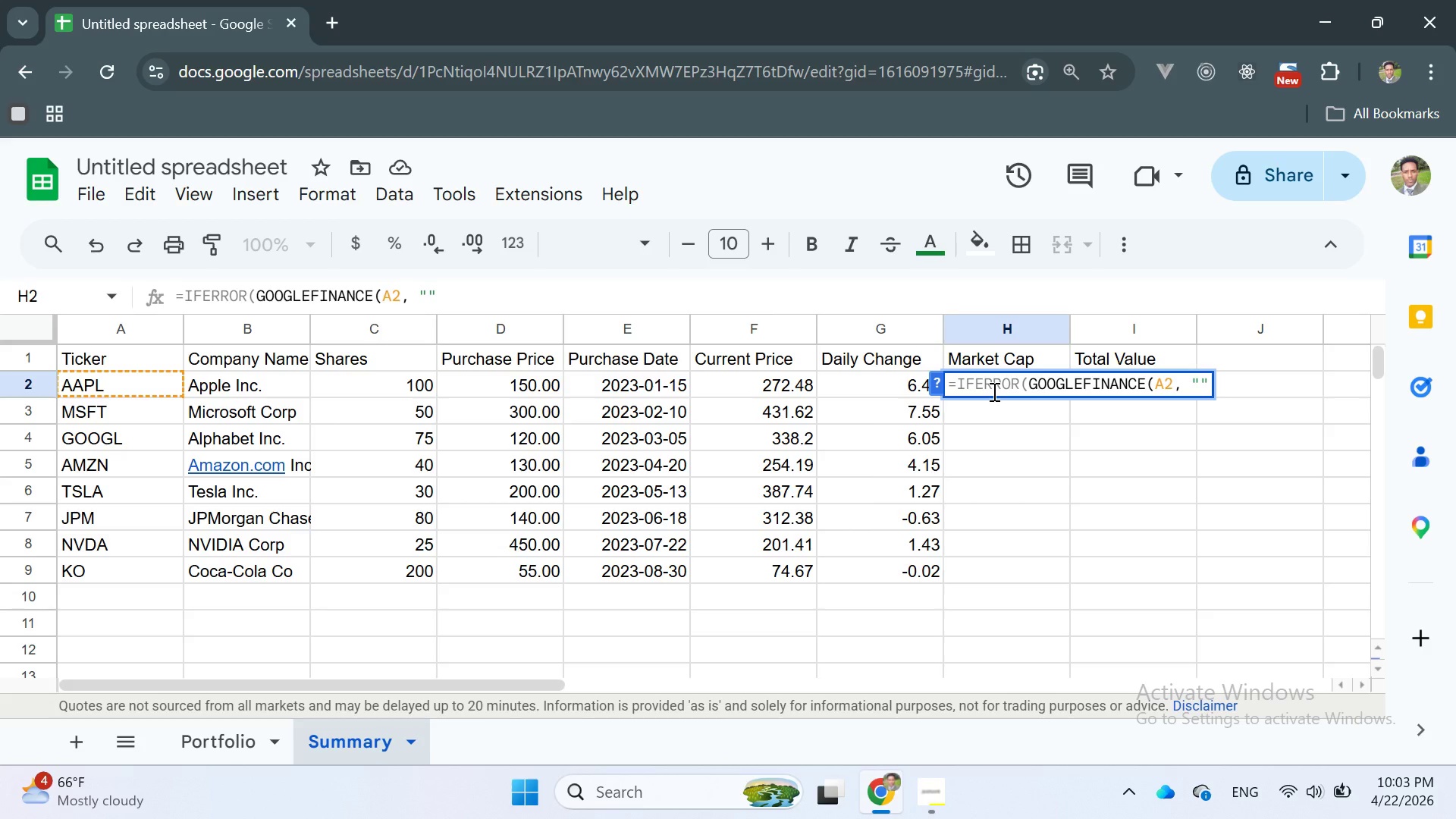 
type(MARKET)
key(Backspace)
key(Backspace)
key(Backspace)
key(Backspace)
key(Backspace)
key(Backspace)
type(a)
key(Backspace)
type(marketcap)
 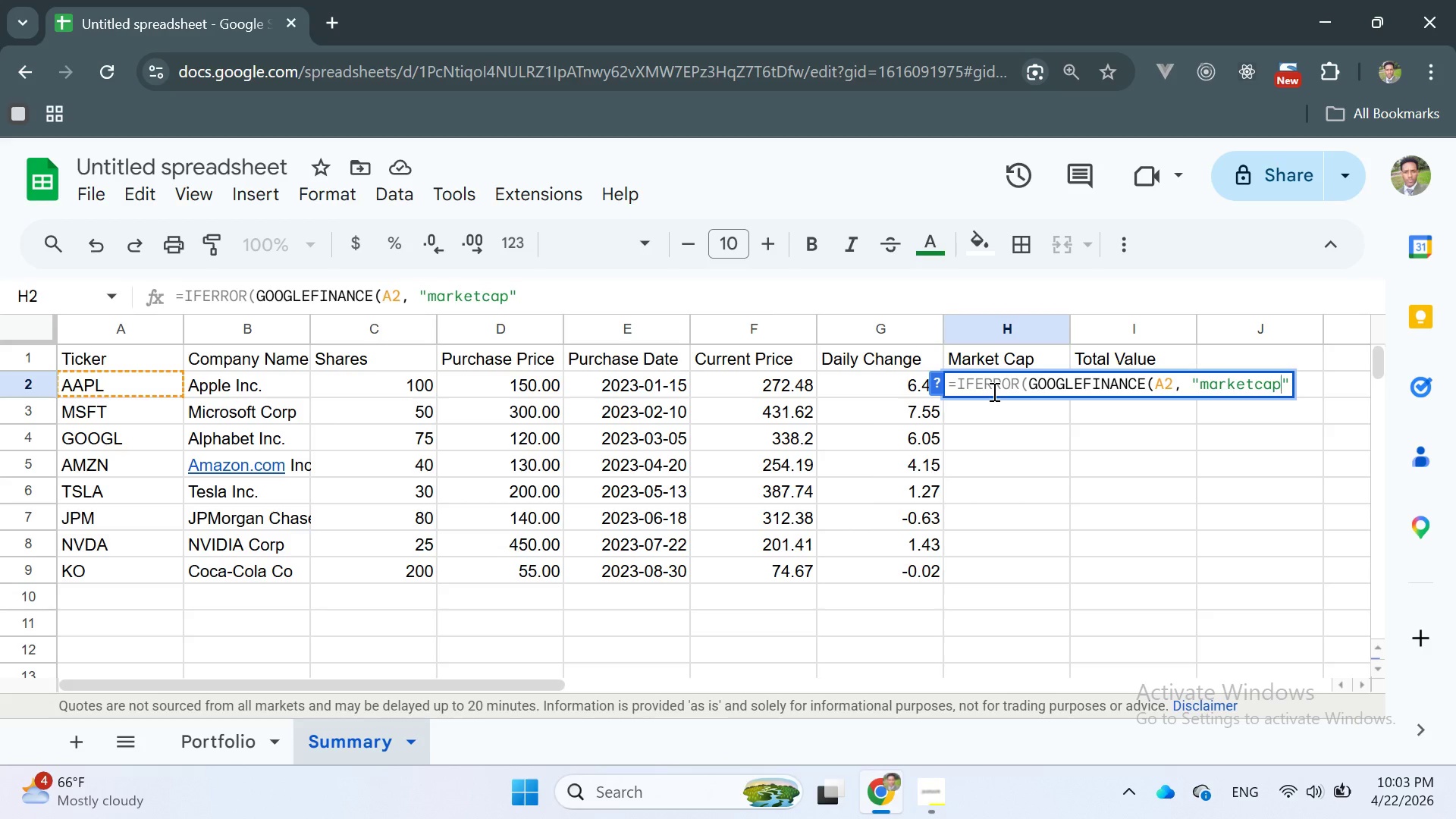 
key(ArrowRight)
 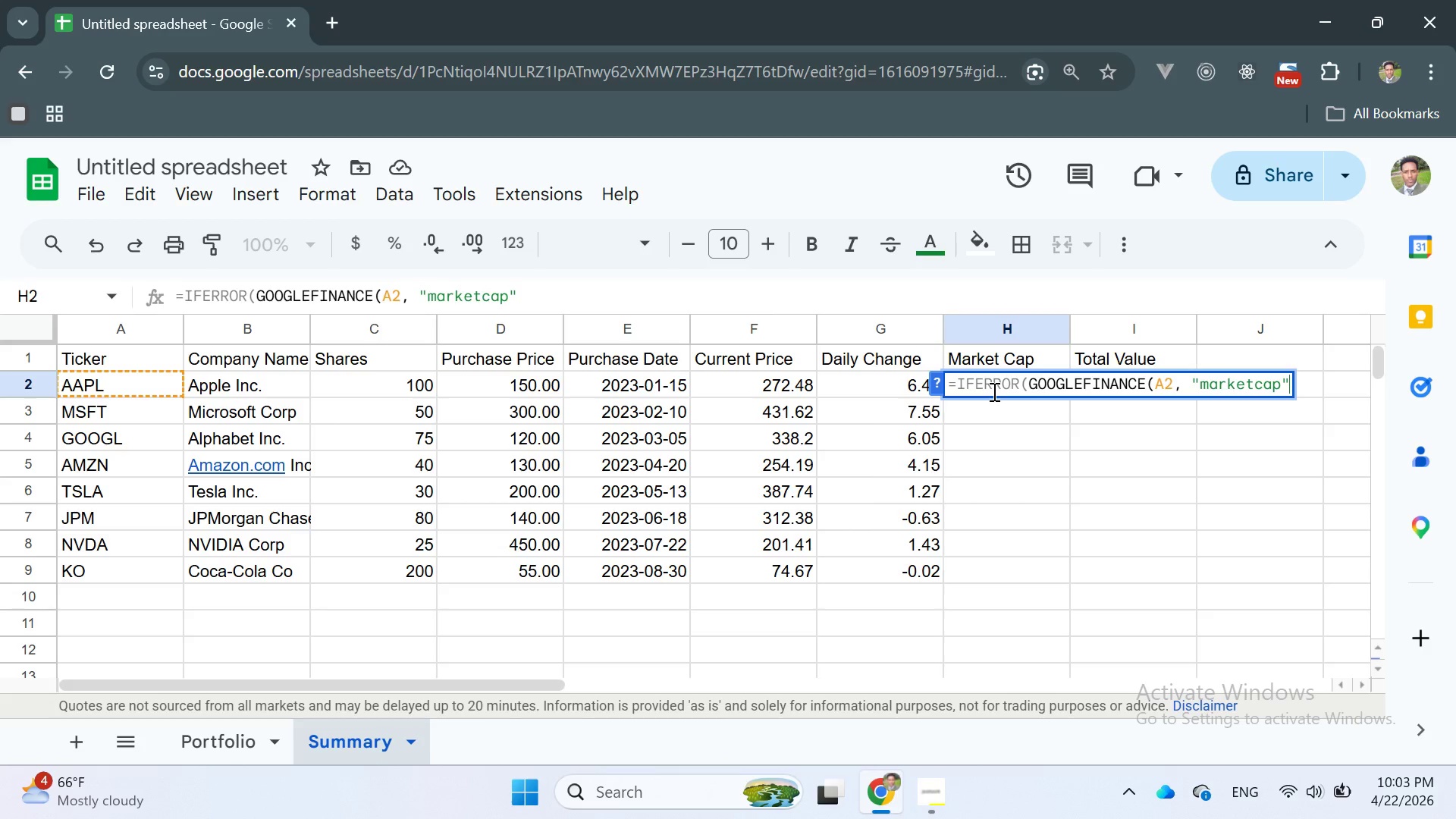 
type()/1000)
 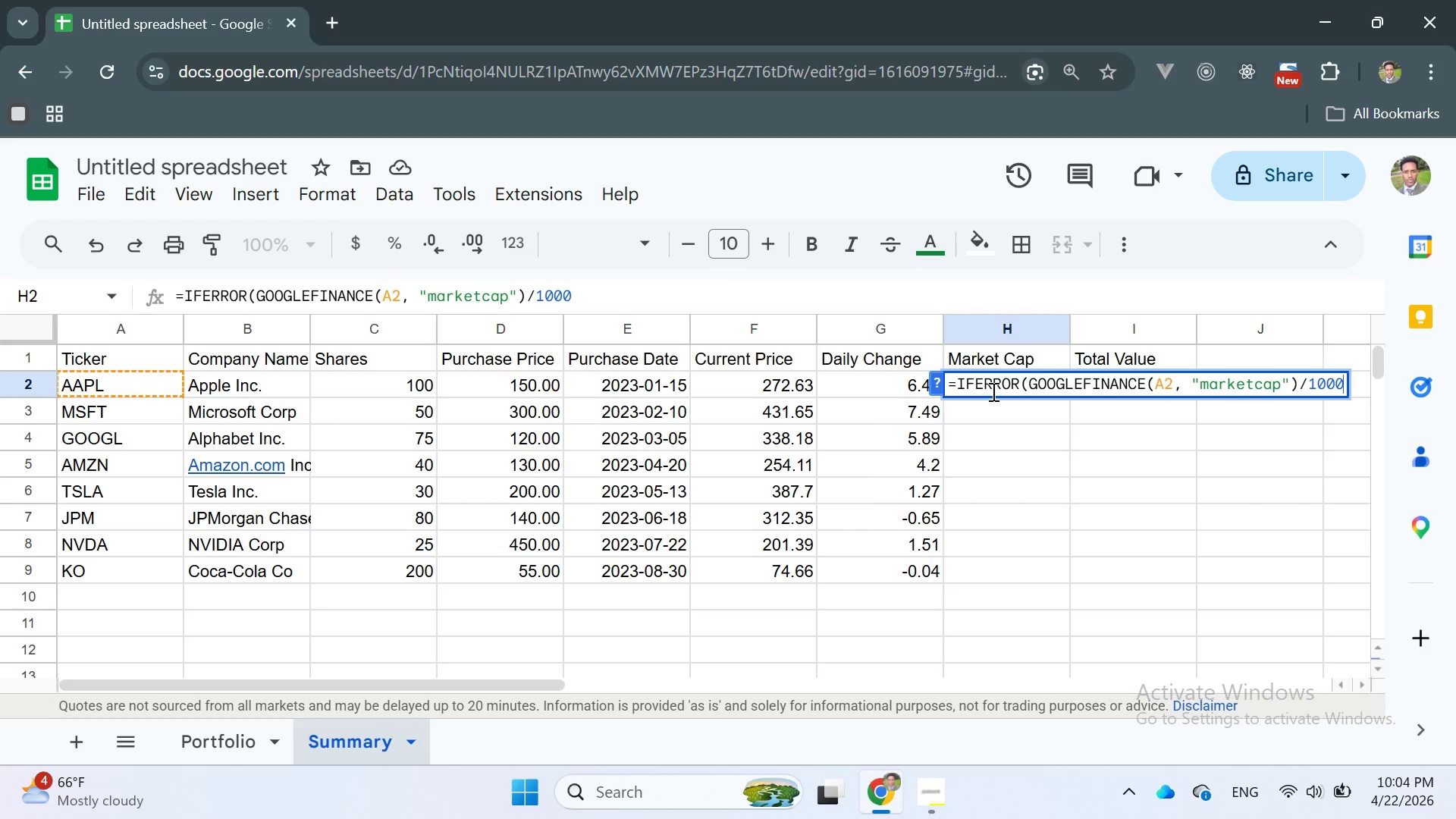 
wait(25.62)
 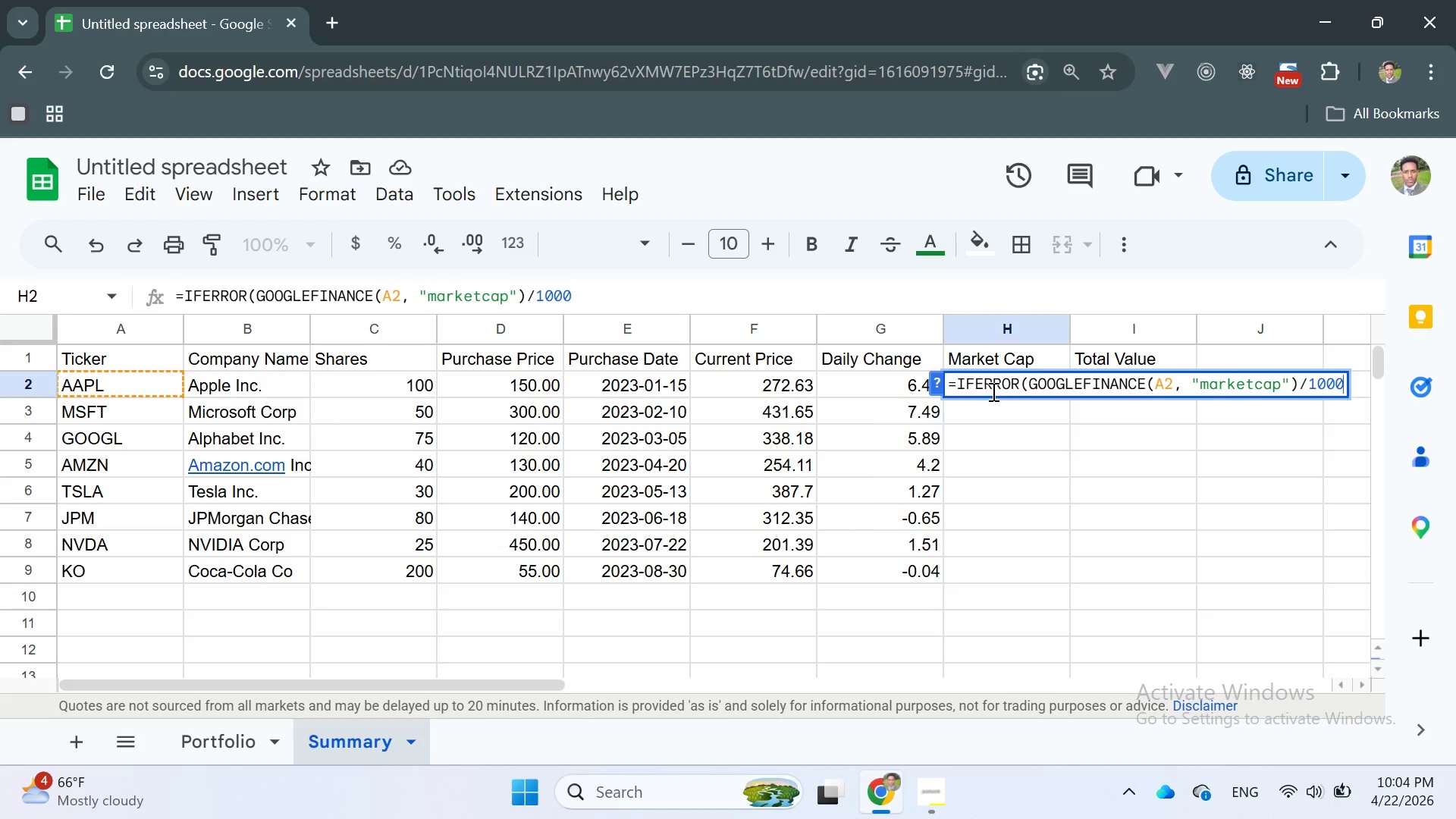 
type(000000)
 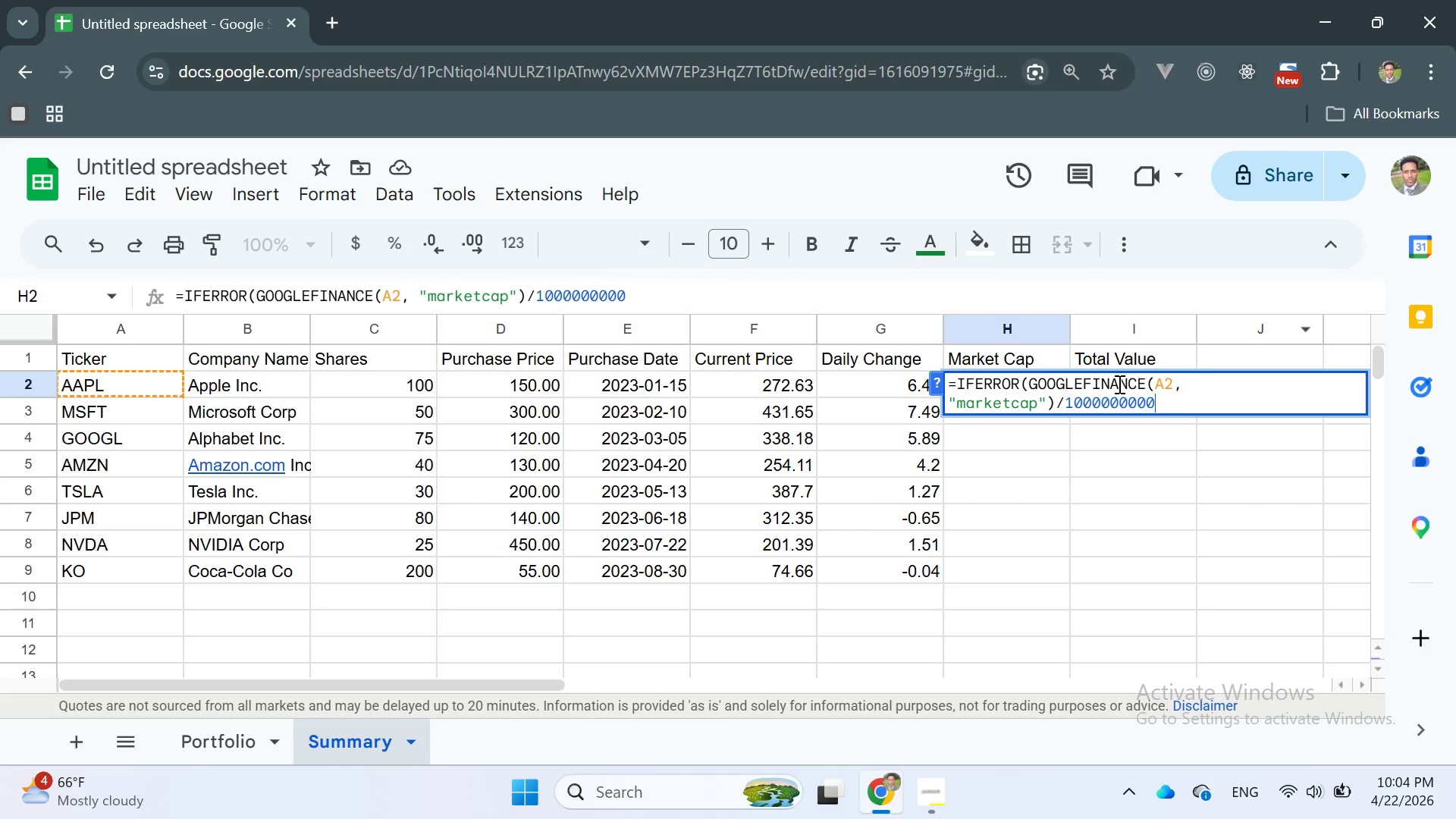 
left_click([1093, 402])
 